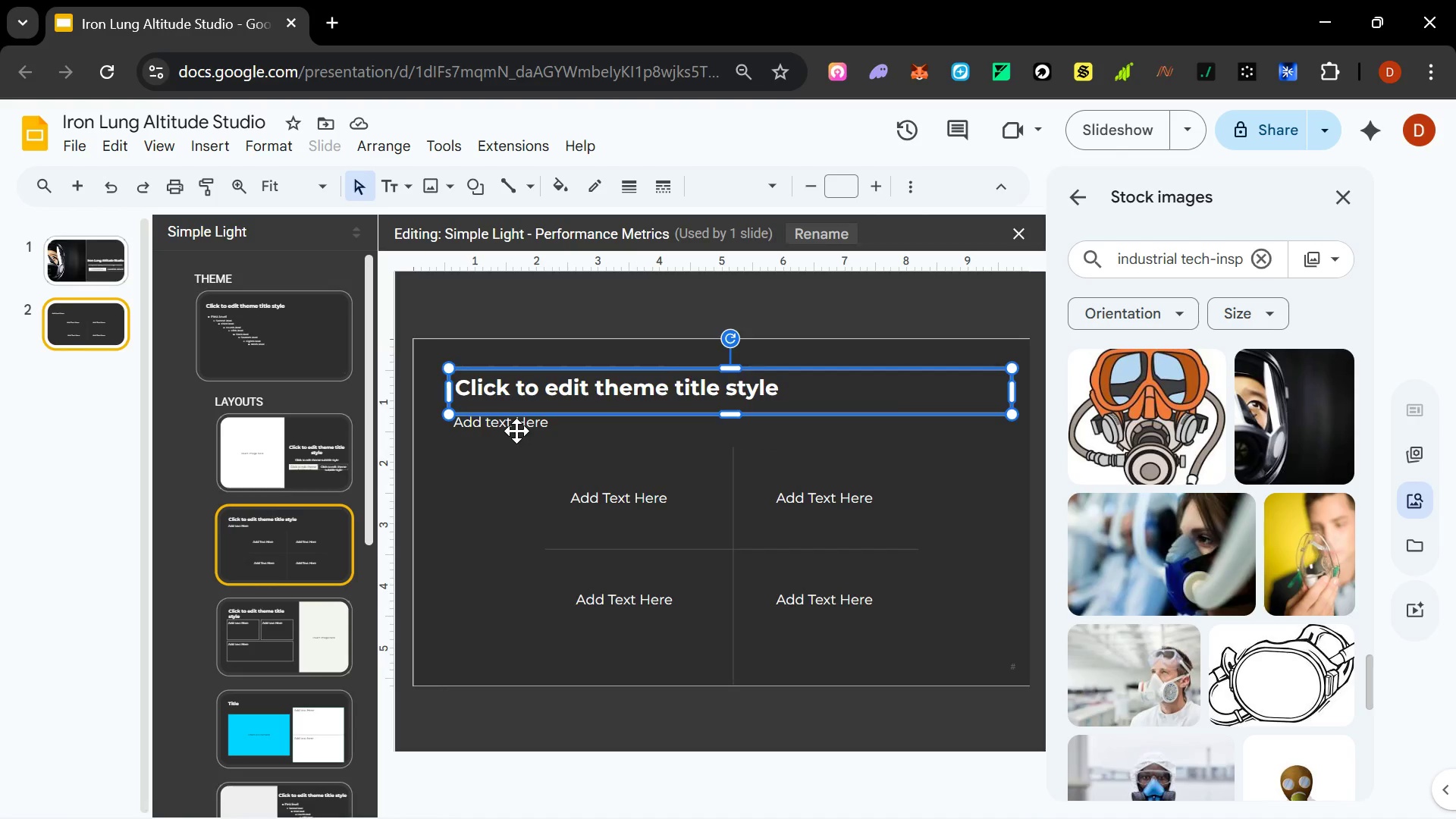 
left_click([516, 432])
 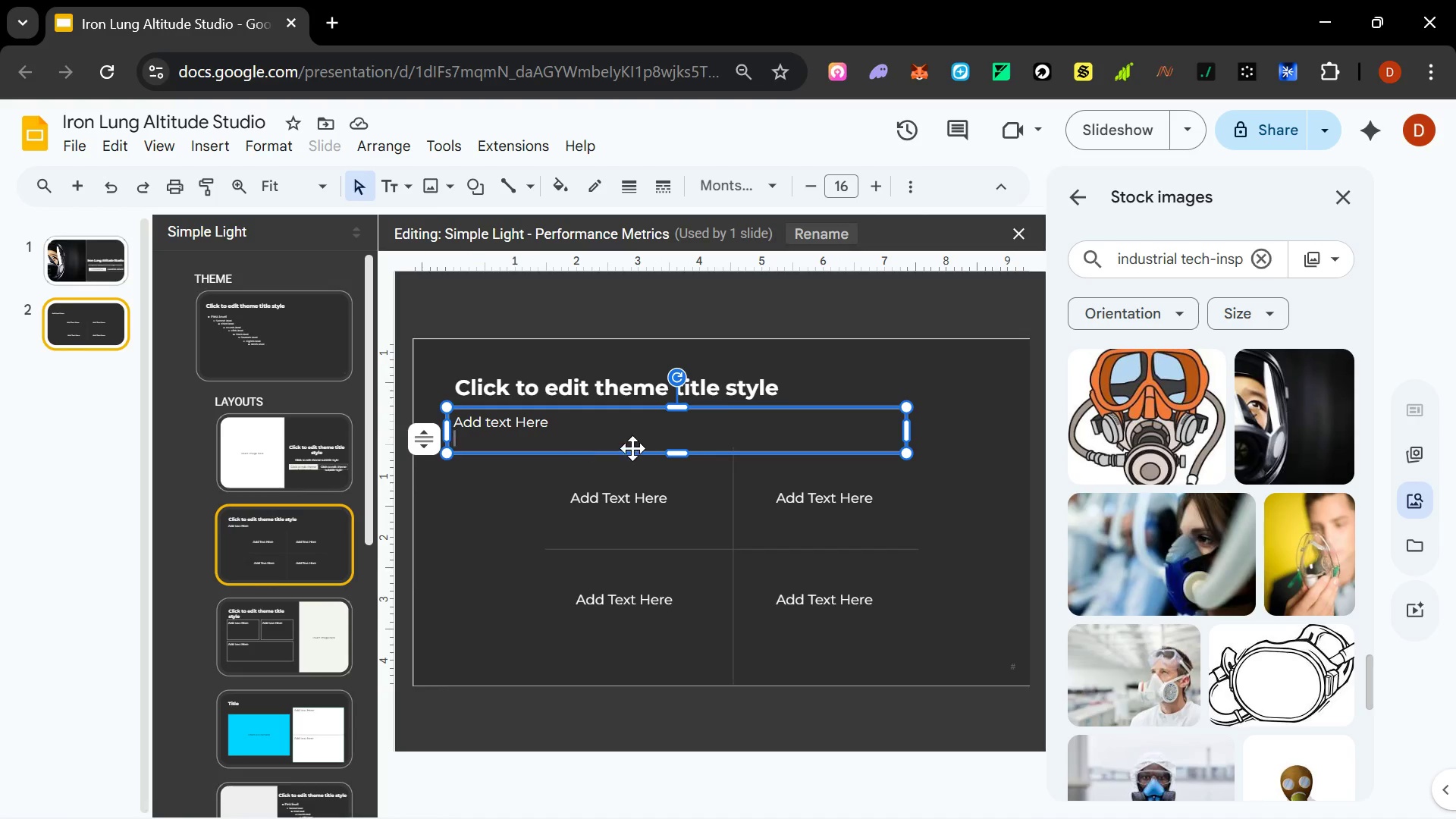 
key(Shift+ShiftLeft)
 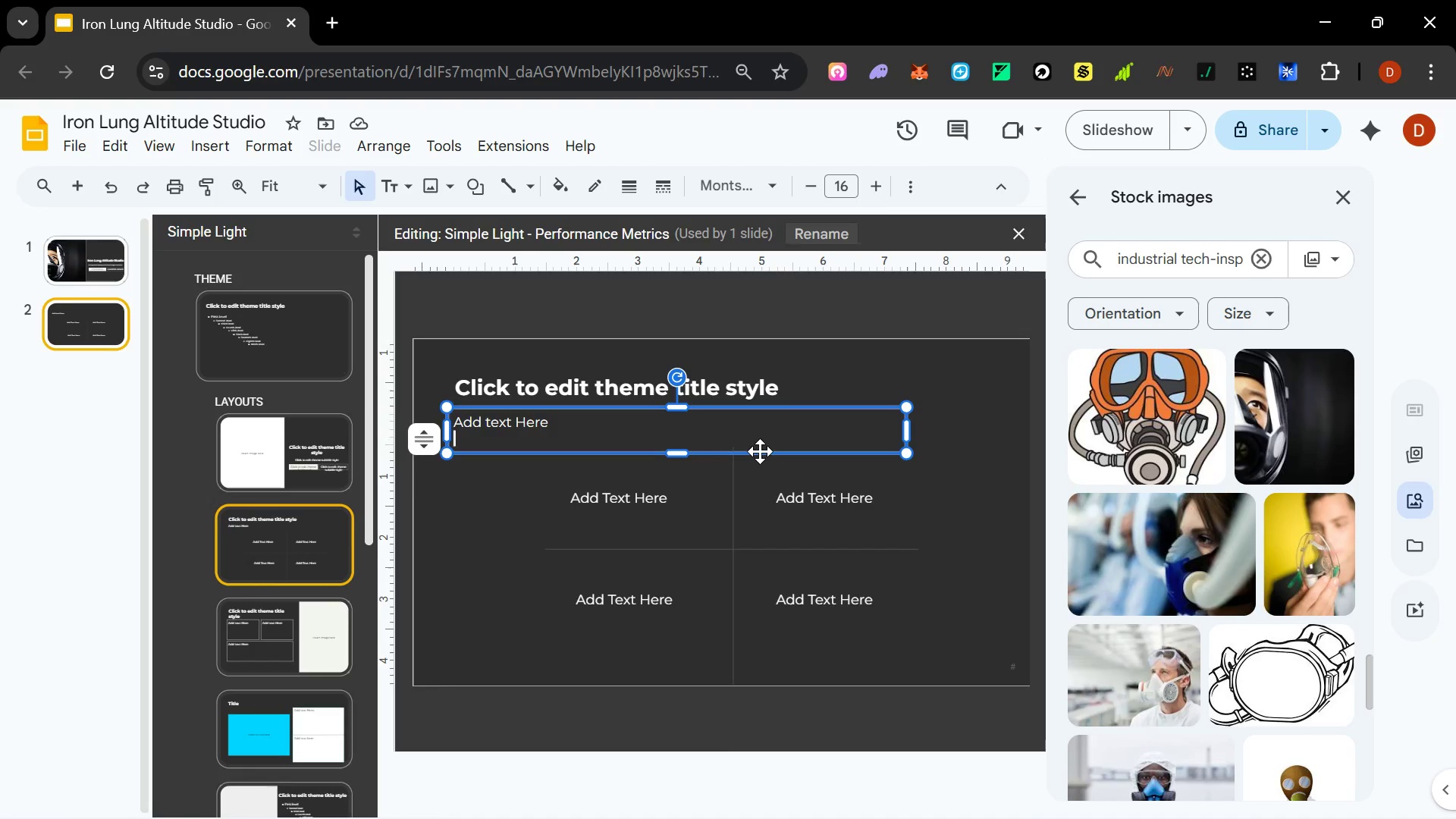 
left_click([761, 450])
 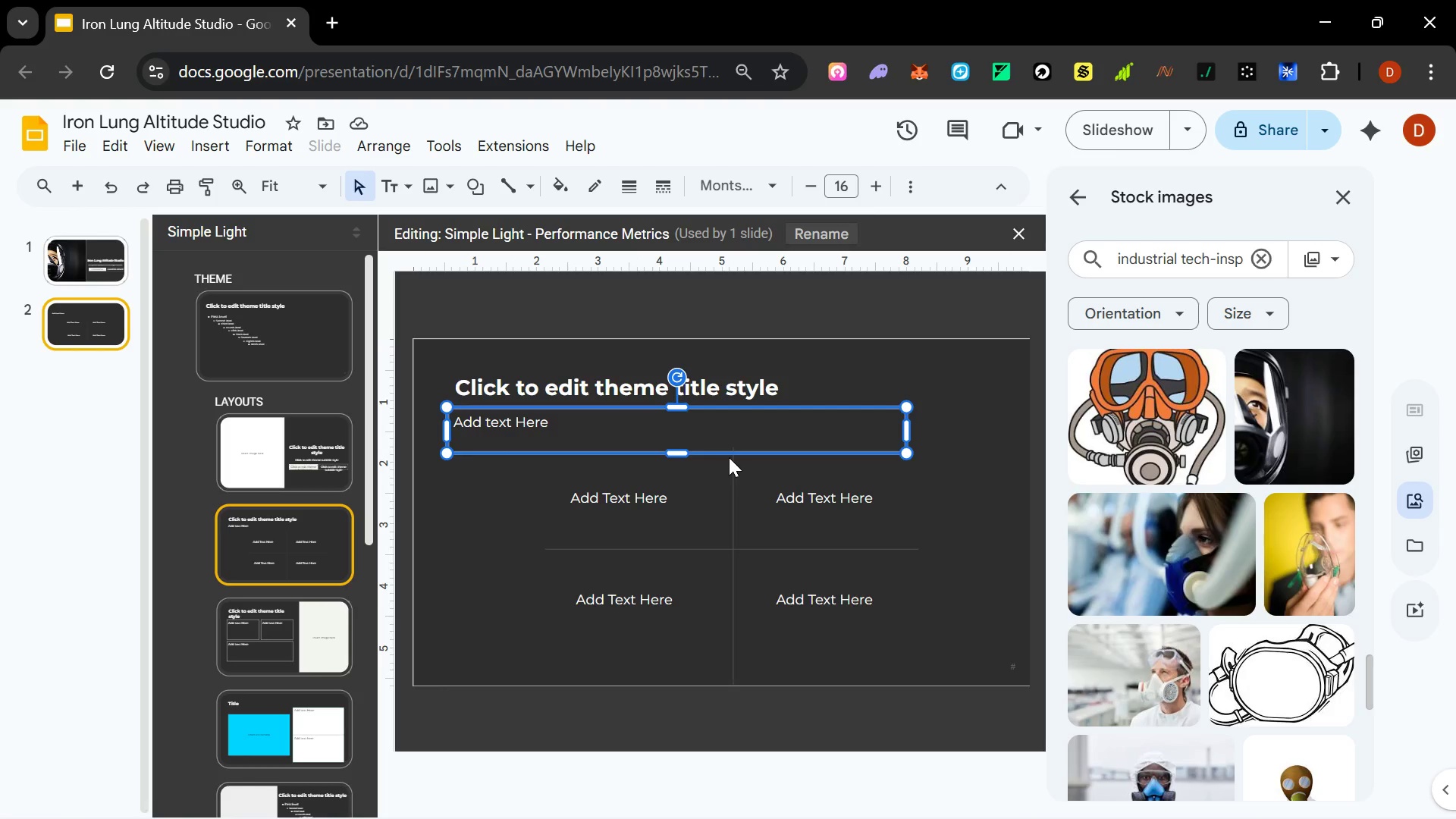 
key(Delete)
 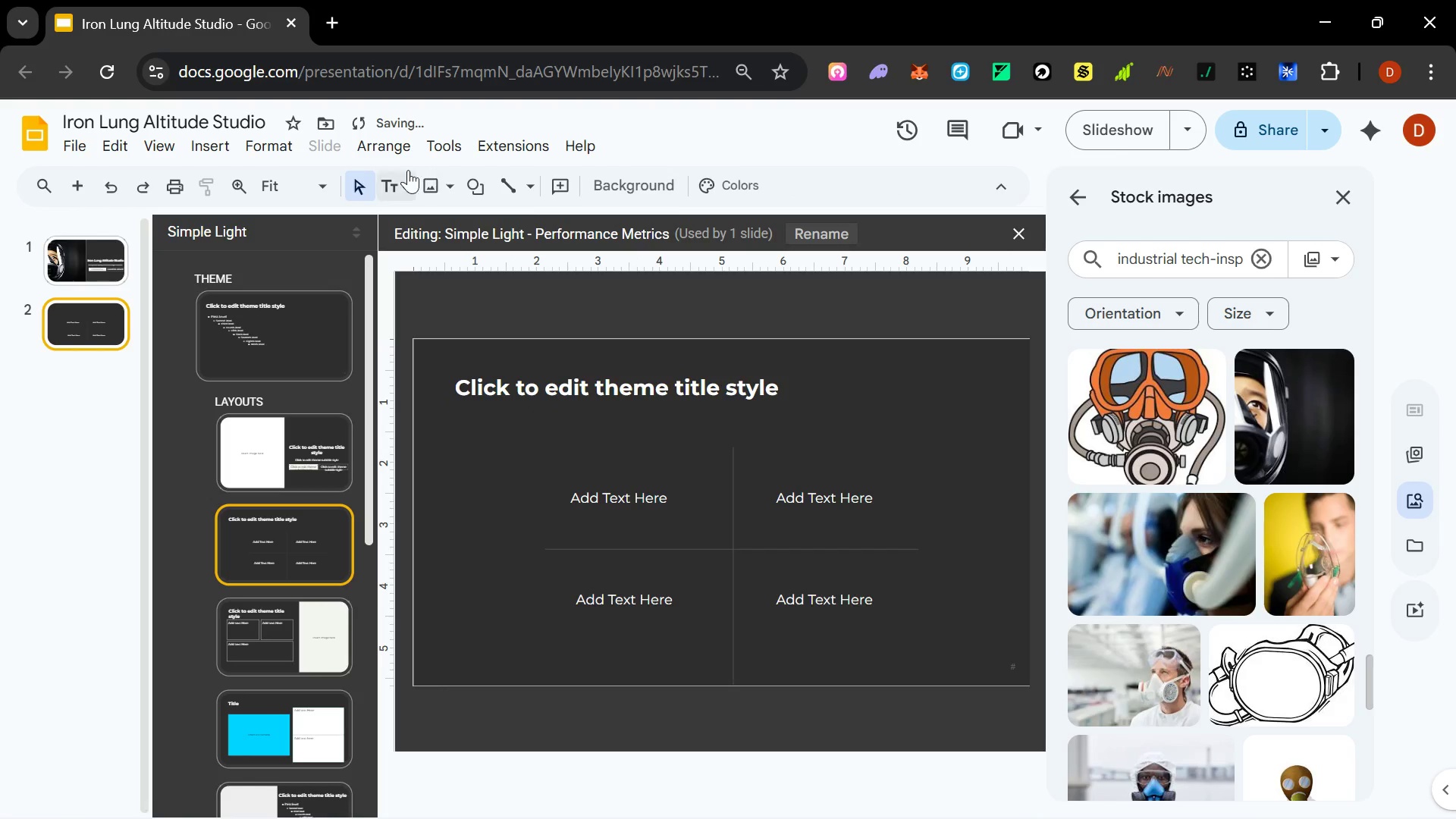 
left_click([402, 178])
 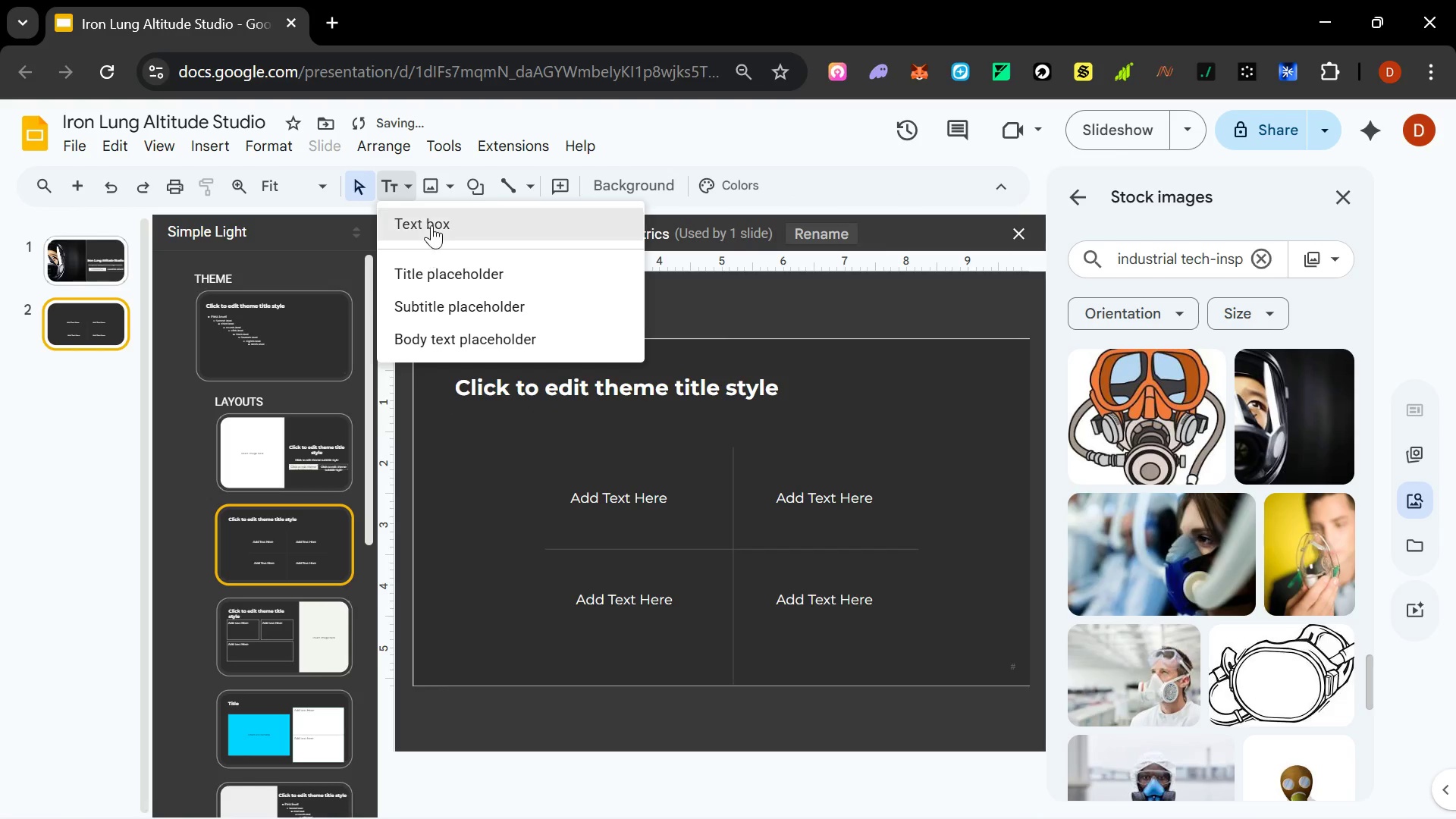 
left_click([431, 224])
 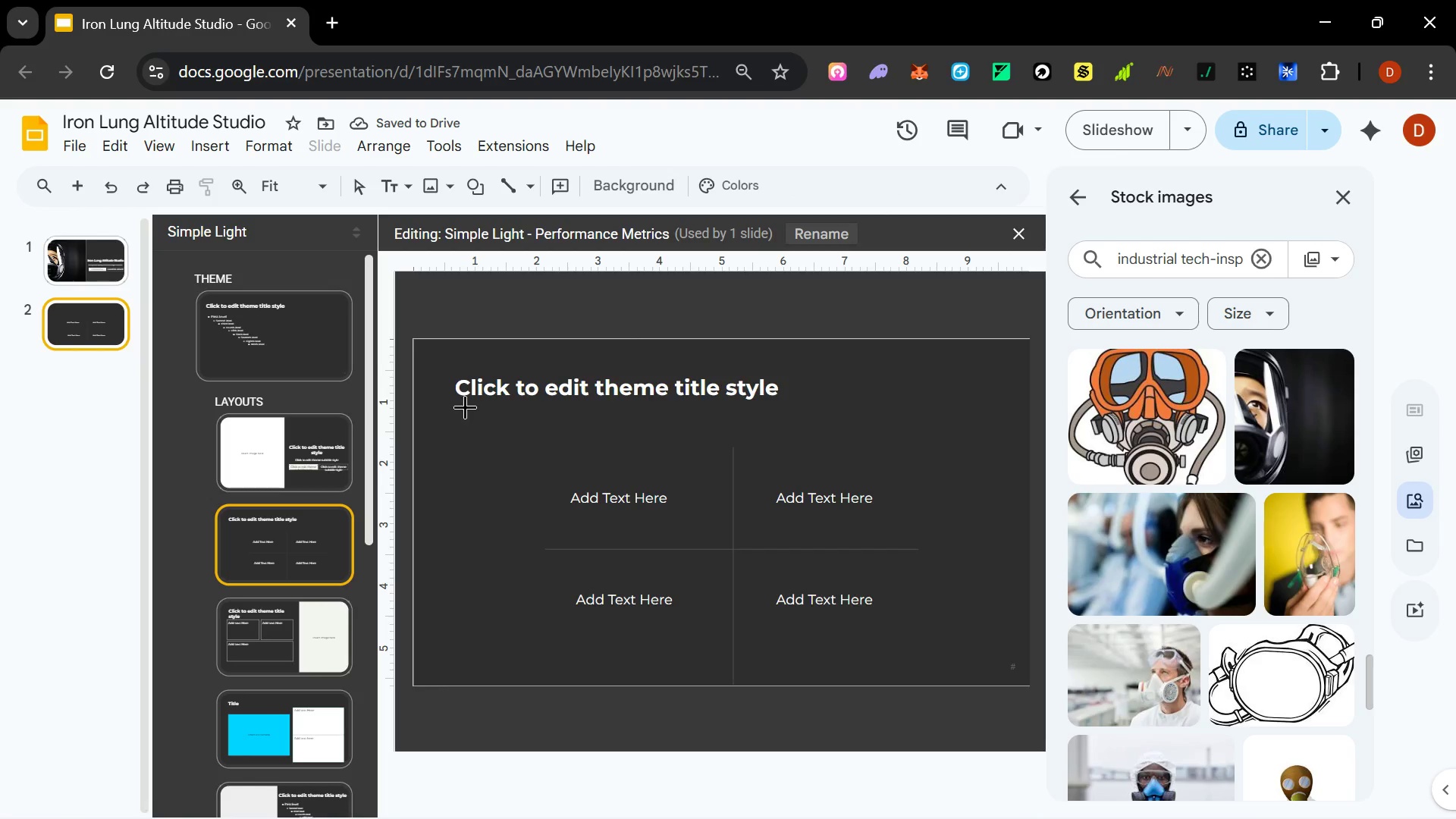 
left_click_drag(start_coordinate=[463, 403], to_coordinate=[890, 441])
 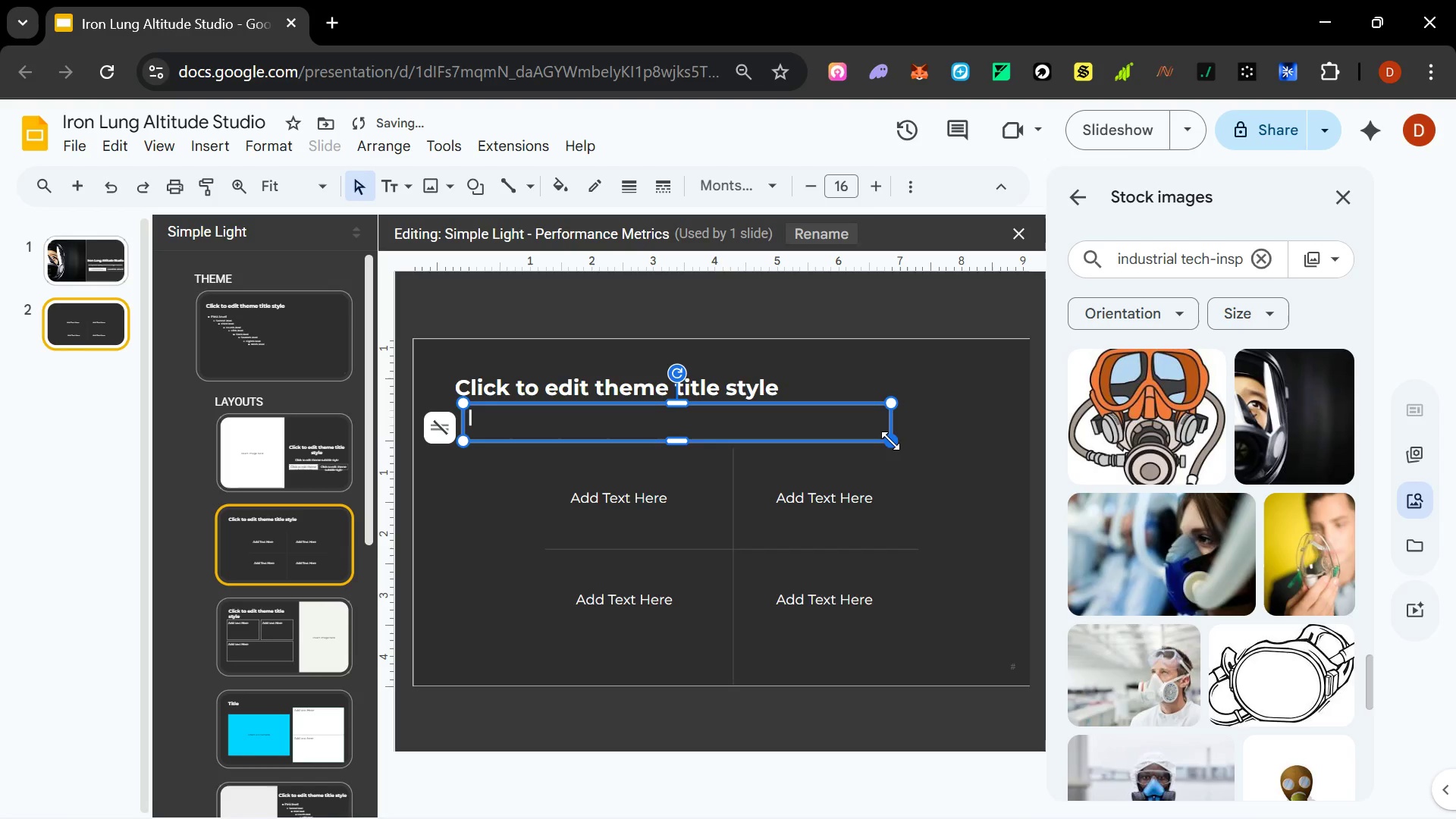 
key(Control+Z)
 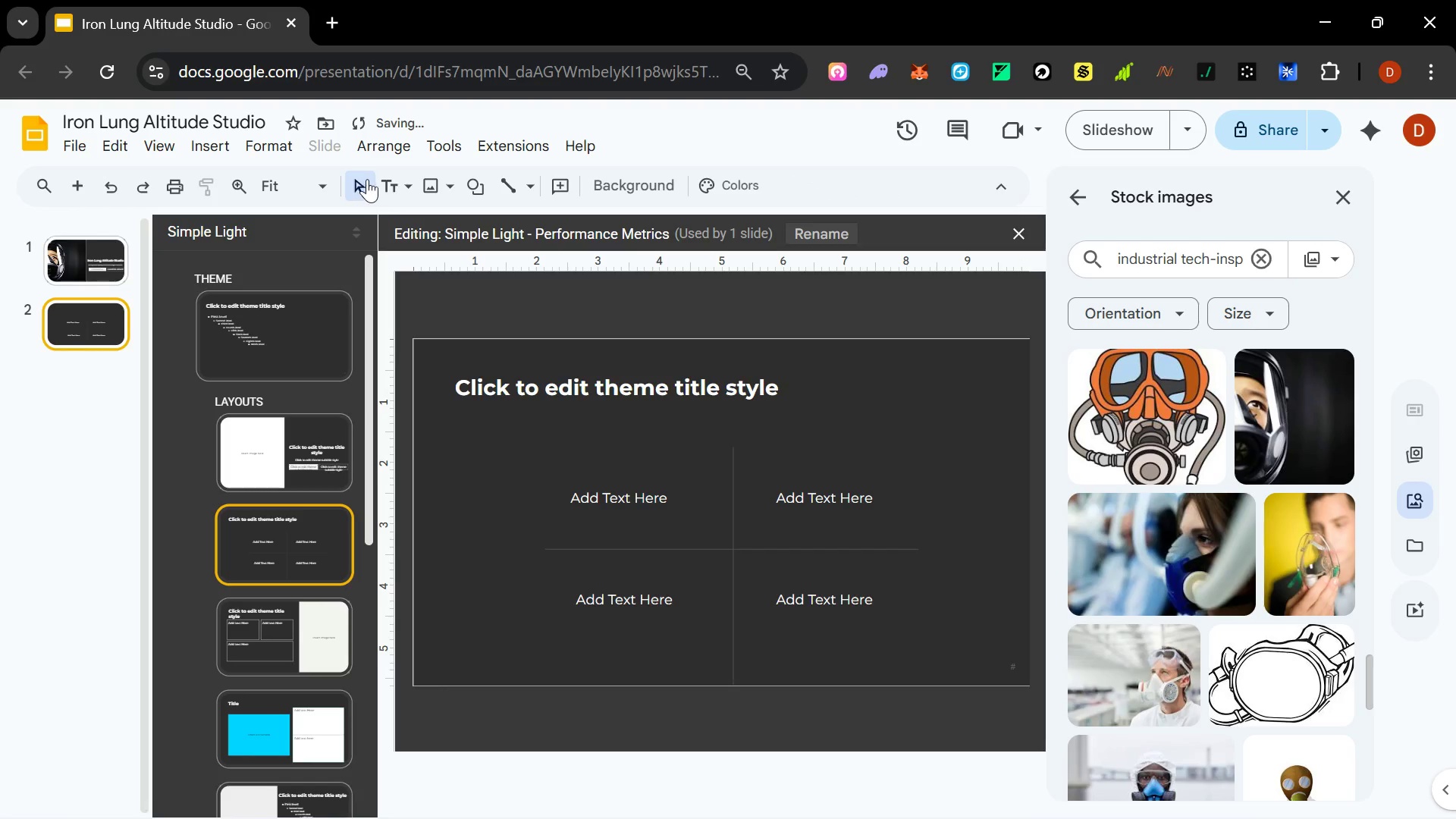 
left_click([409, 187])
 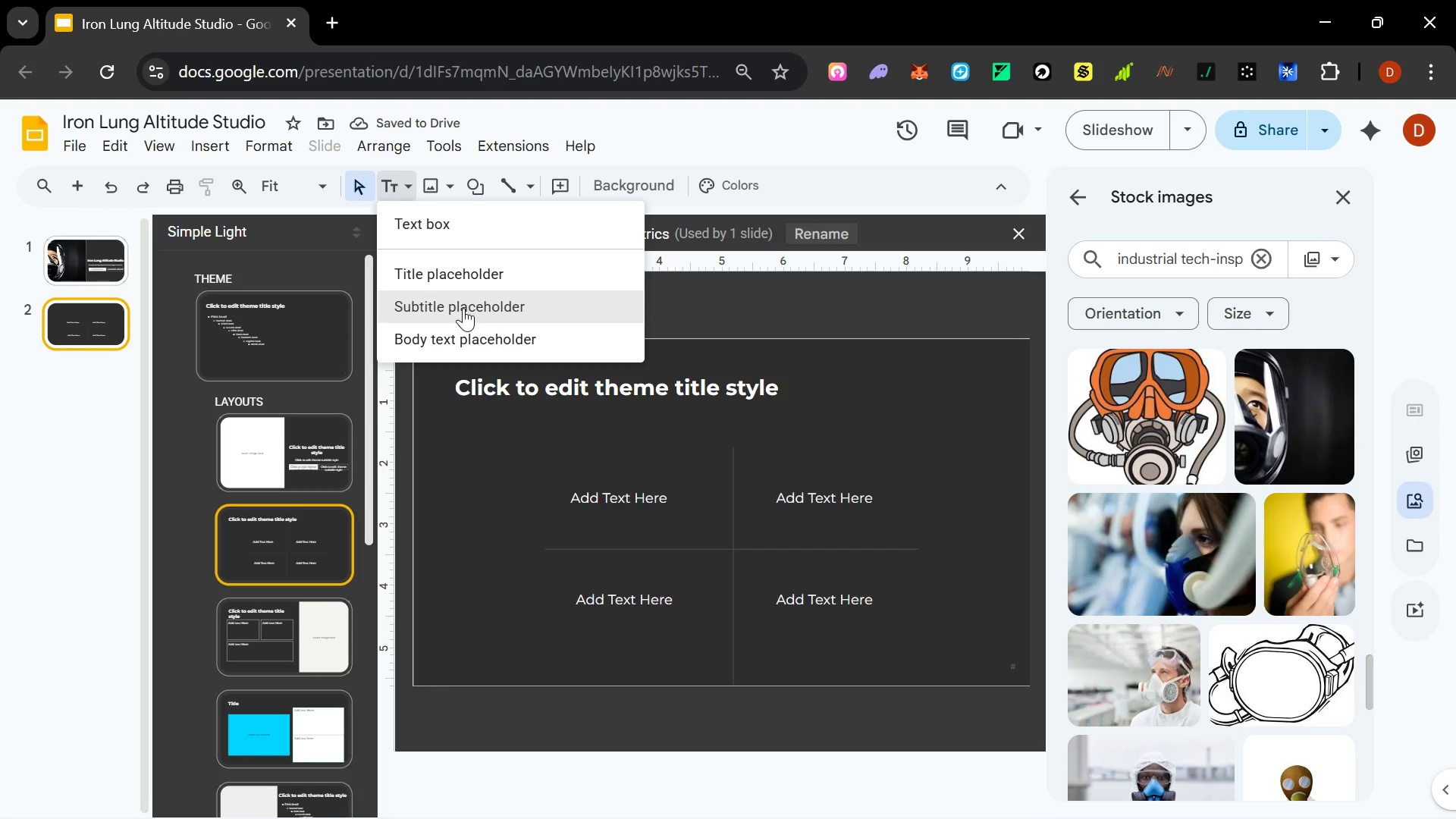 
left_click([463, 308])
 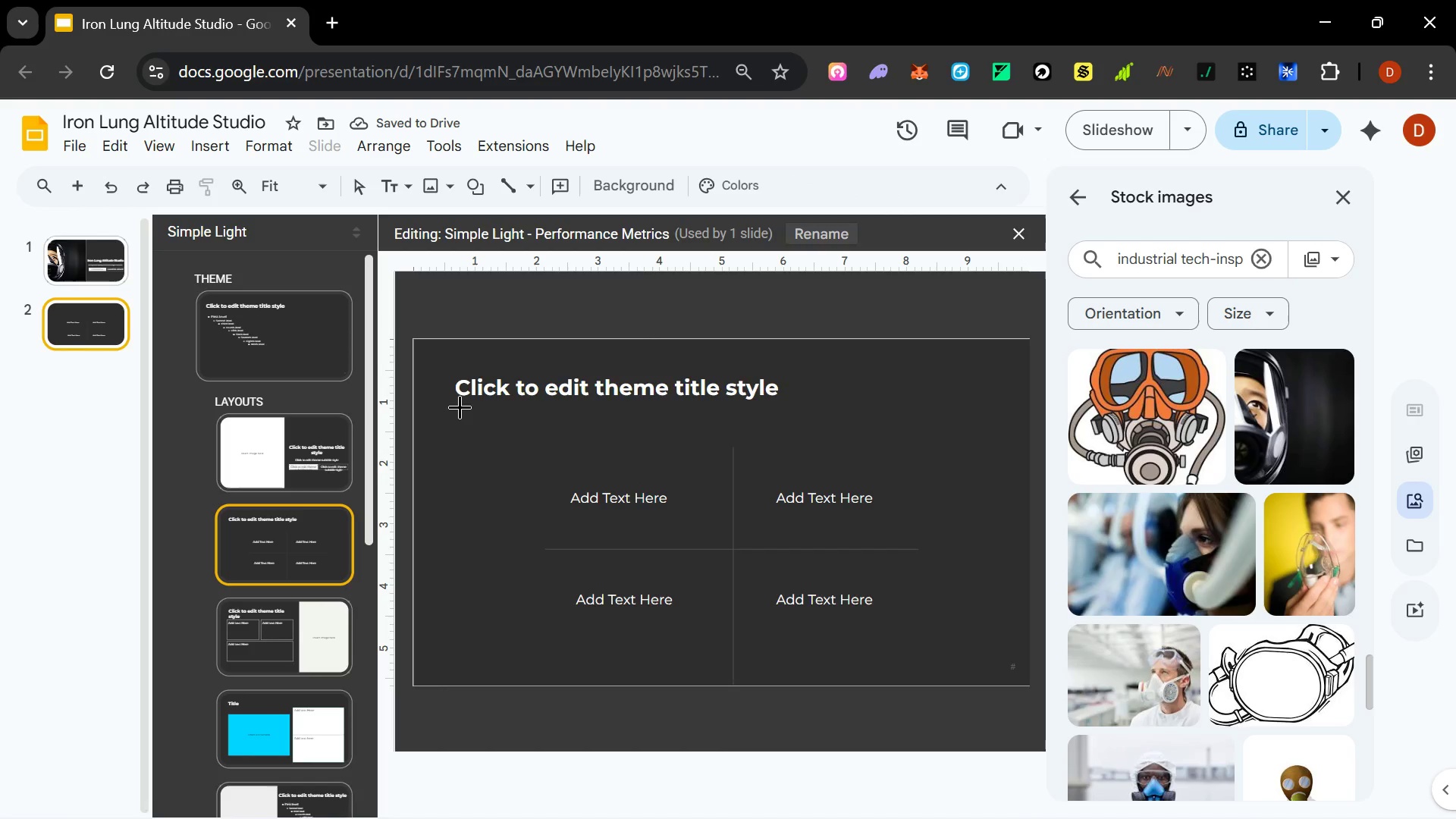 
left_click_drag(start_coordinate=[460, 406], to_coordinate=[981, 440])
 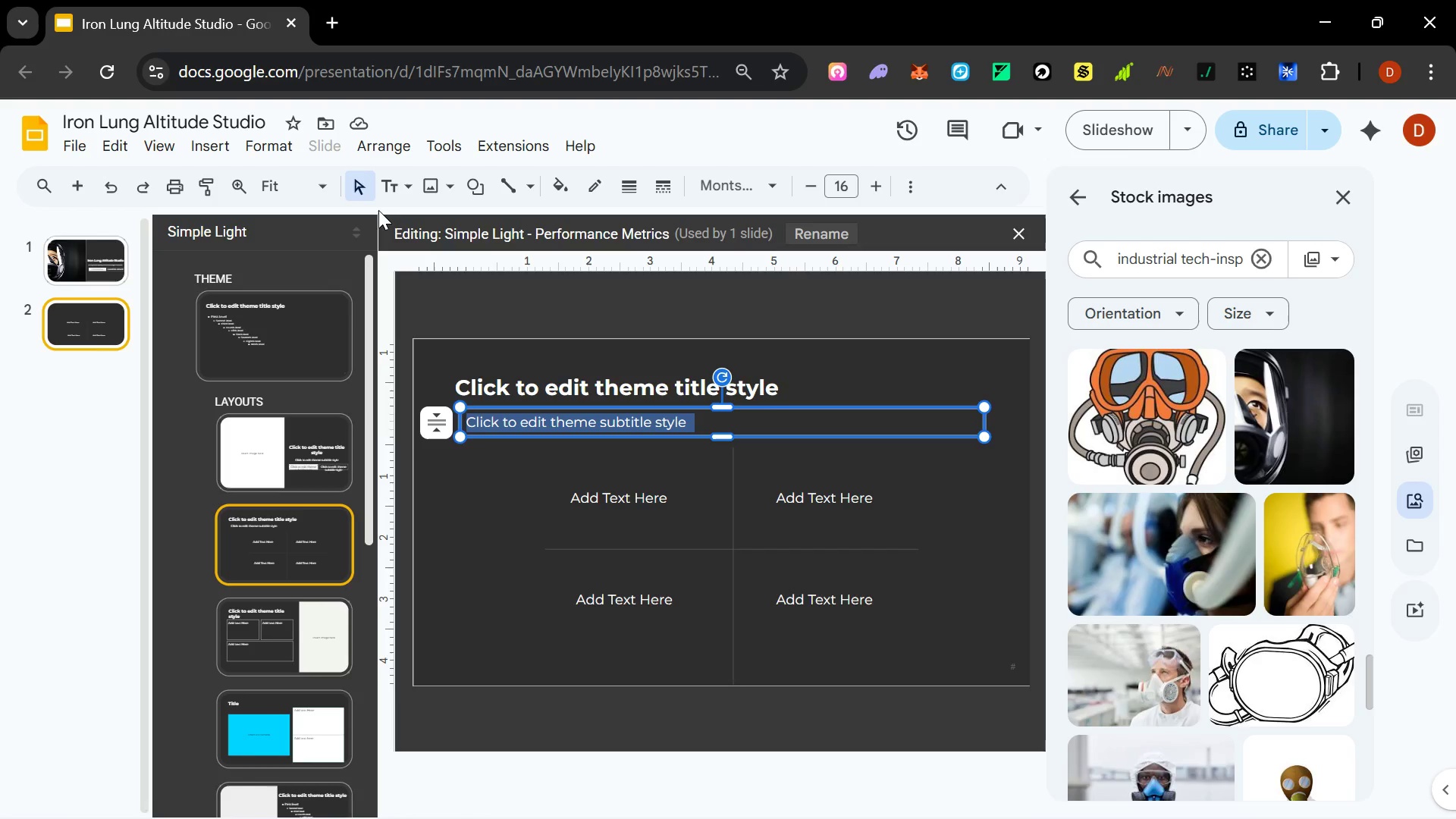 
wait(7.64)
 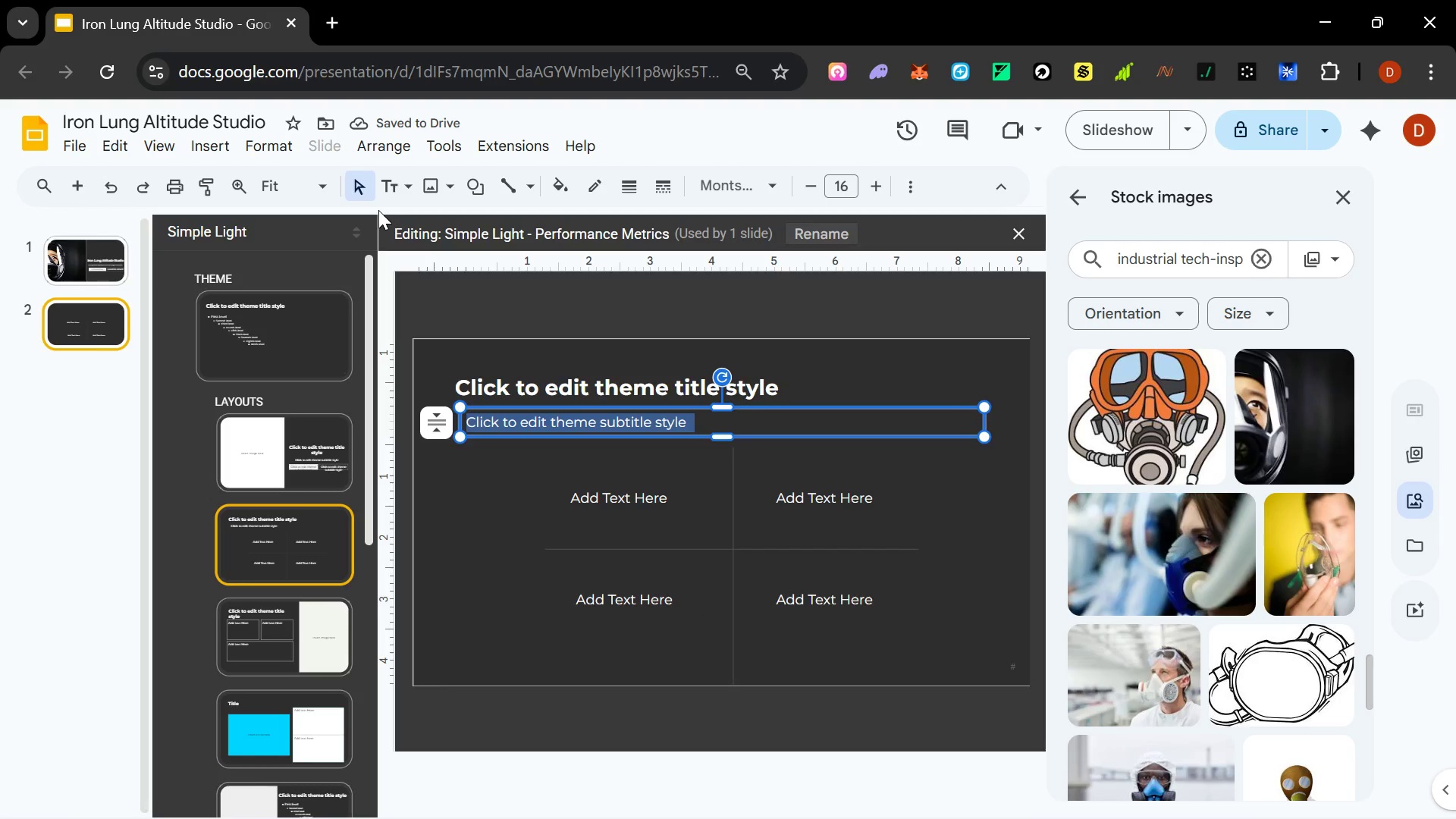 
double_click([633, 498])
 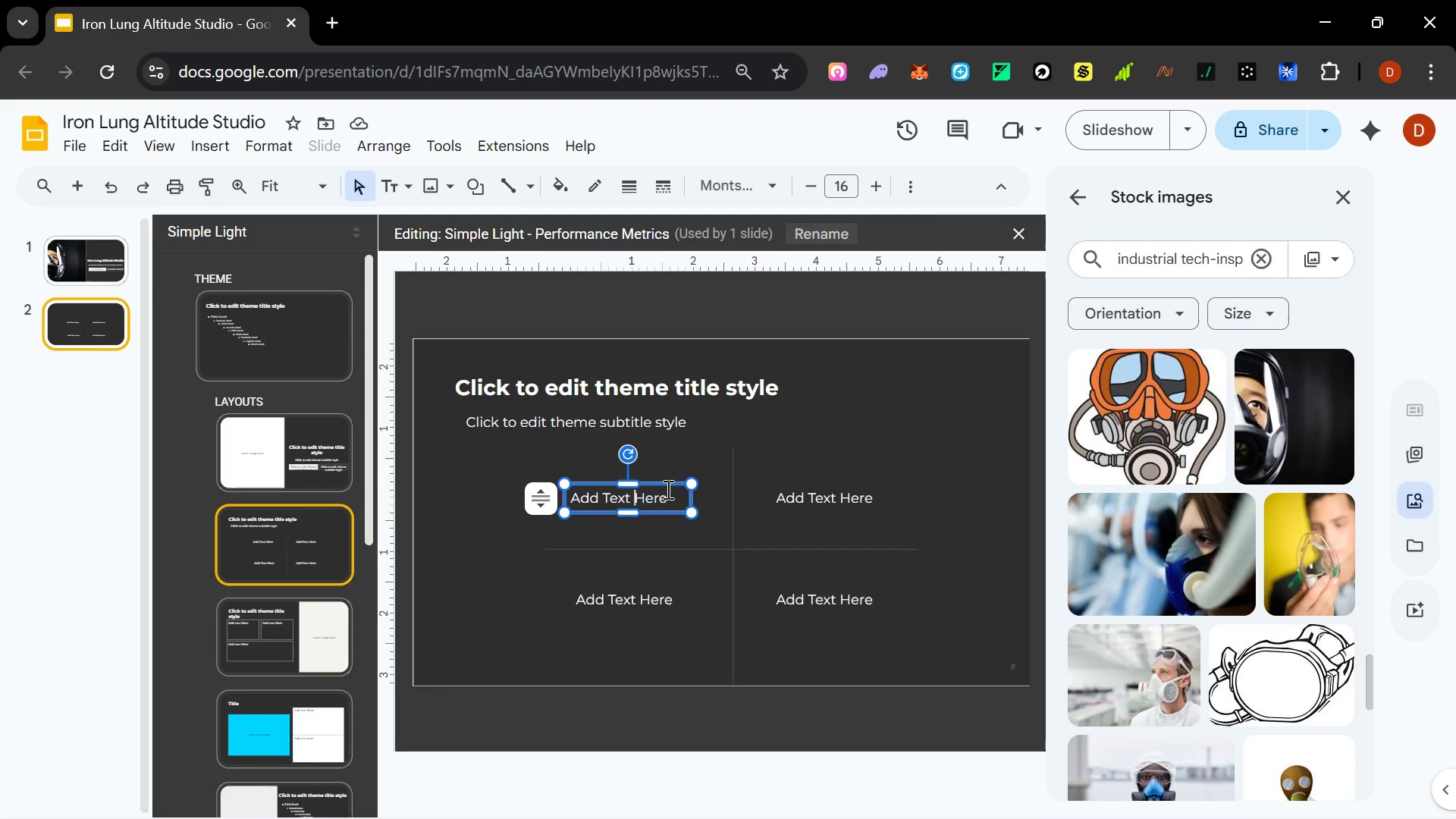 
left_click([666, 485])
 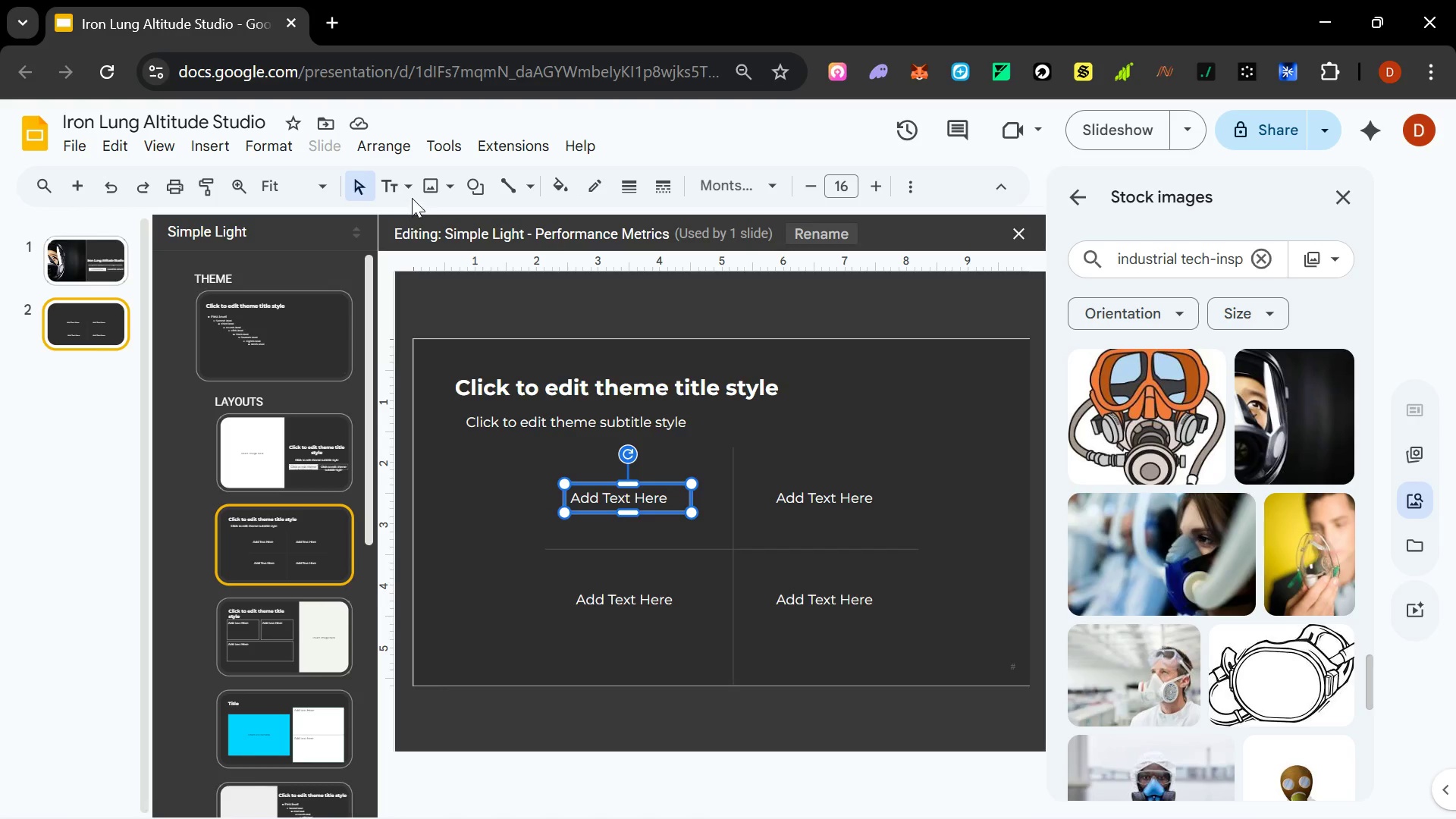 
left_click([408, 191])
 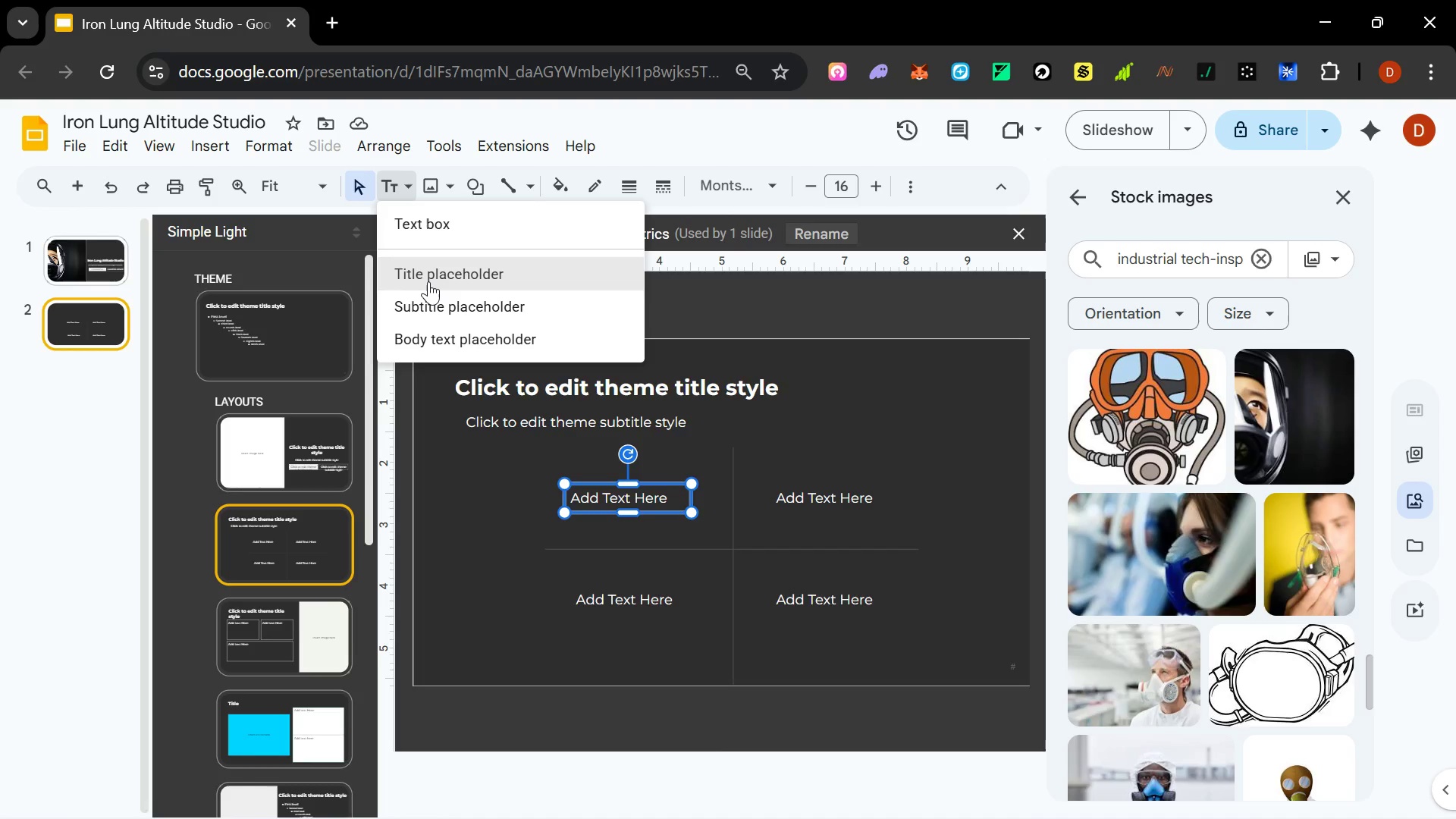 
left_click([428, 281])
 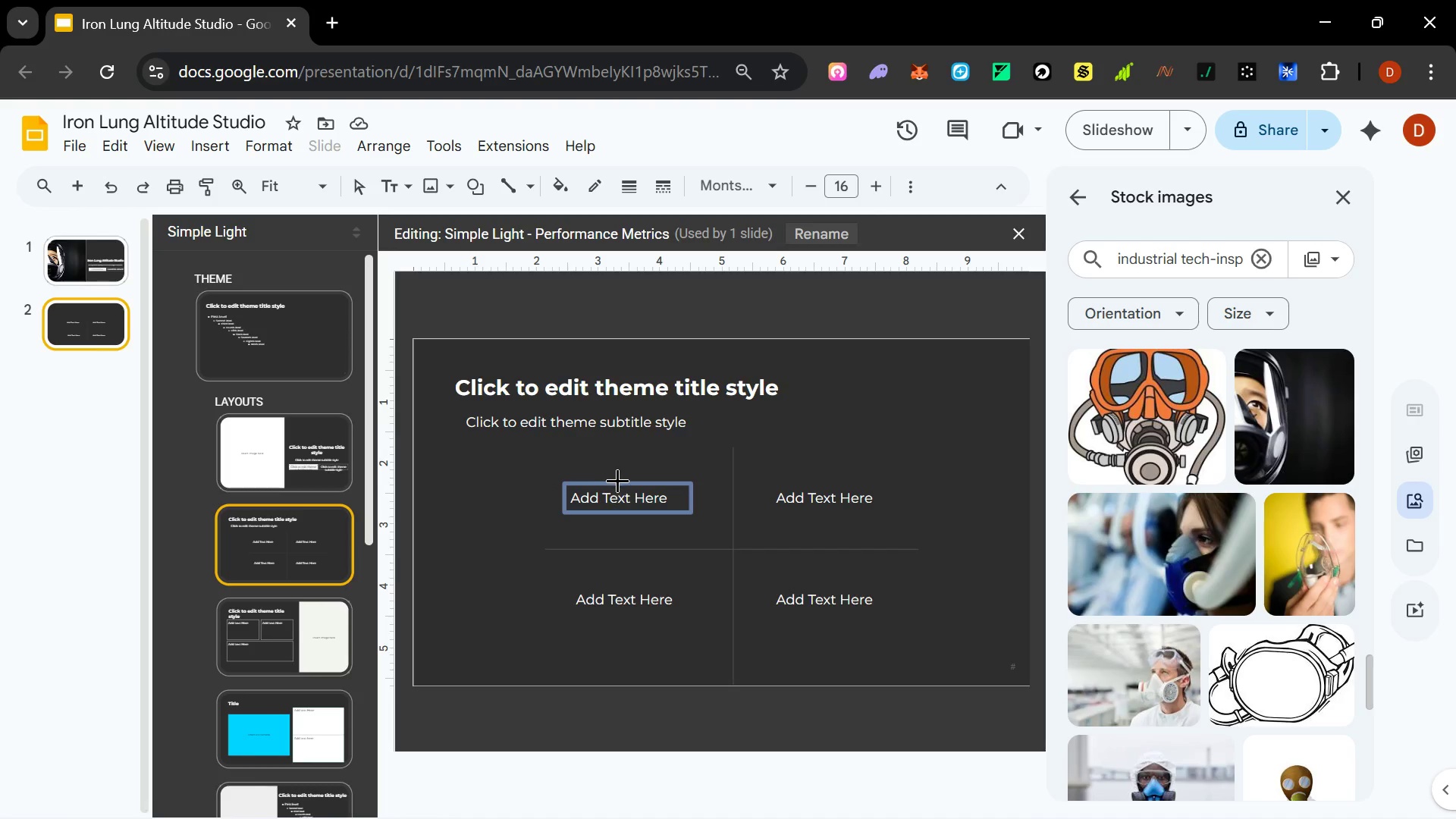 
key(Control+Z)
 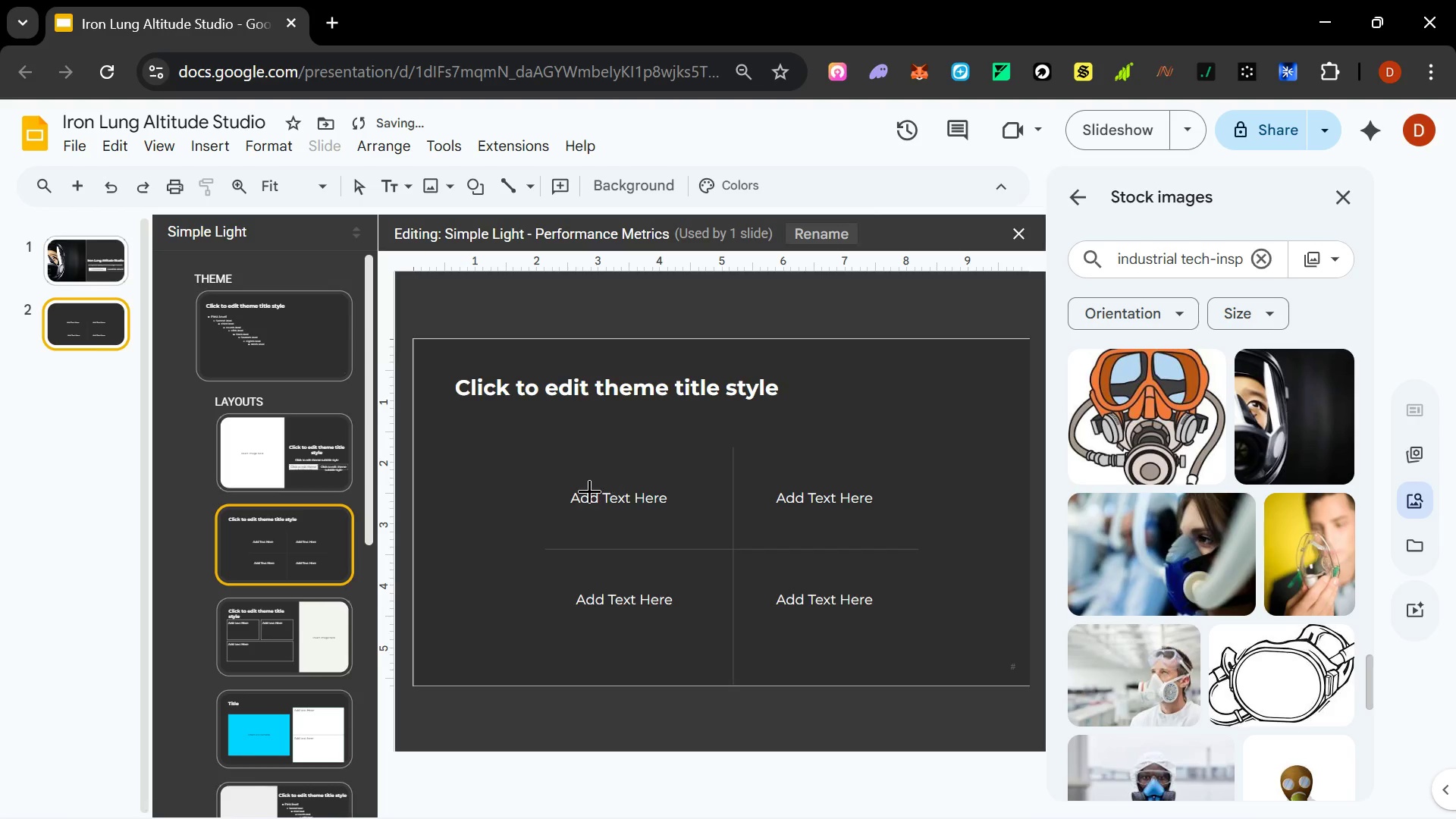 
left_click([579, 494])
 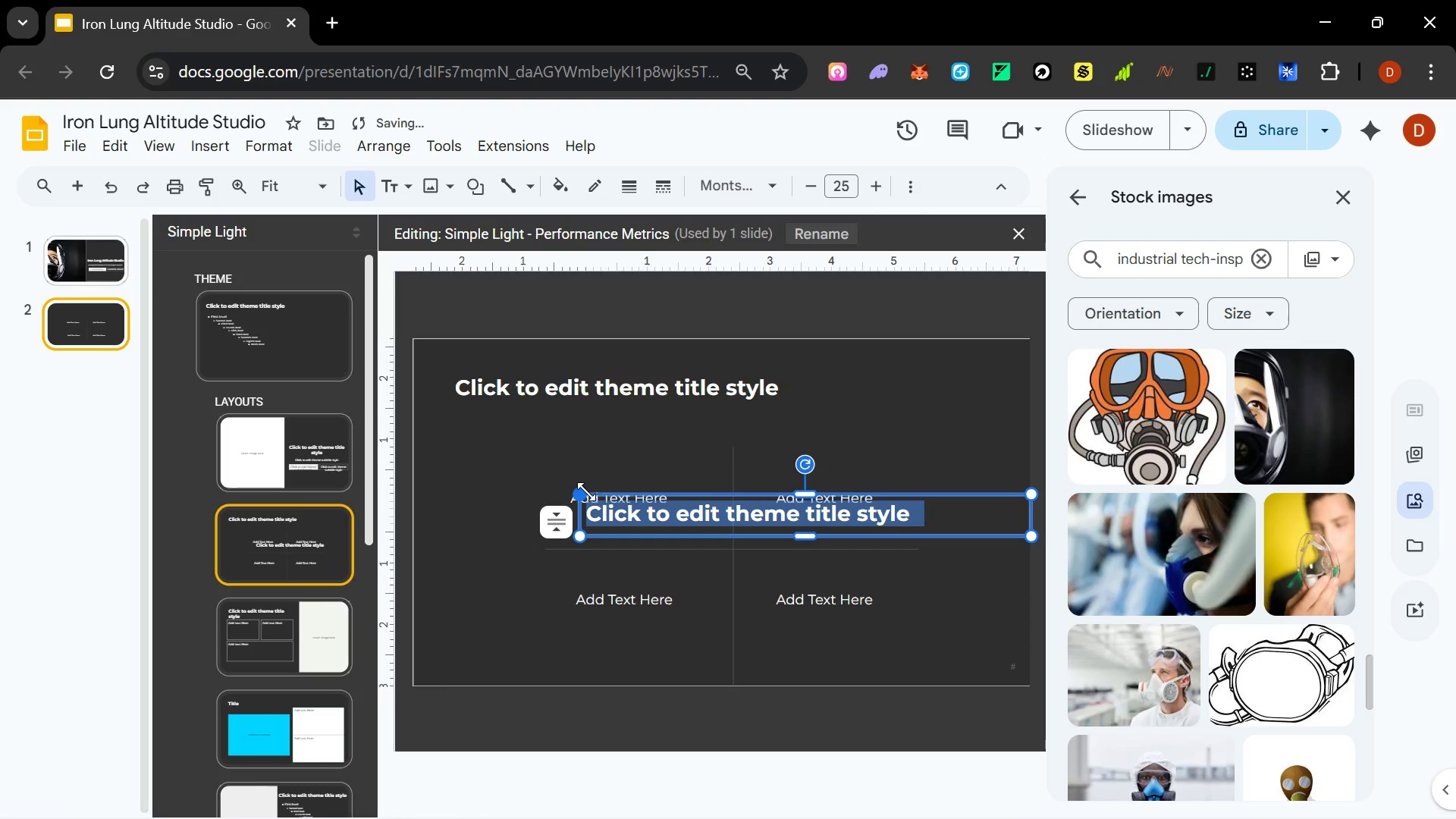 
key(Delete)
 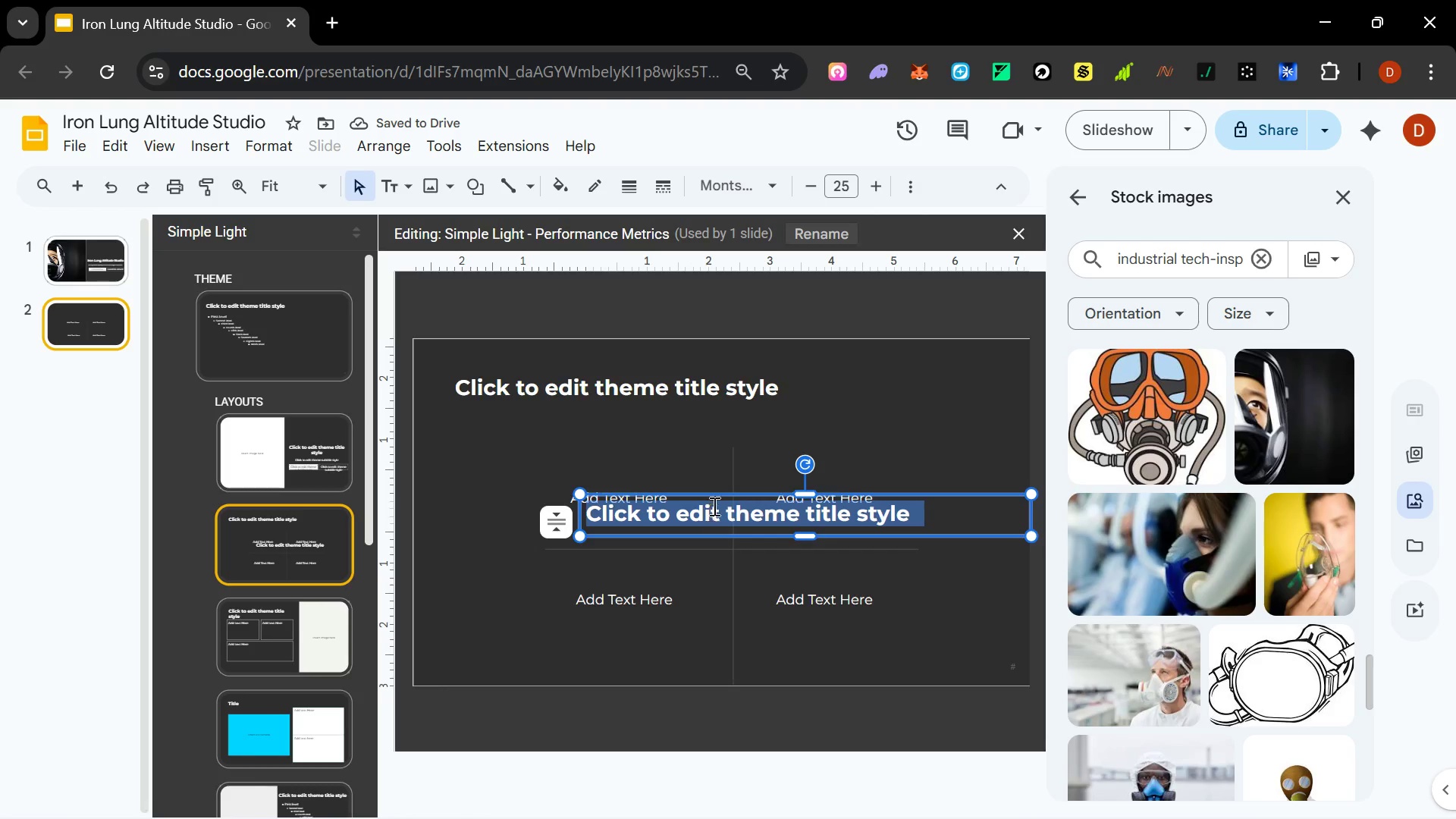 
left_click([714, 495])
 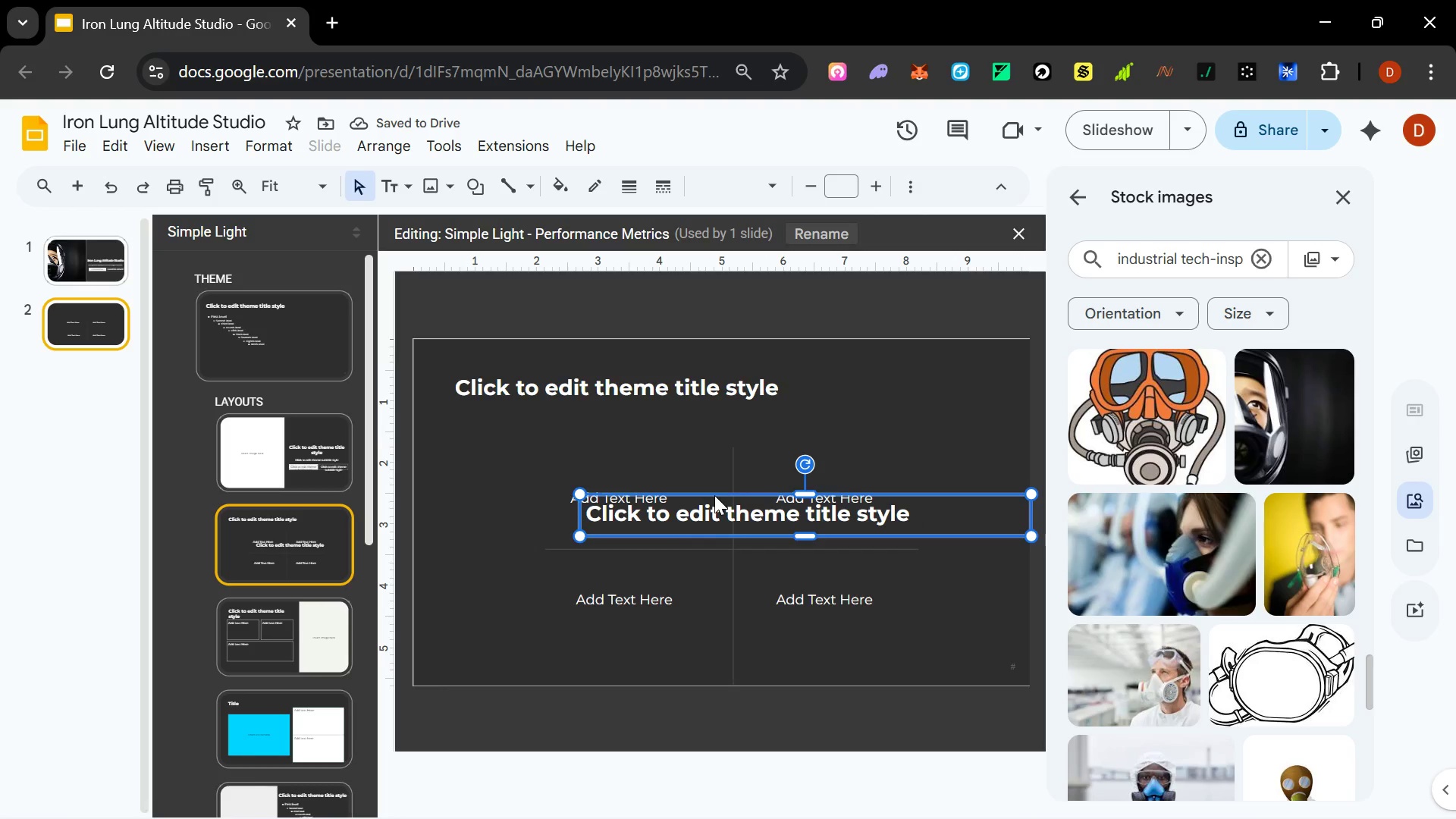 
key(Control+Z)
 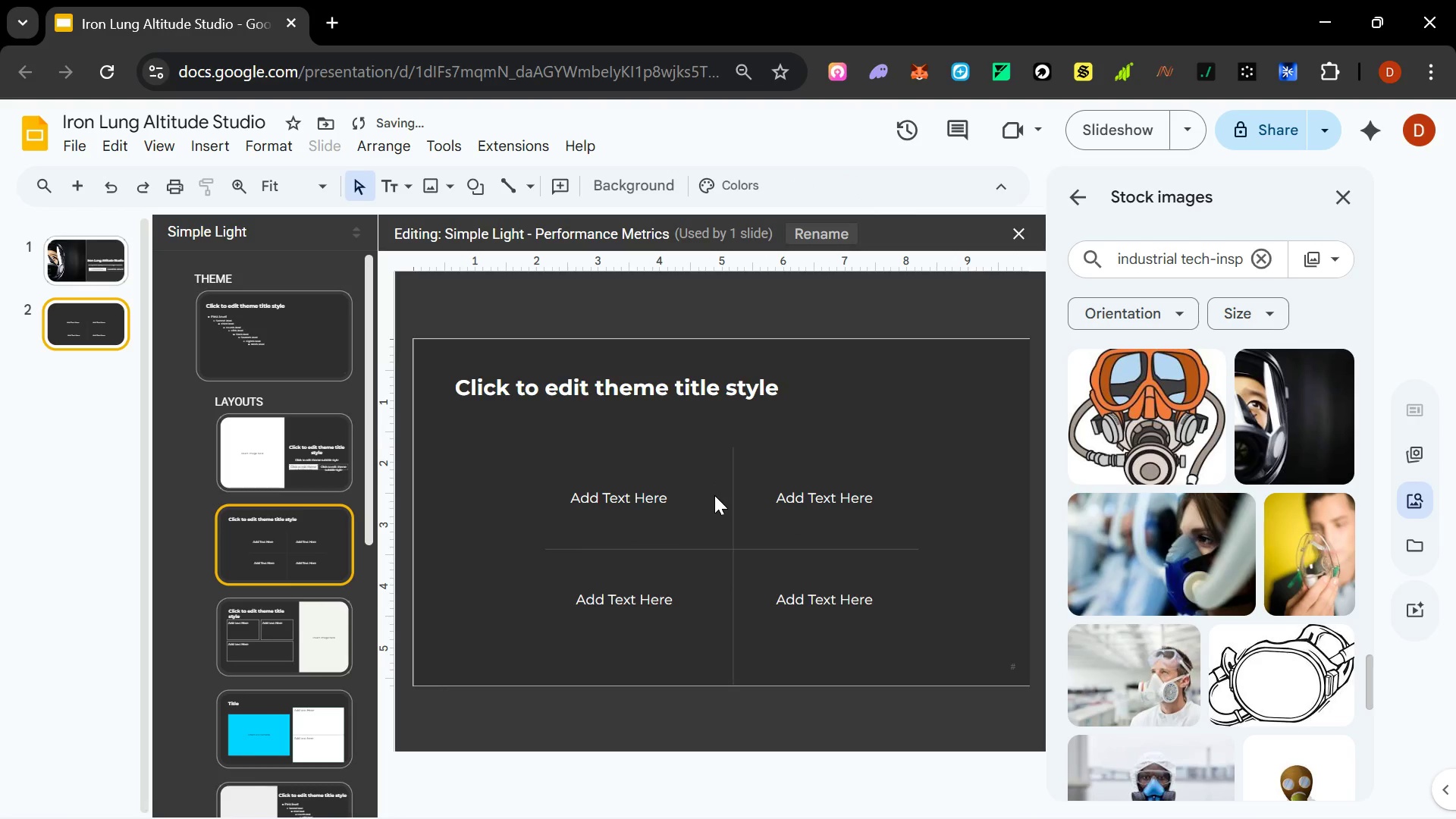 
key(Control+Z)
 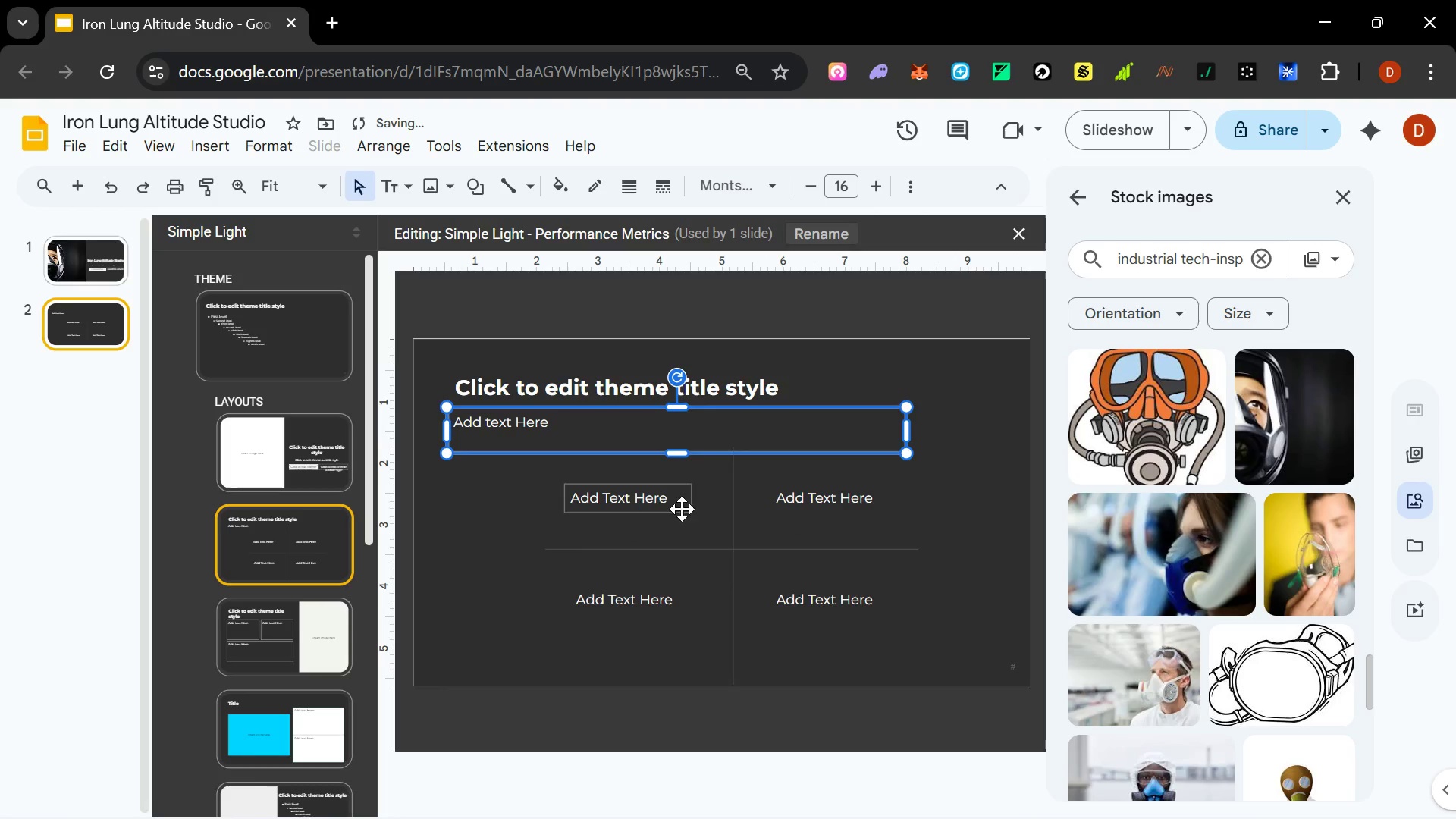 
key(Control+Z)
 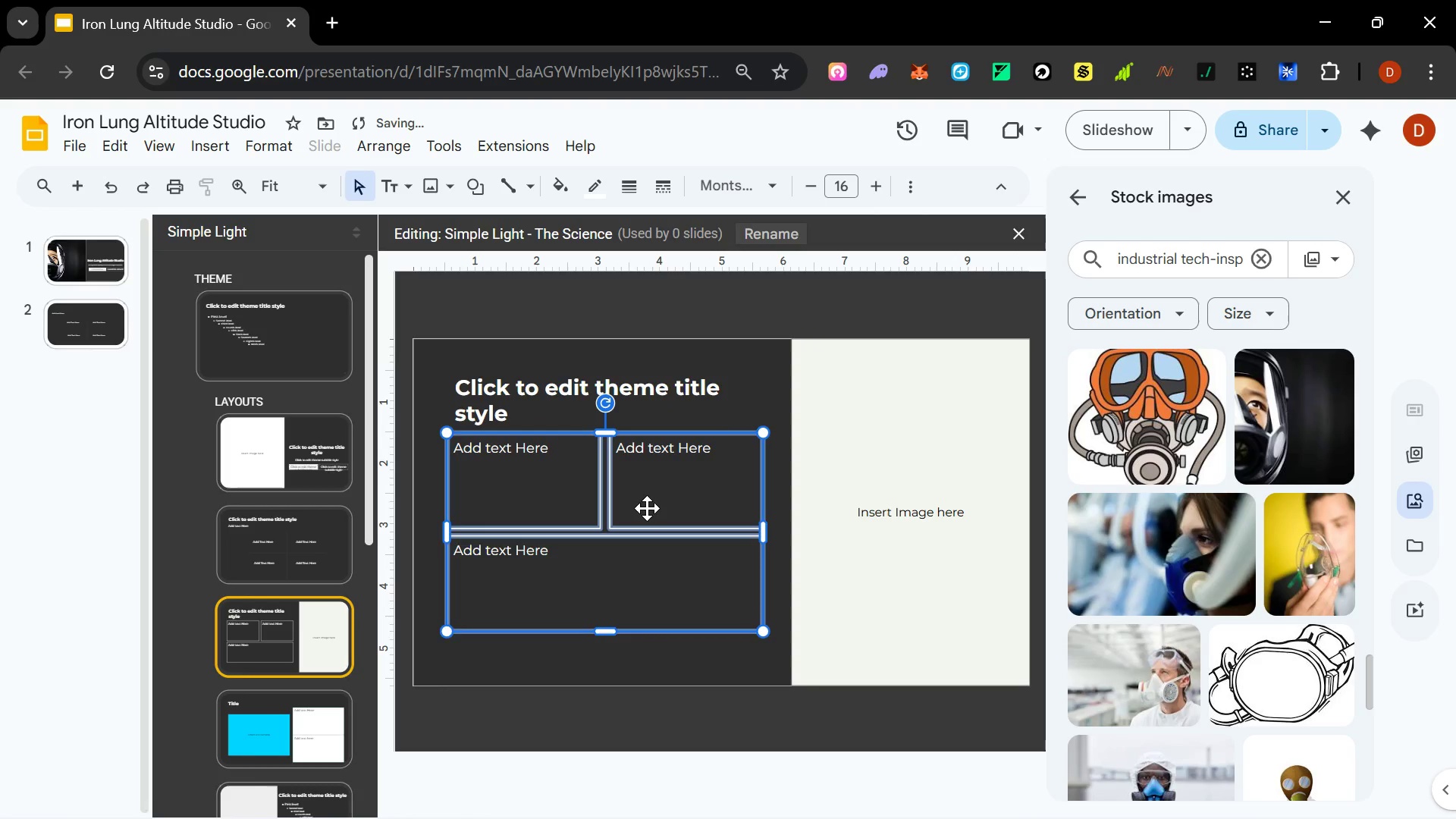 
key(Control+Y)
 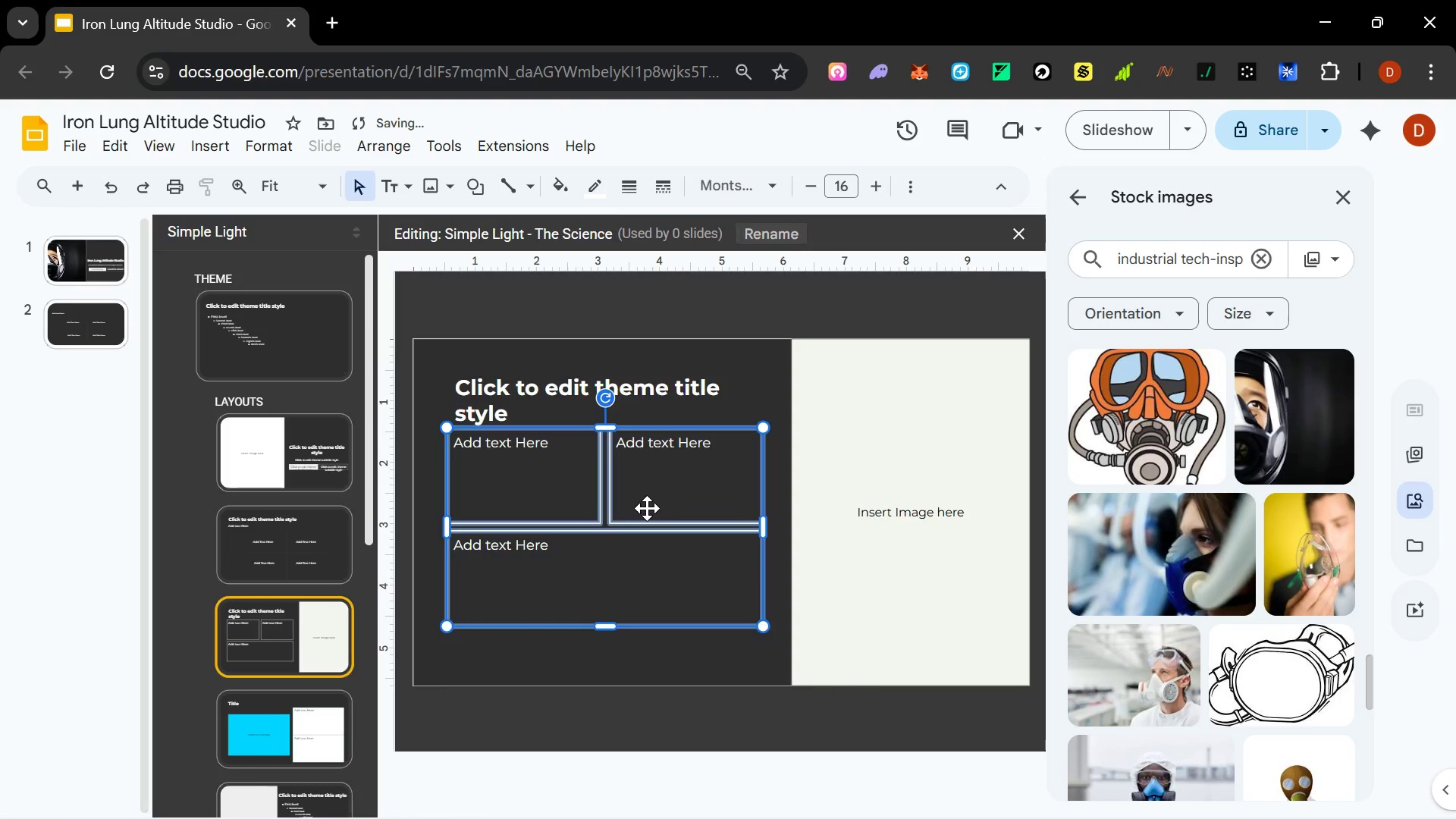 
key(Control+Y)
 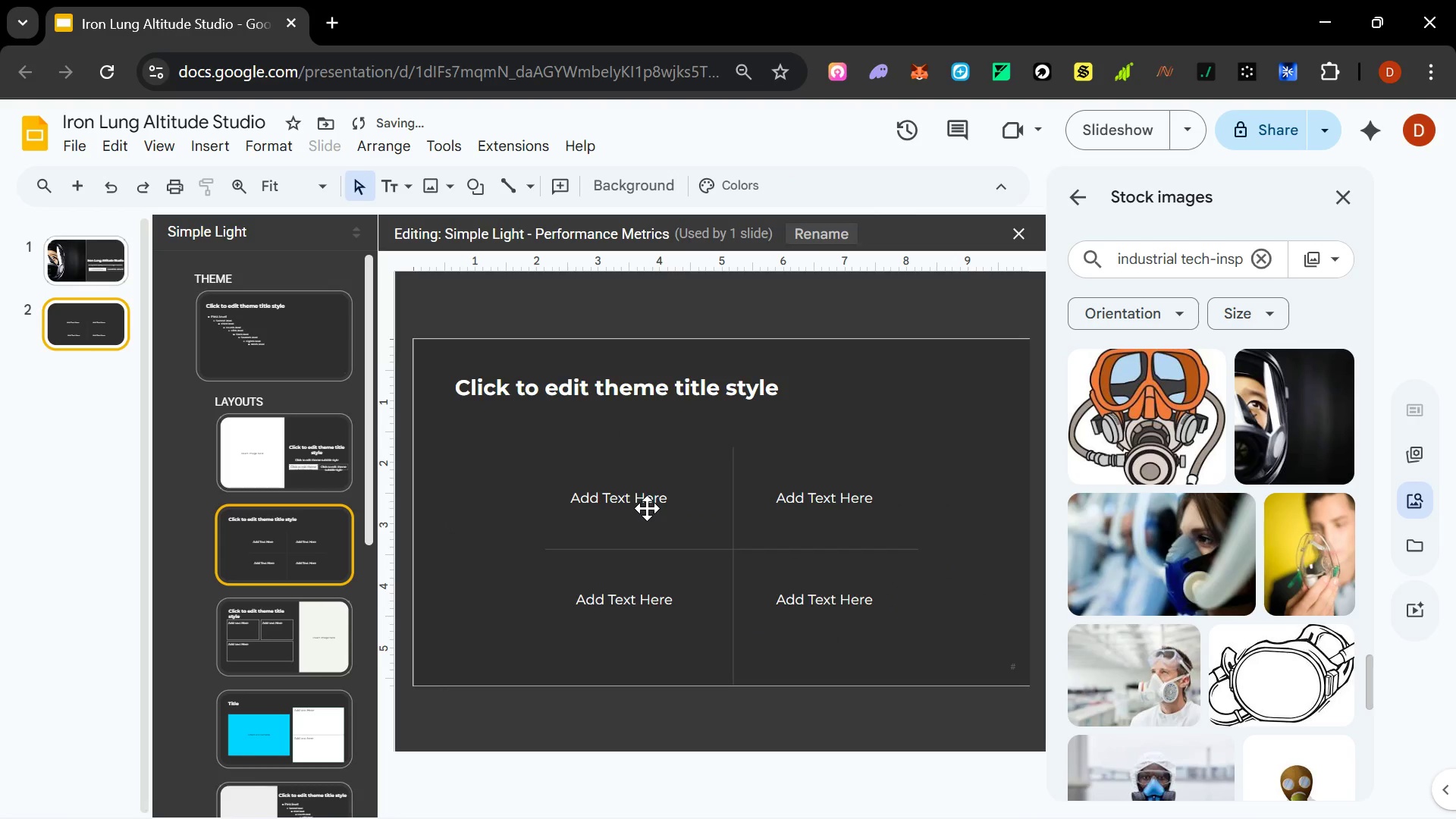 
key(Control+Y)
 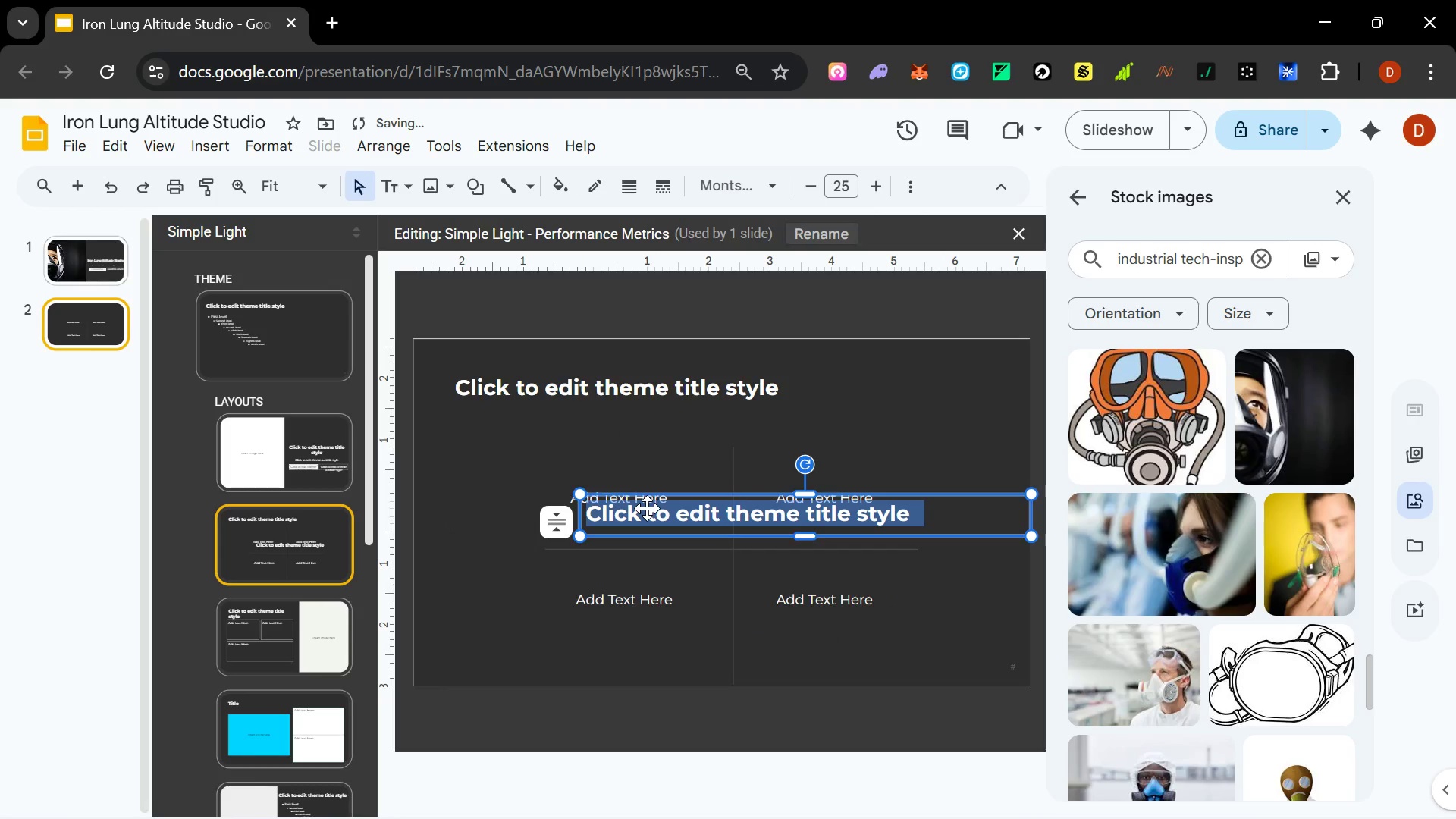 
key(Control+Y)
 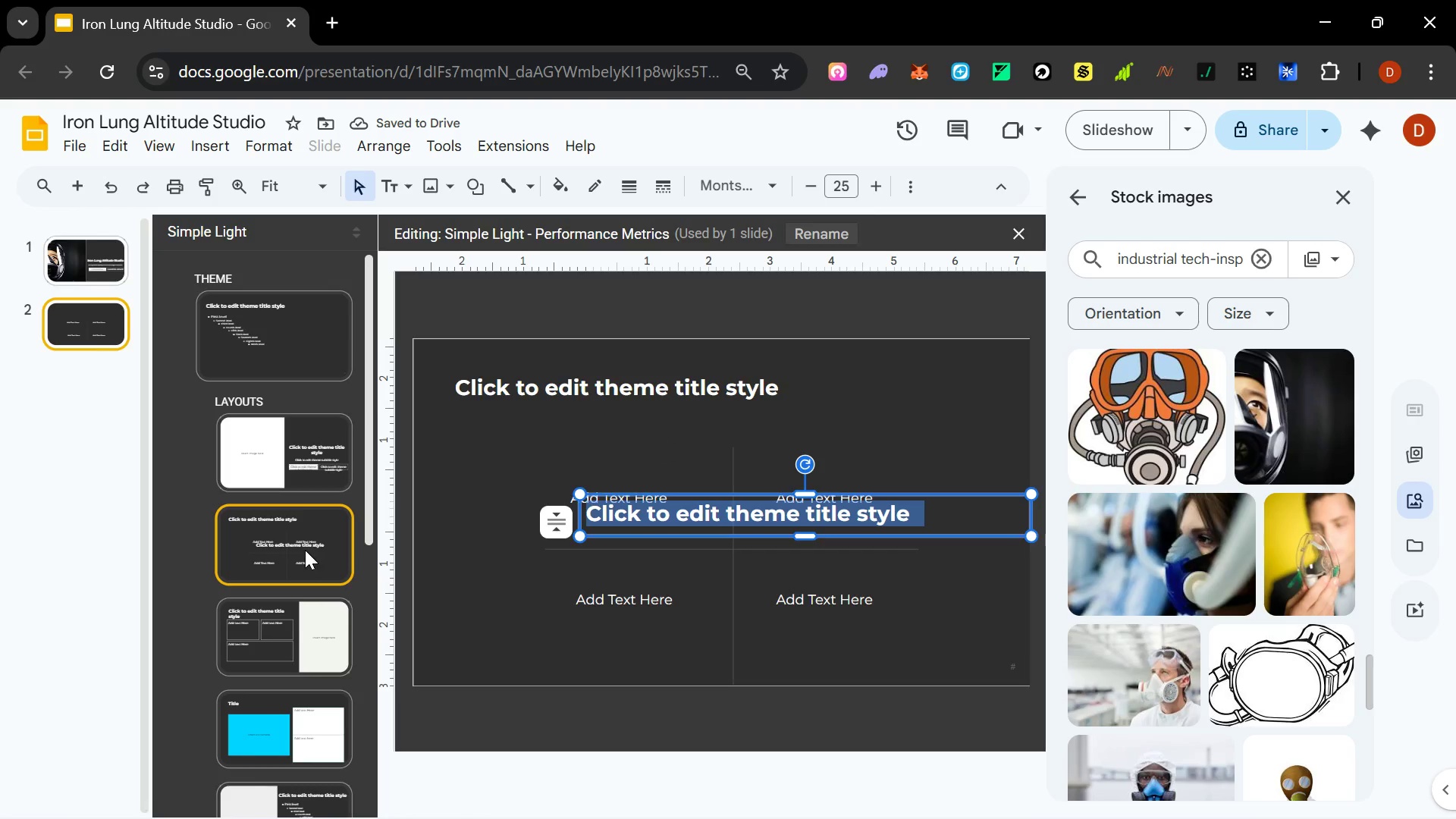 
left_click([258, 633])
 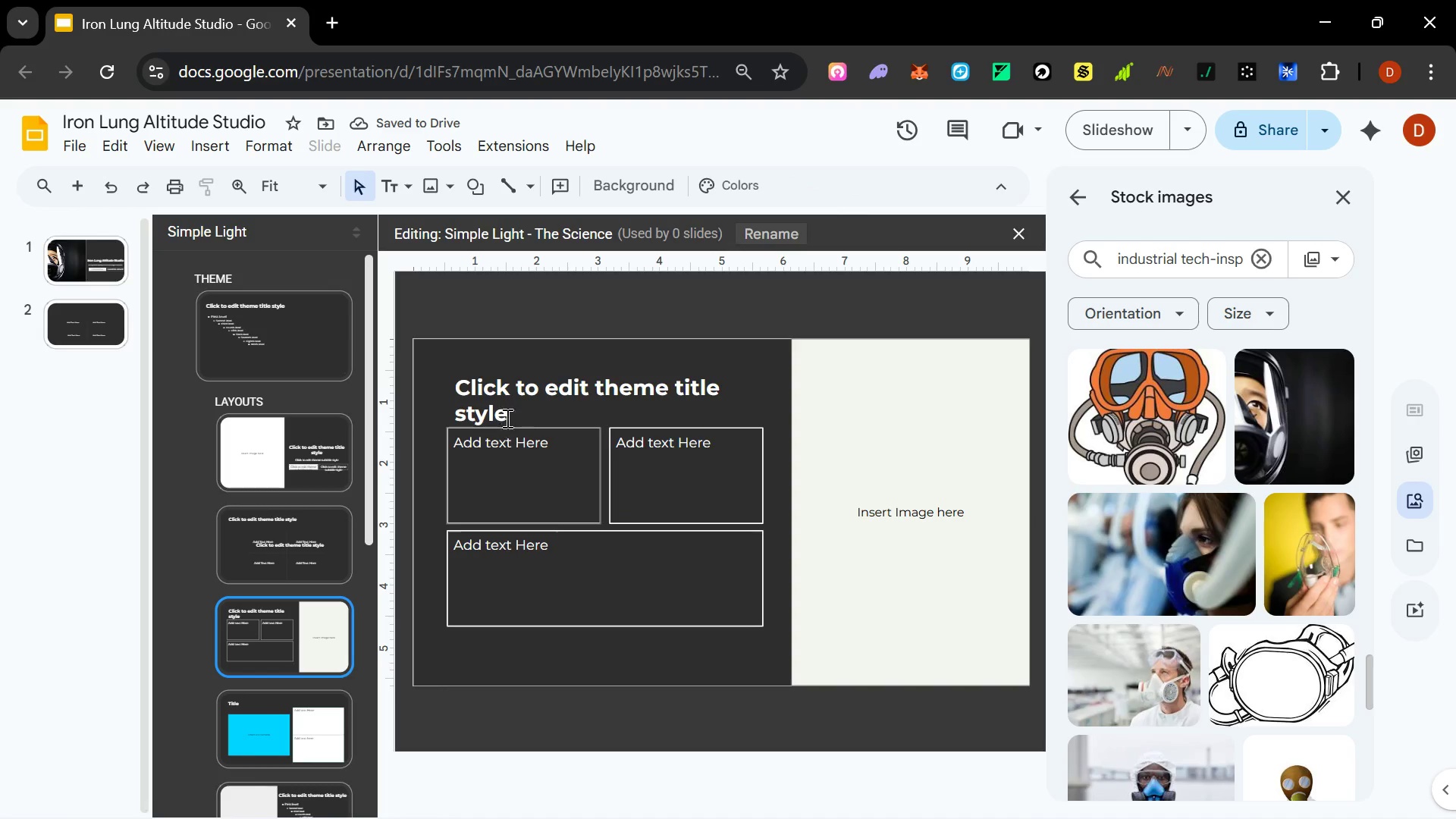 
left_click([504, 410])
 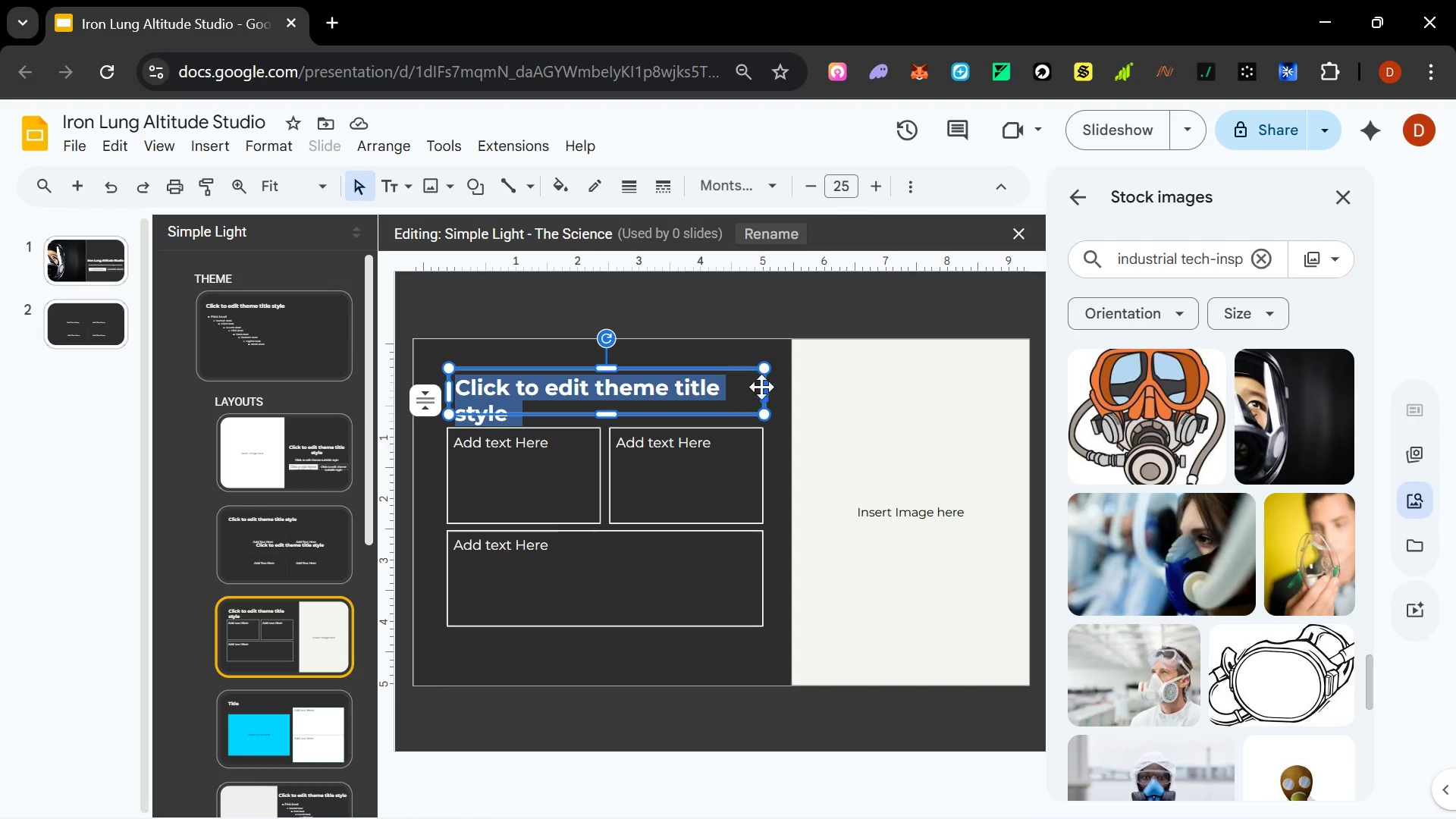 
left_click_drag(start_coordinate=[761, 388], to_coordinate=[787, 391])
 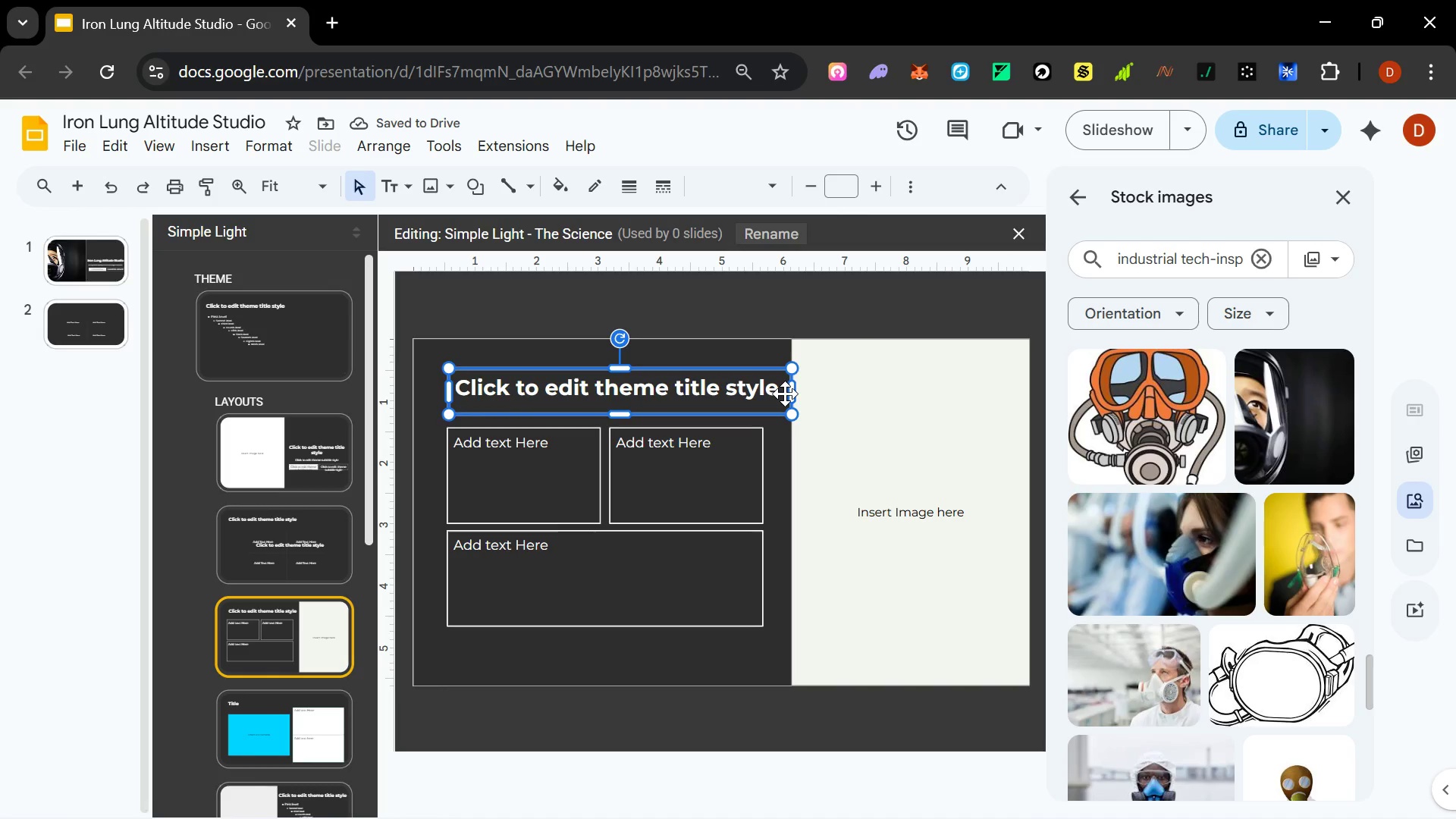 
wait(9.08)
 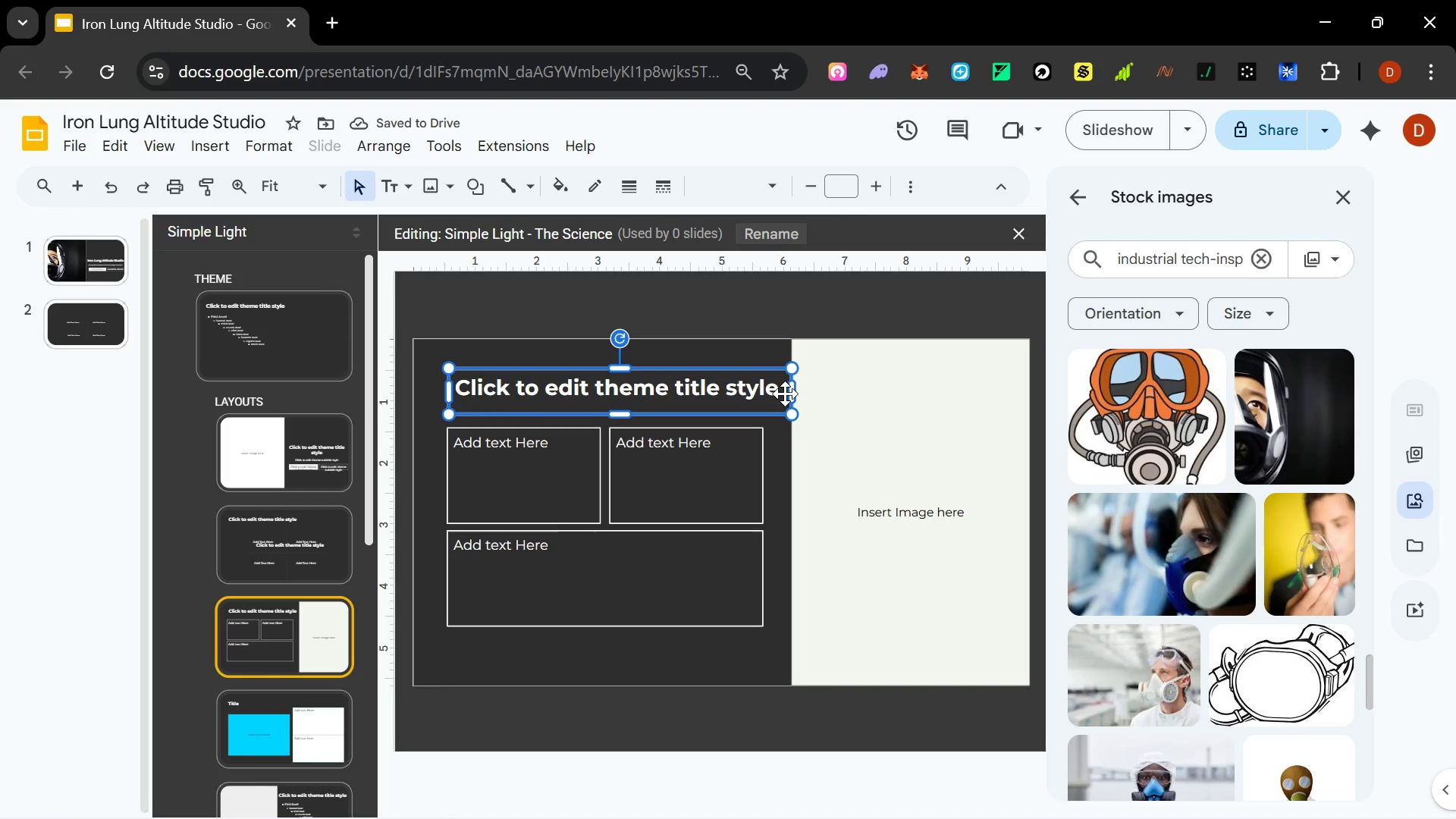 
left_click([686, 513])
 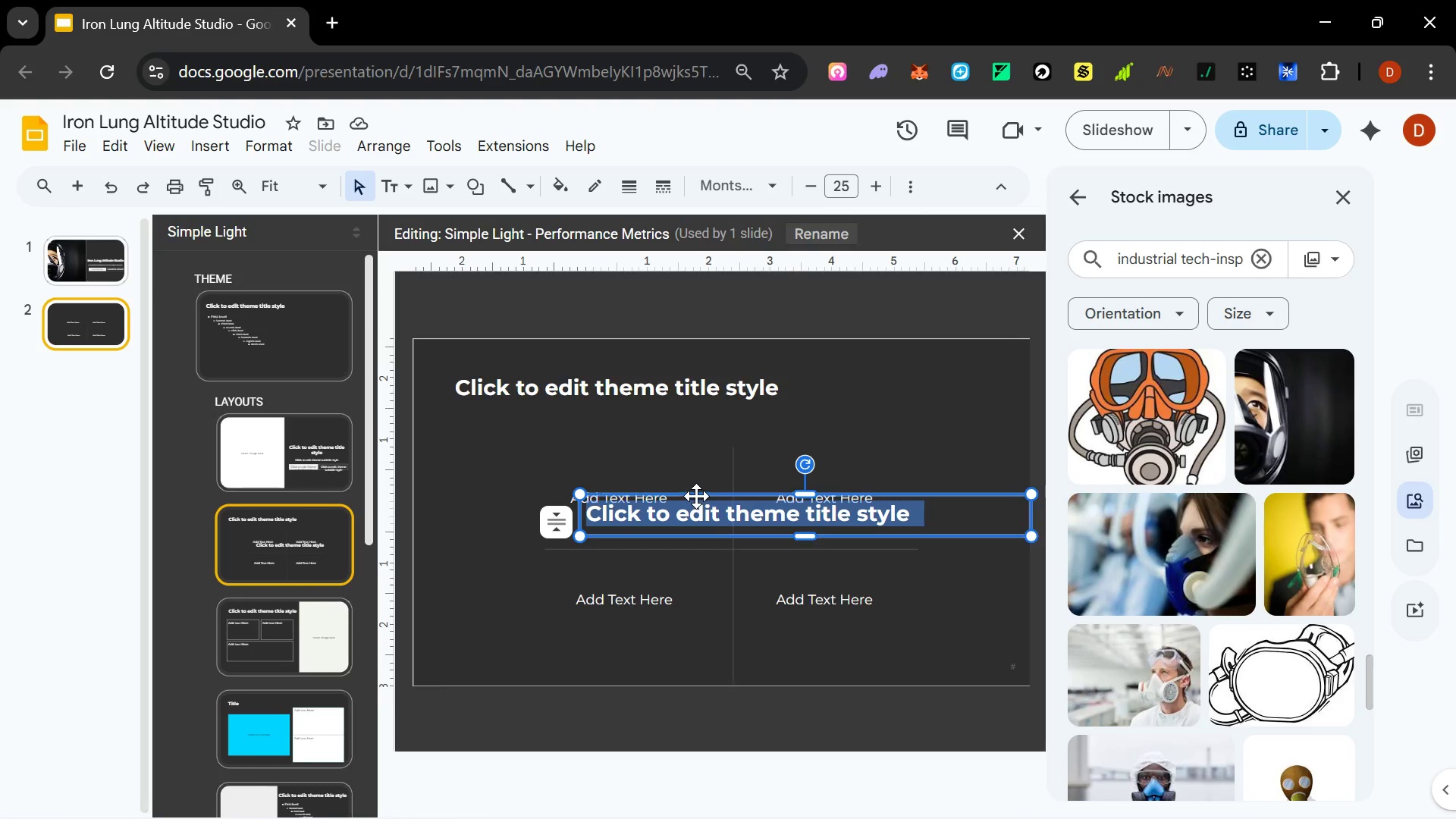 
left_click_drag(start_coordinate=[697, 494], to_coordinate=[572, 407])
 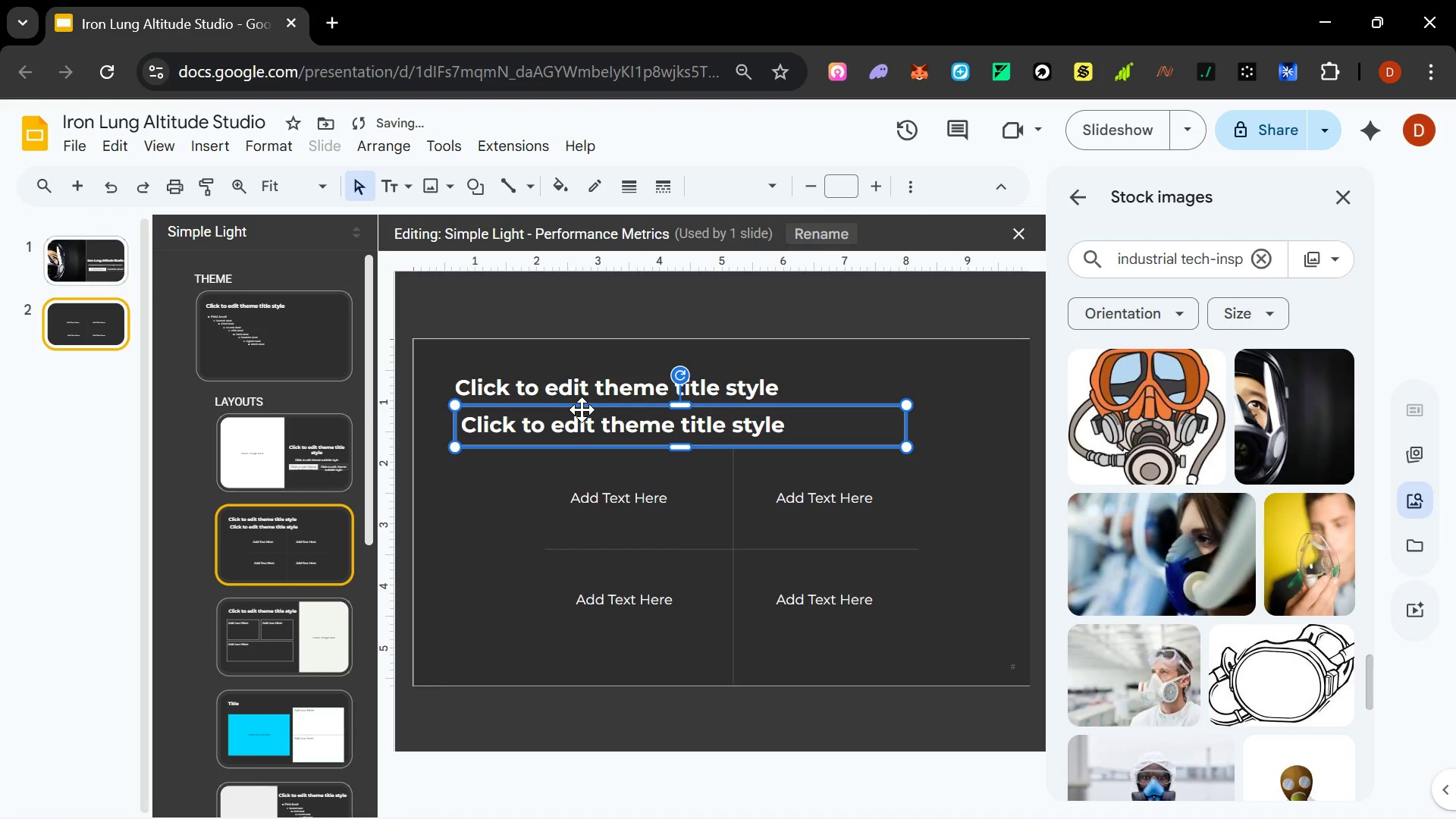 
key(Delete)
 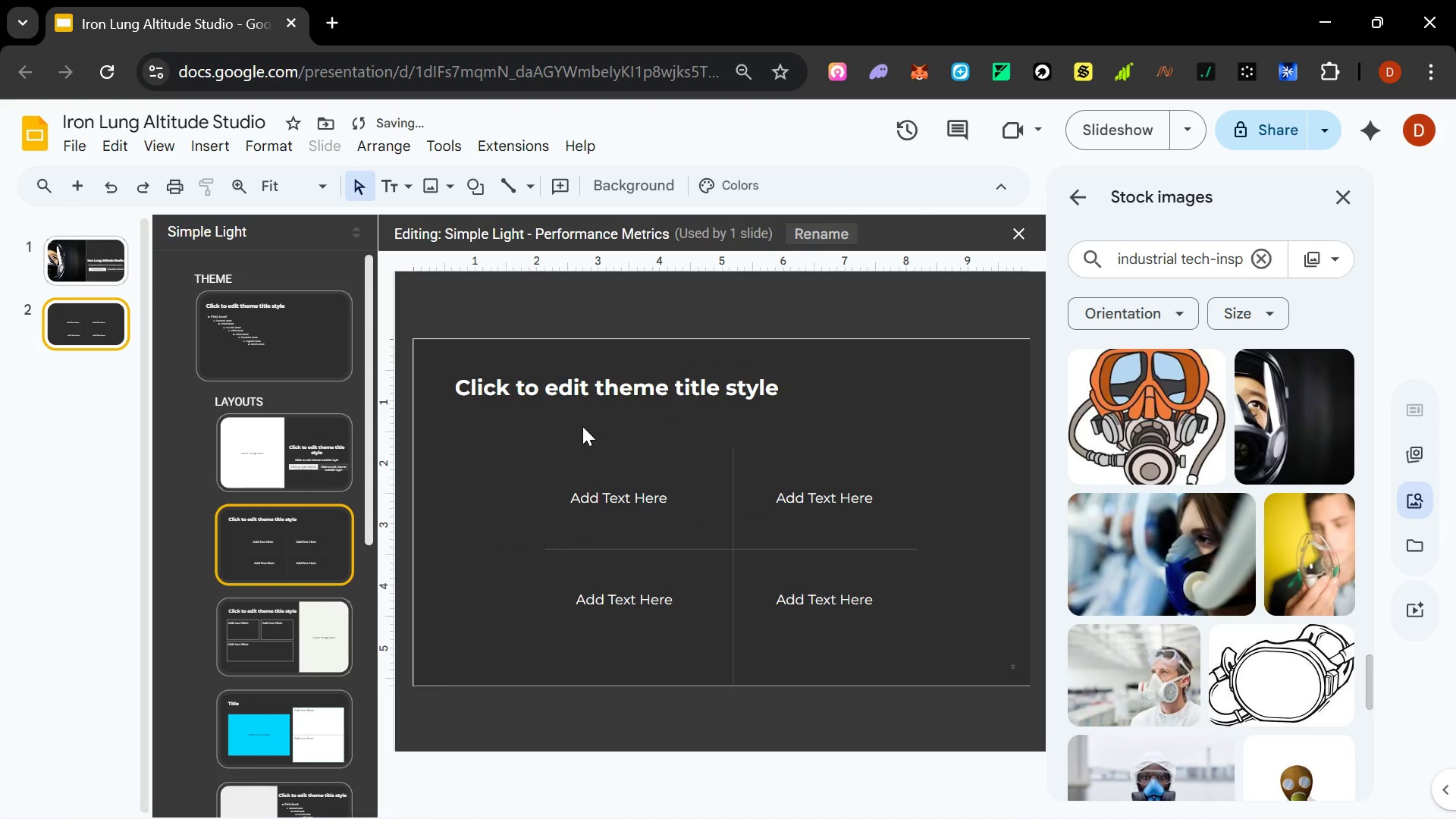 
left_click([579, 403])
 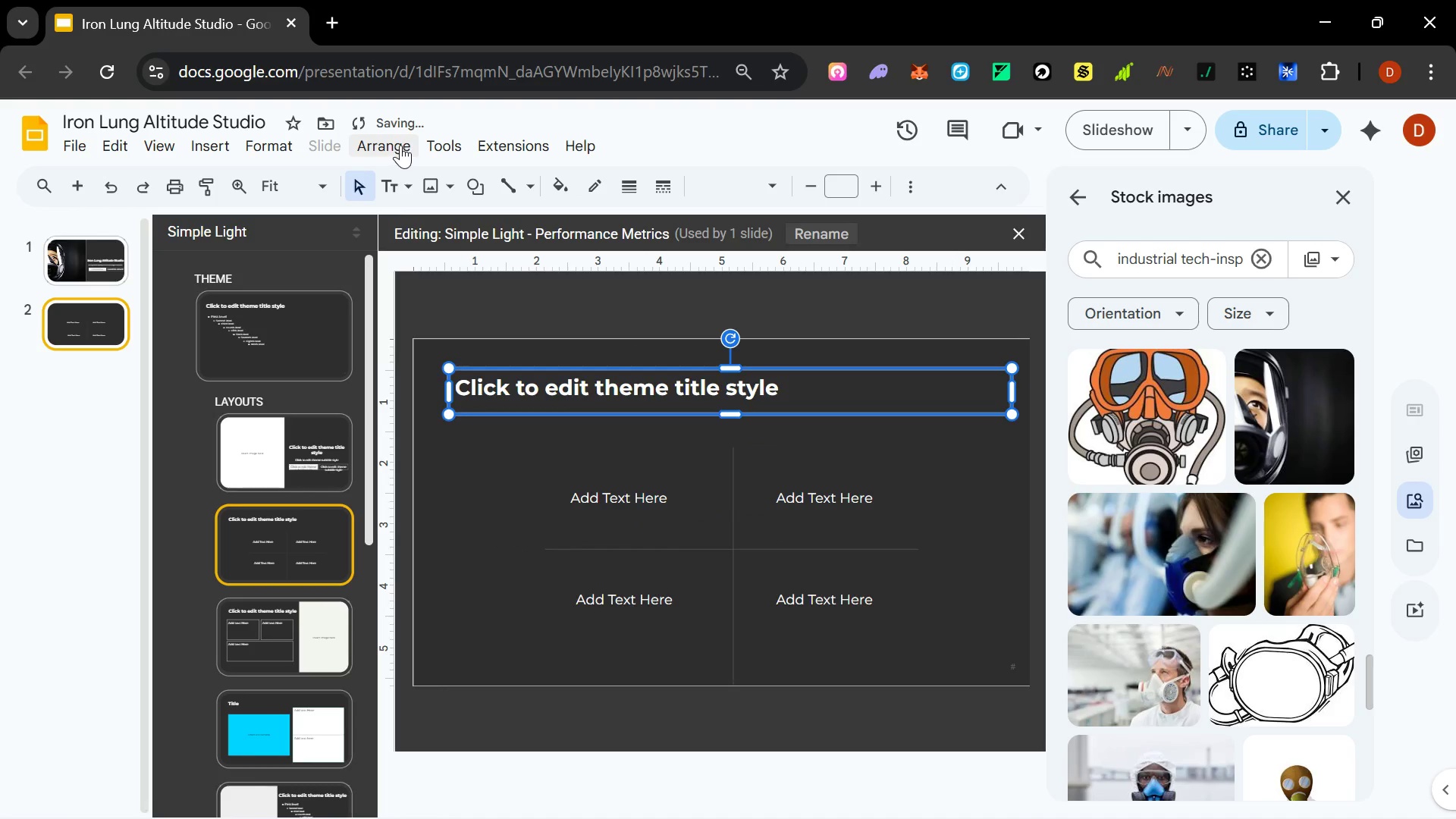 
left_click([400, 187])
 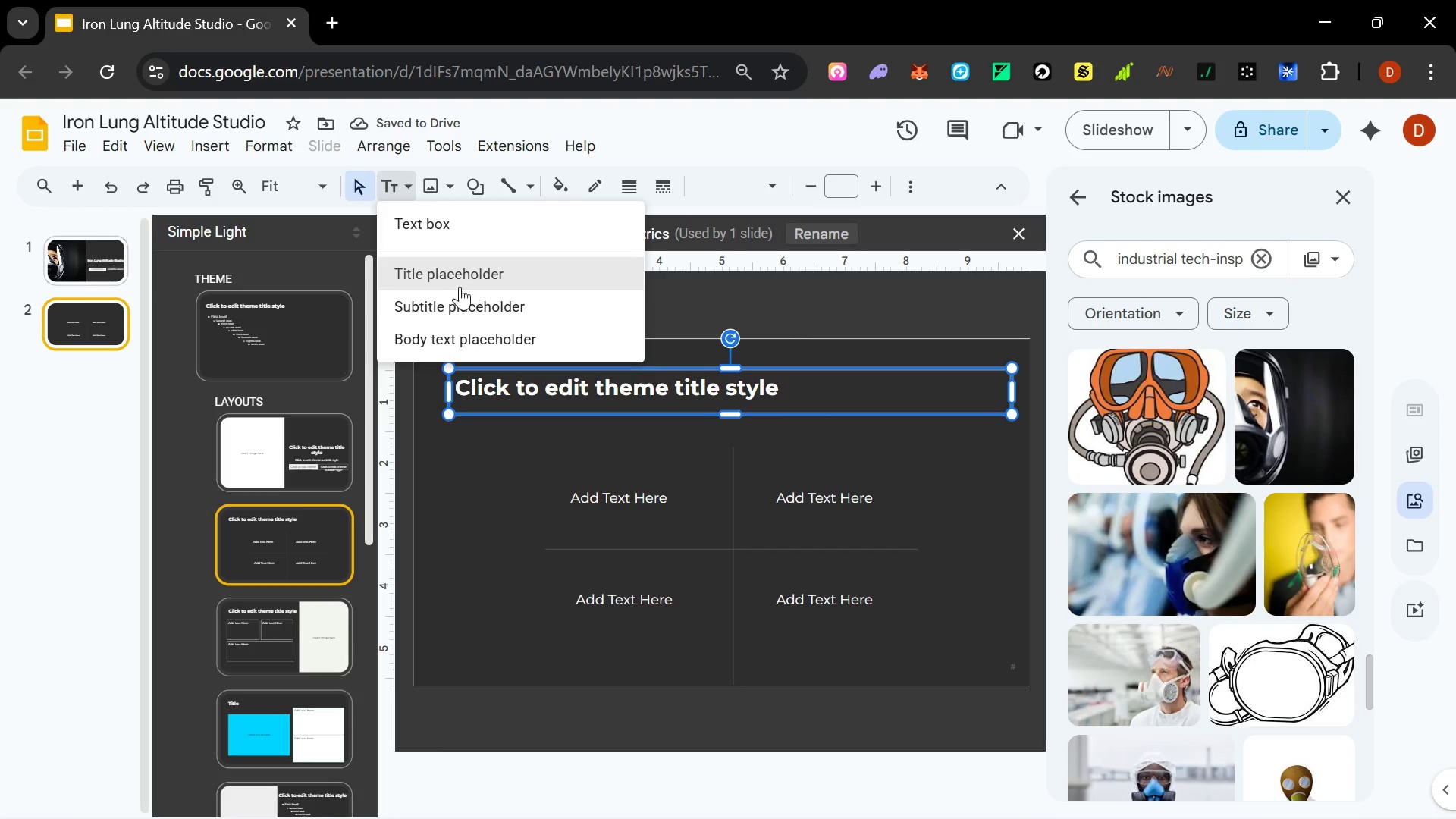 
left_click([456, 303])
 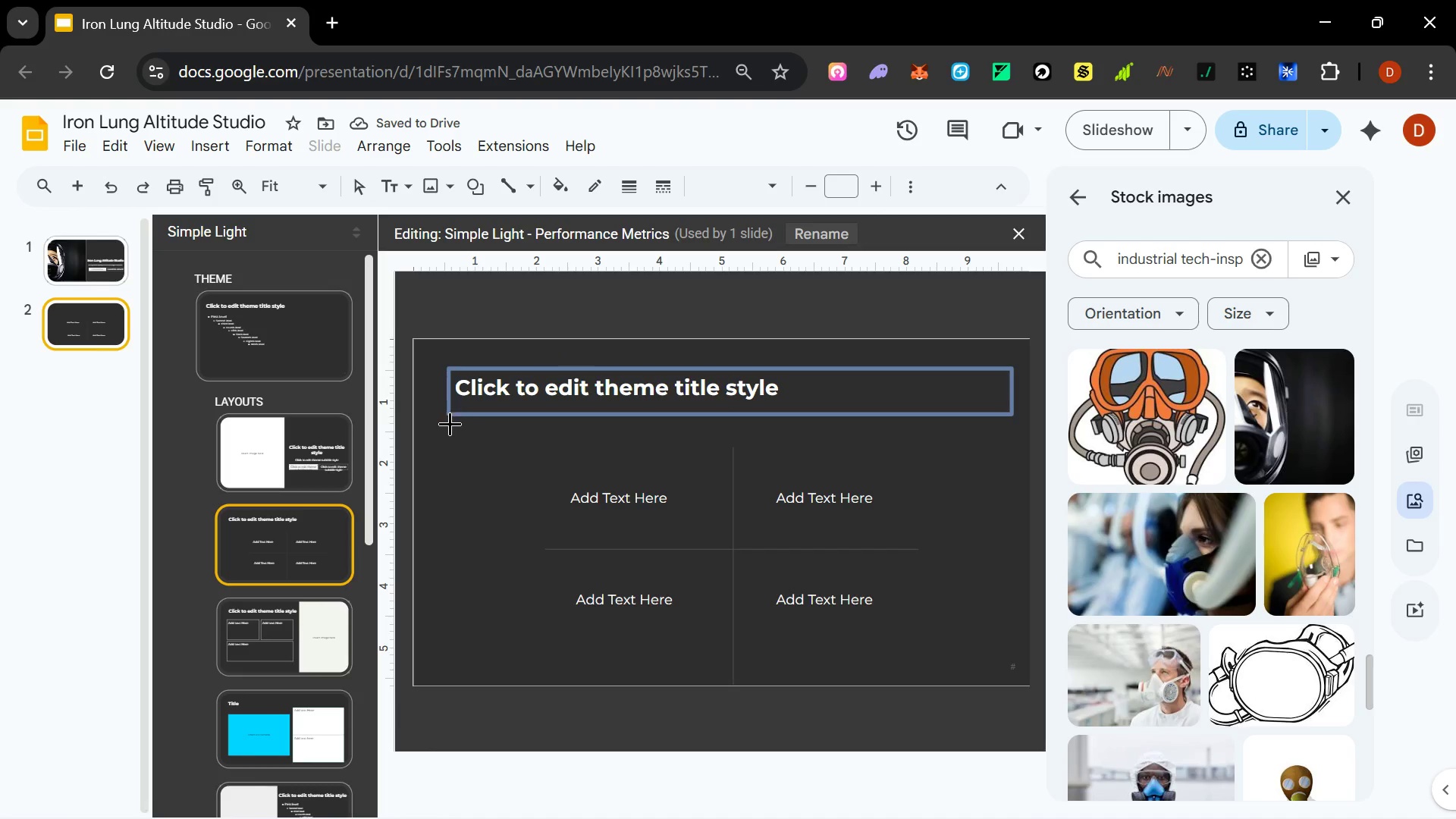 
left_click_drag(start_coordinate=[450, 422], to_coordinate=[1015, 453])
 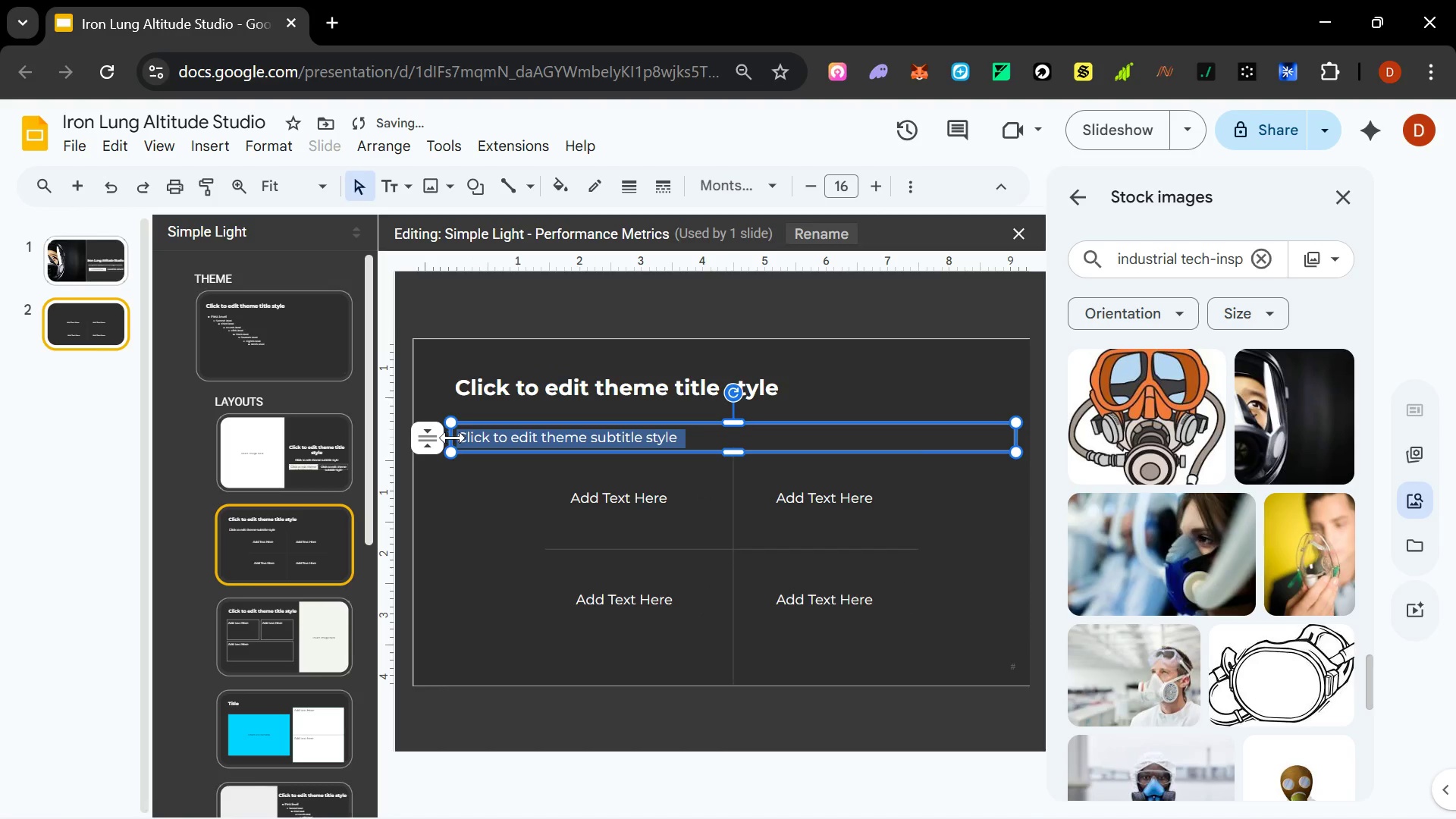 
left_click_drag(start_coordinate=[450, 438], to_coordinate=[446, 437])
 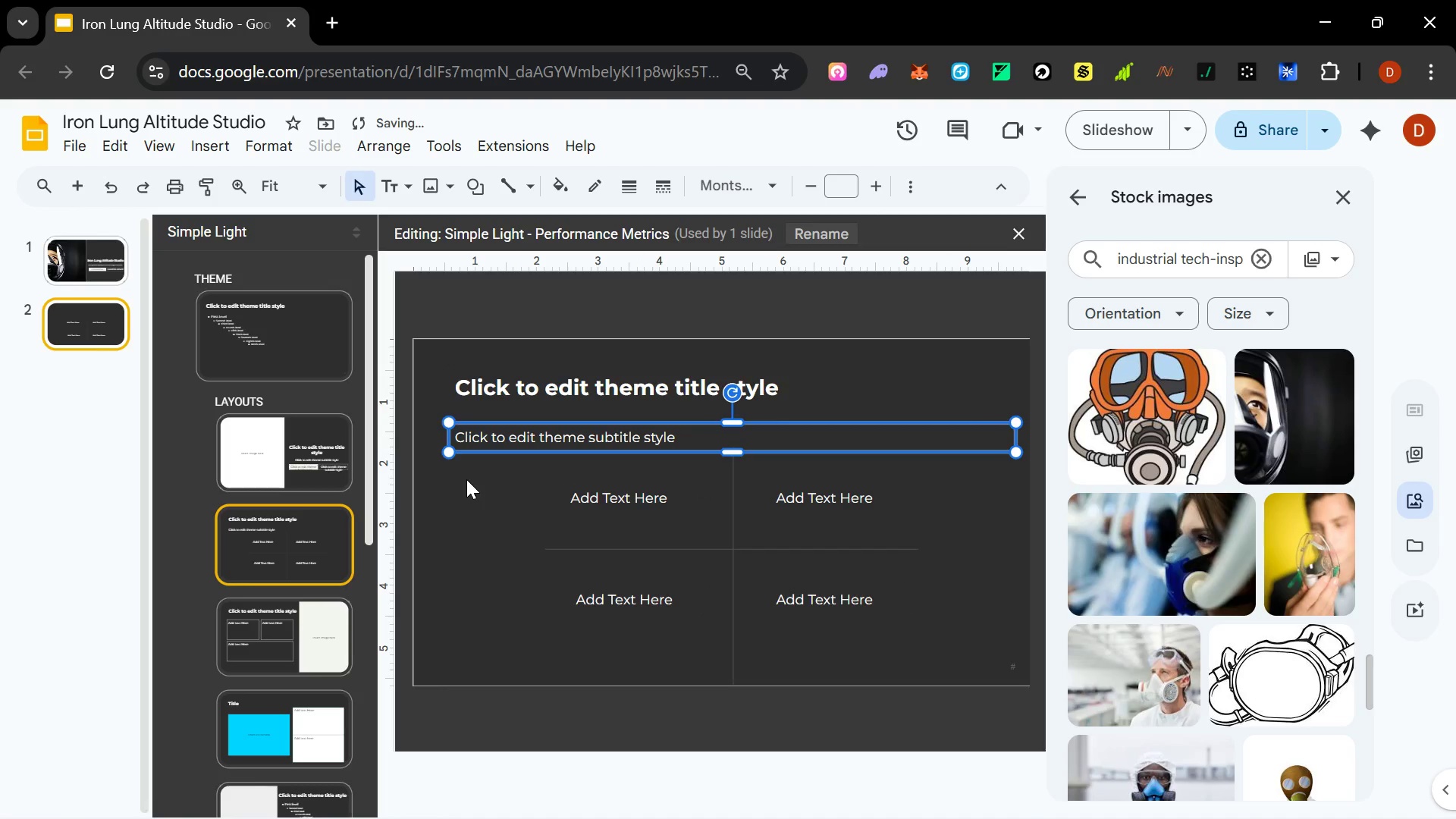 
left_click([475, 481])
 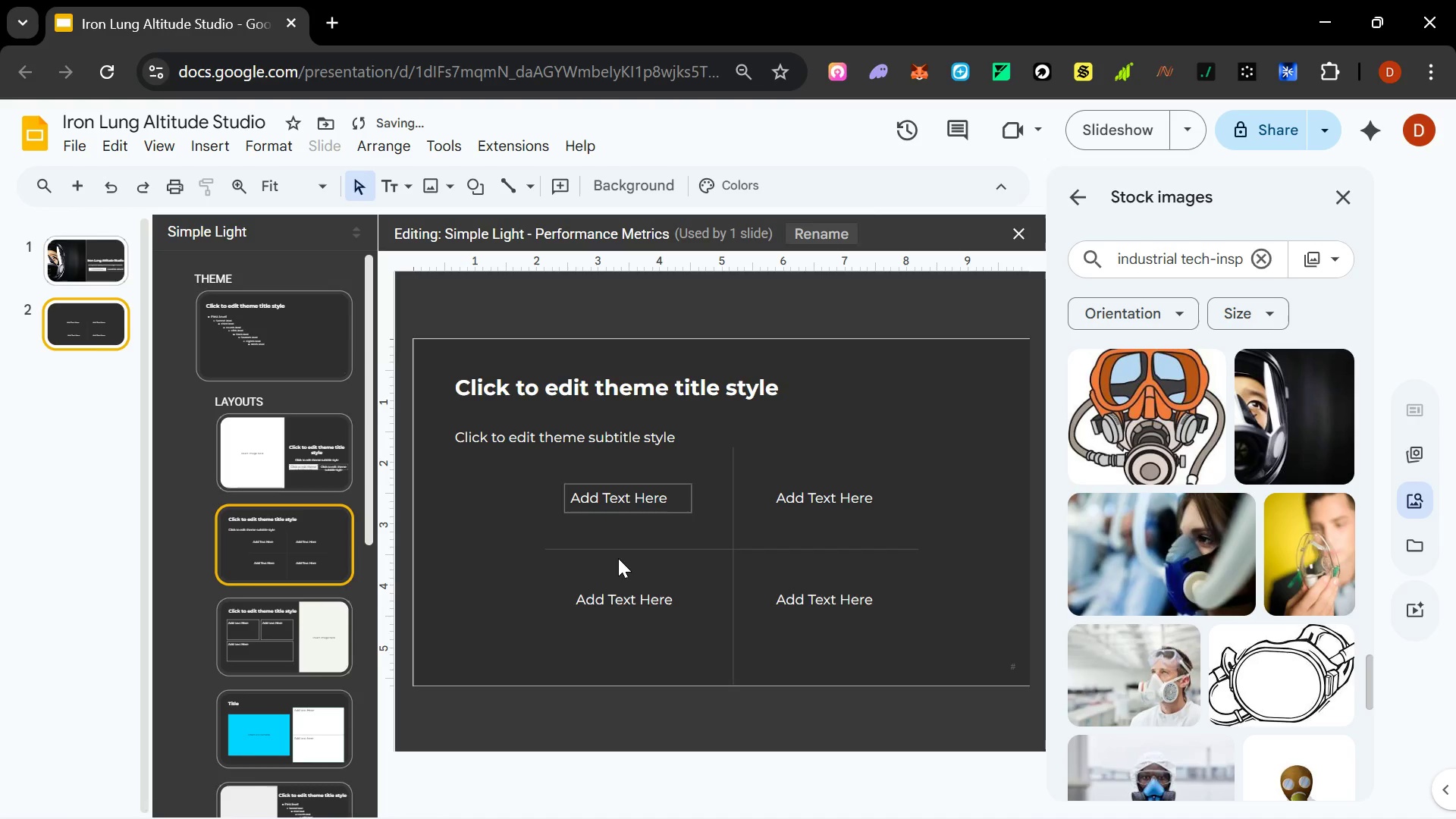 
left_click([602, 481])
 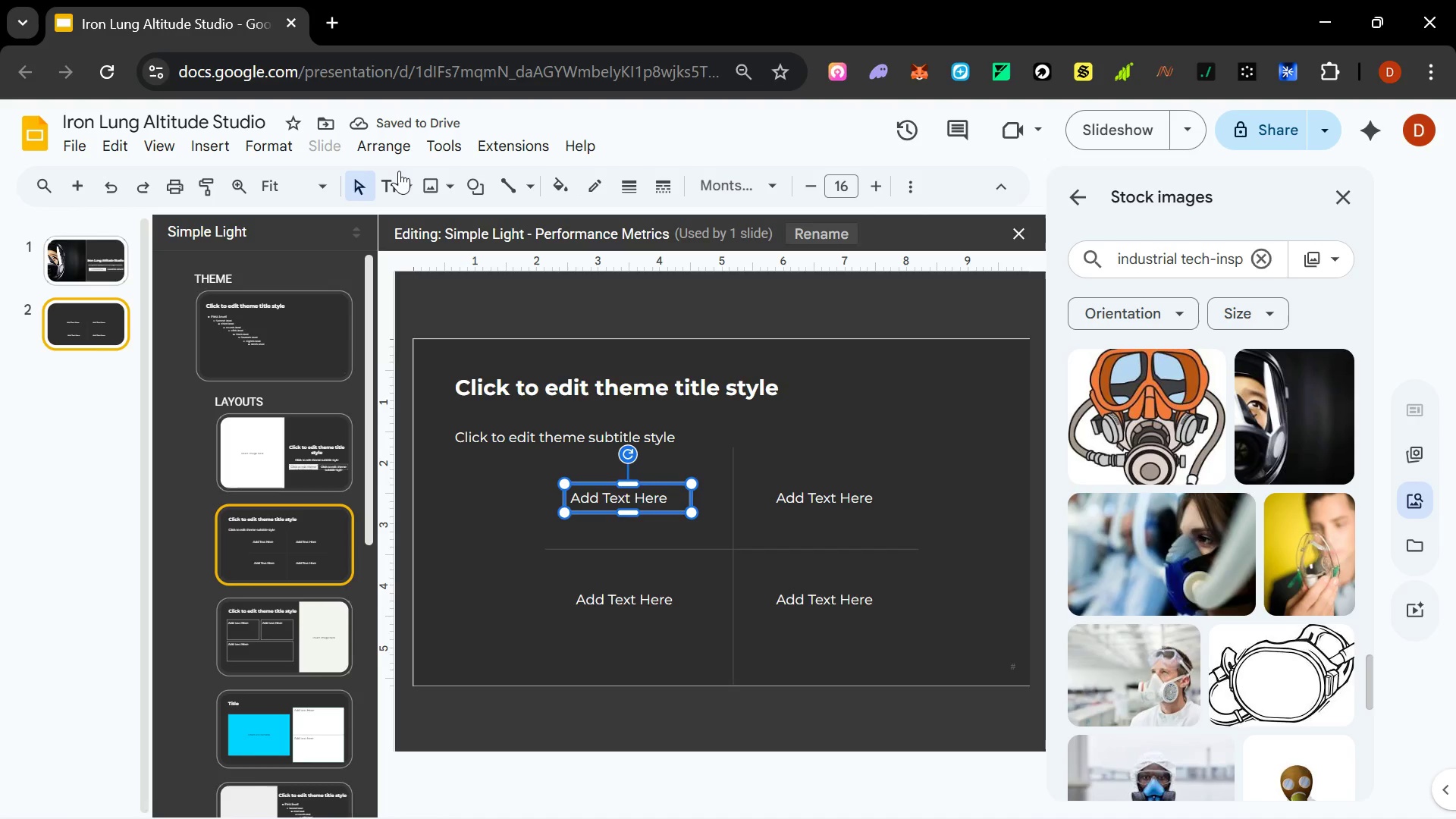 
left_click([399, 177])
 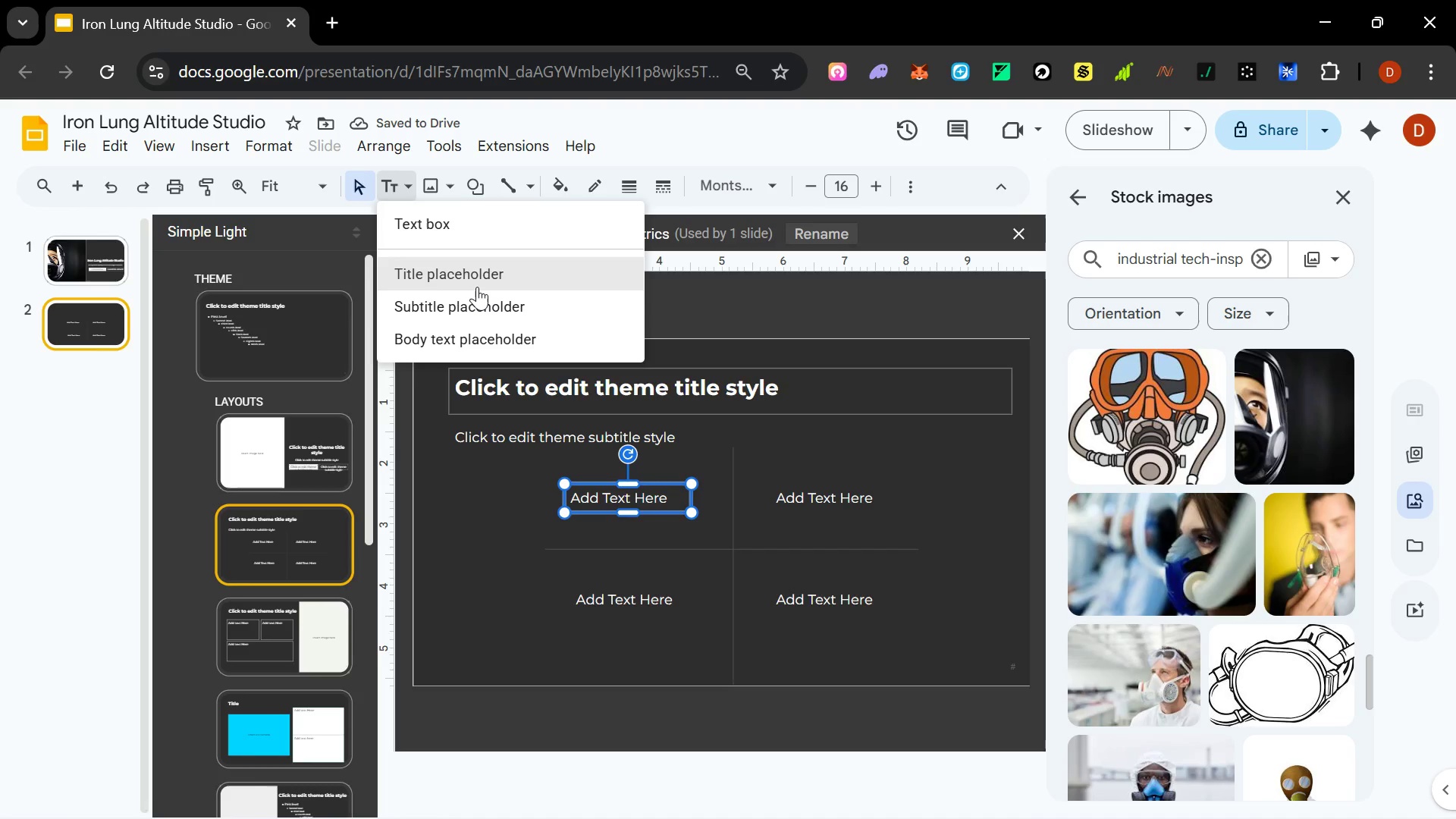 
left_click([476, 297])
 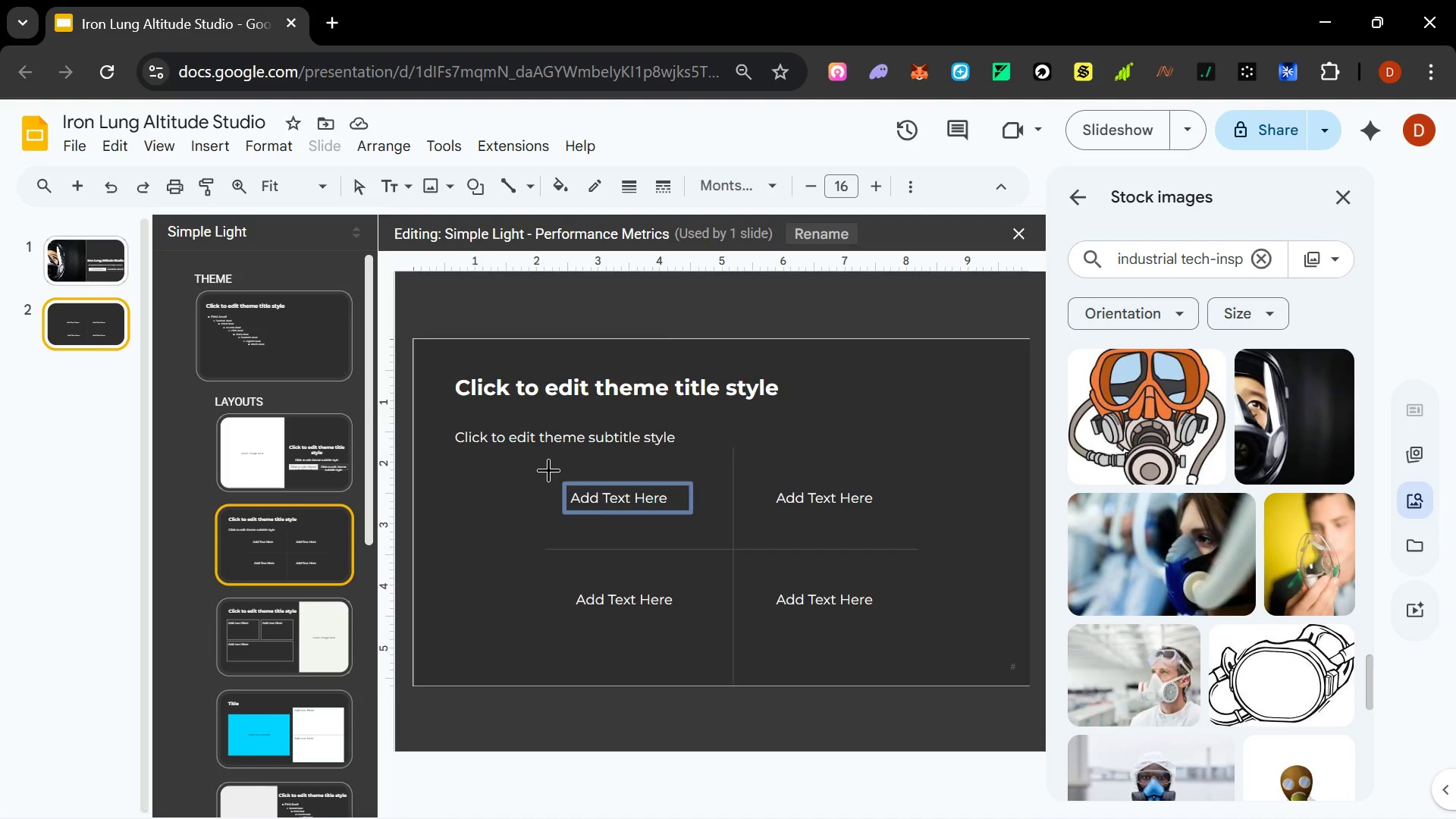 
left_click_drag(start_coordinate=[550, 468], to_coordinate=[710, 532])
 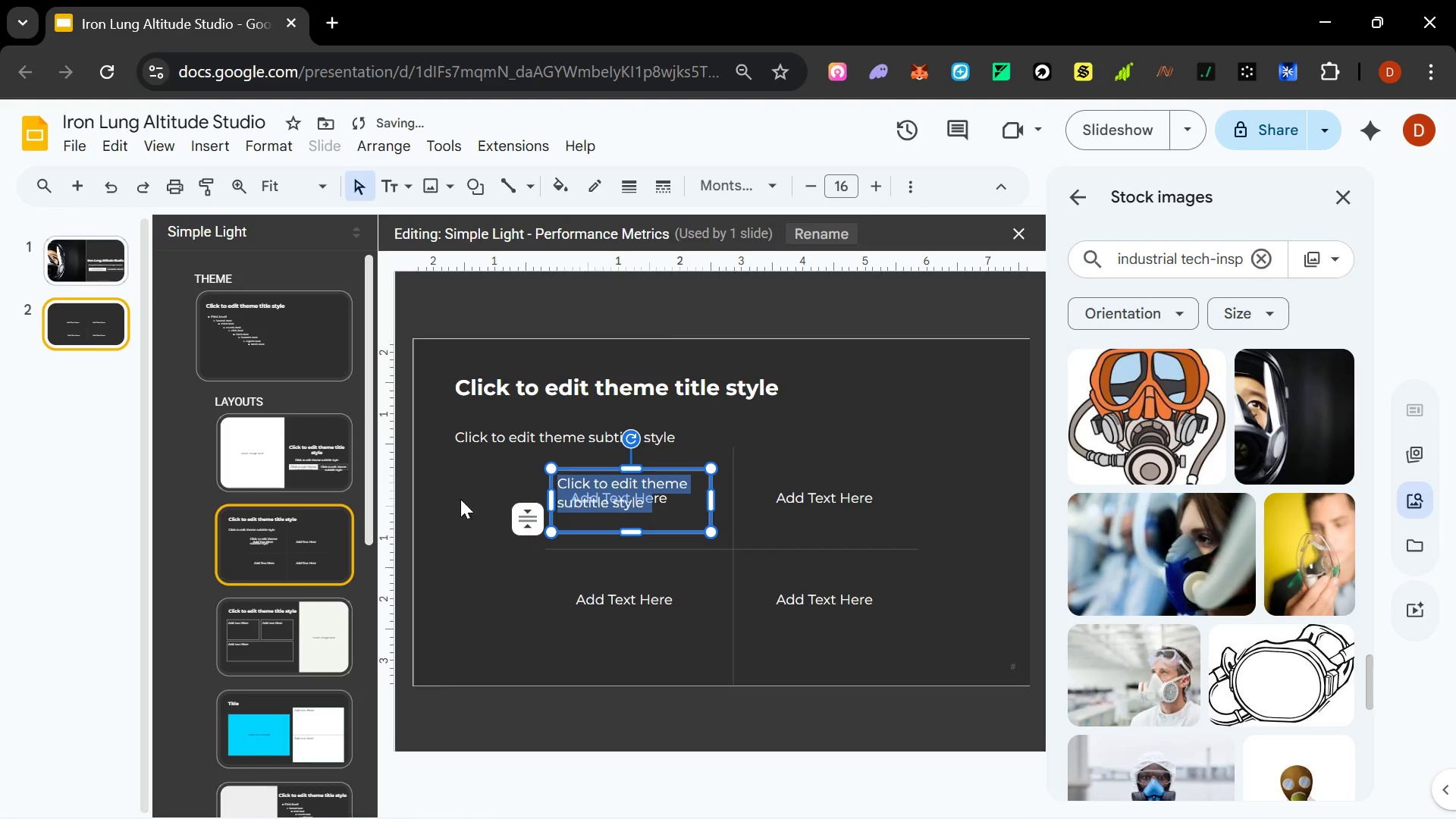 
left_click([469, 497])
 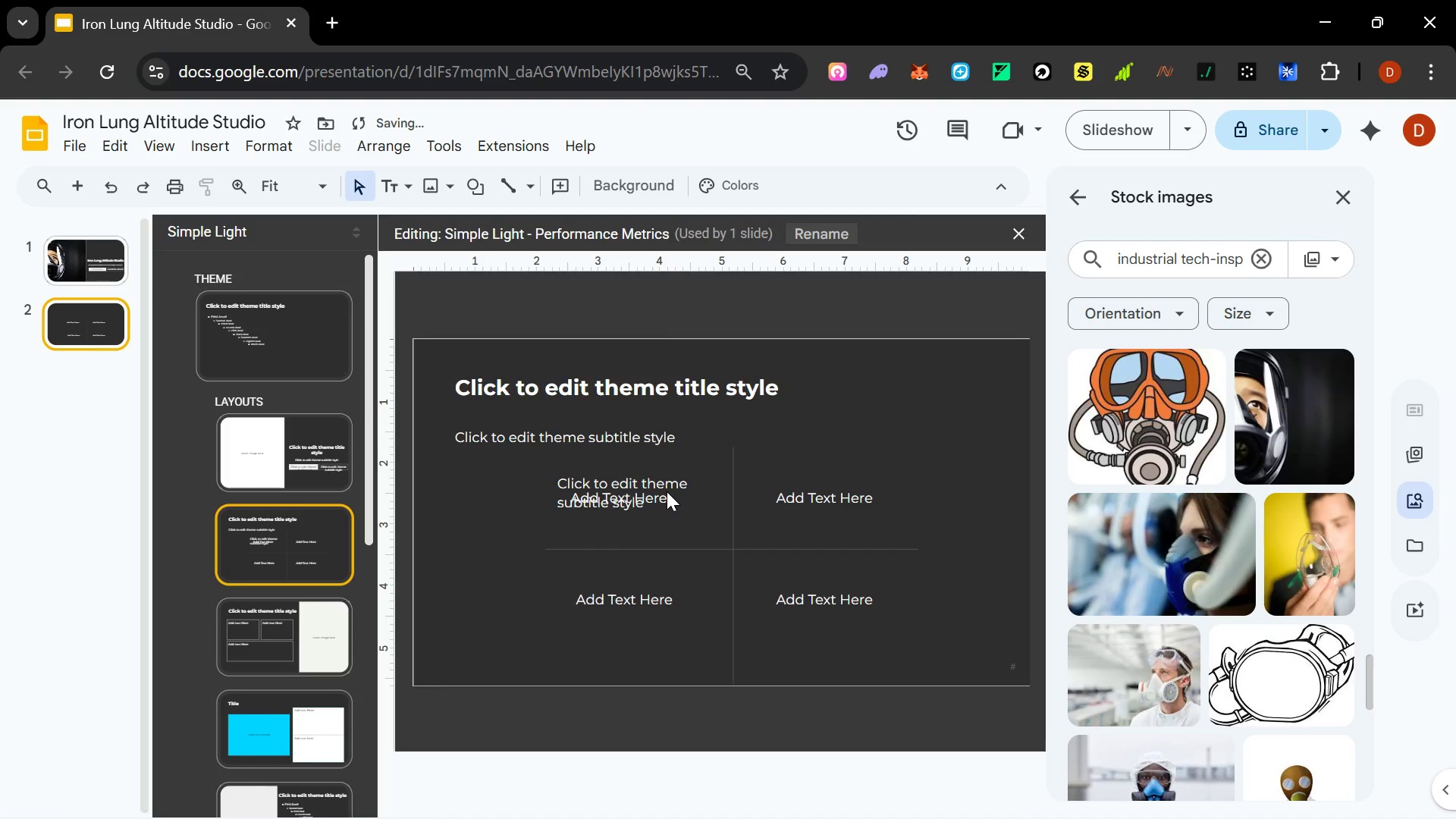 
left_click([667, 497])
 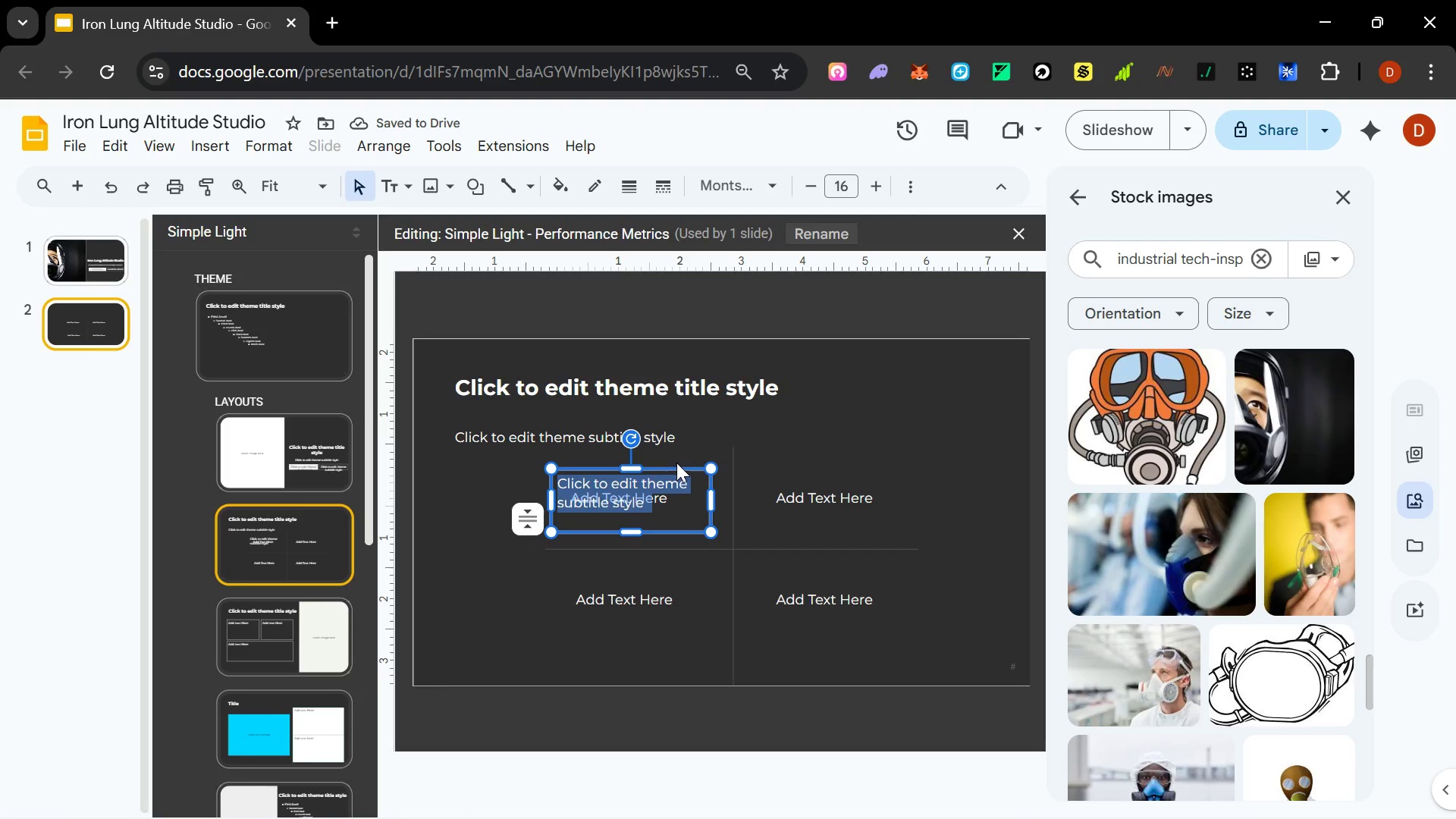 
left_click_drag(start_coordinate=[676, 464], to_coordinate=[563, 466])
 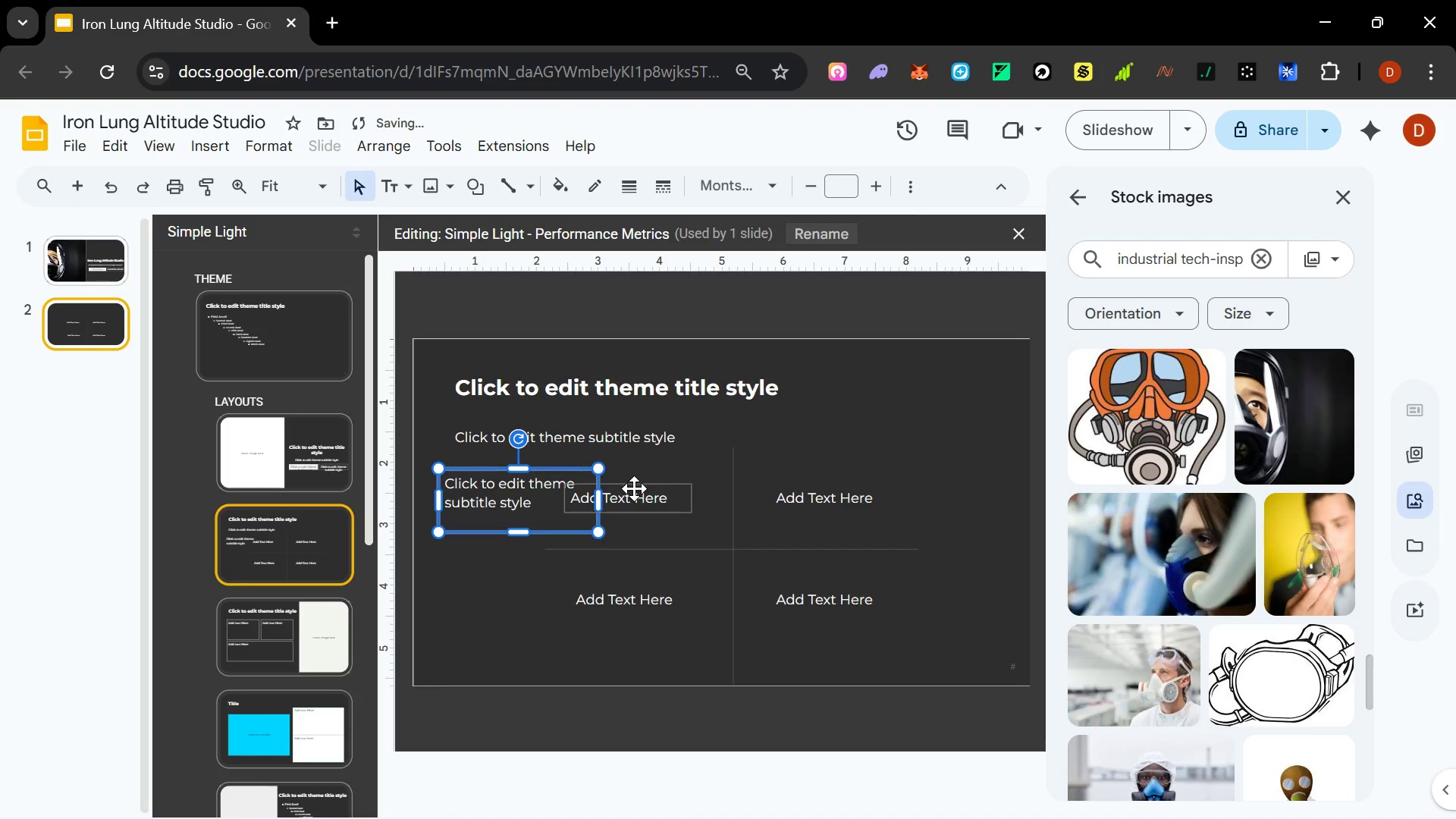 
left_click([634, 491])
 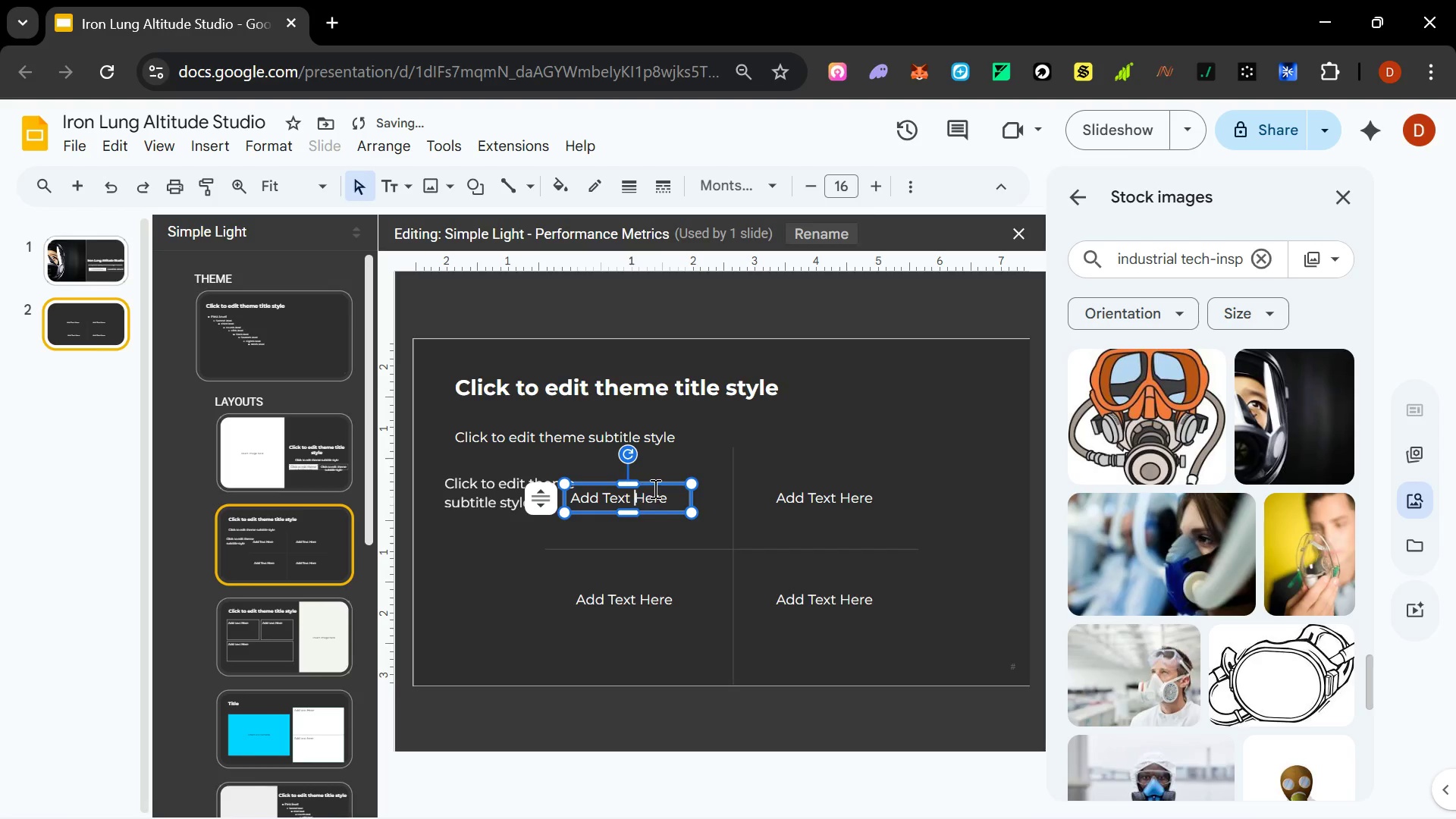 
hold_key(key=ShiftLeft, duration=1.52)
left_click([796, 482])
 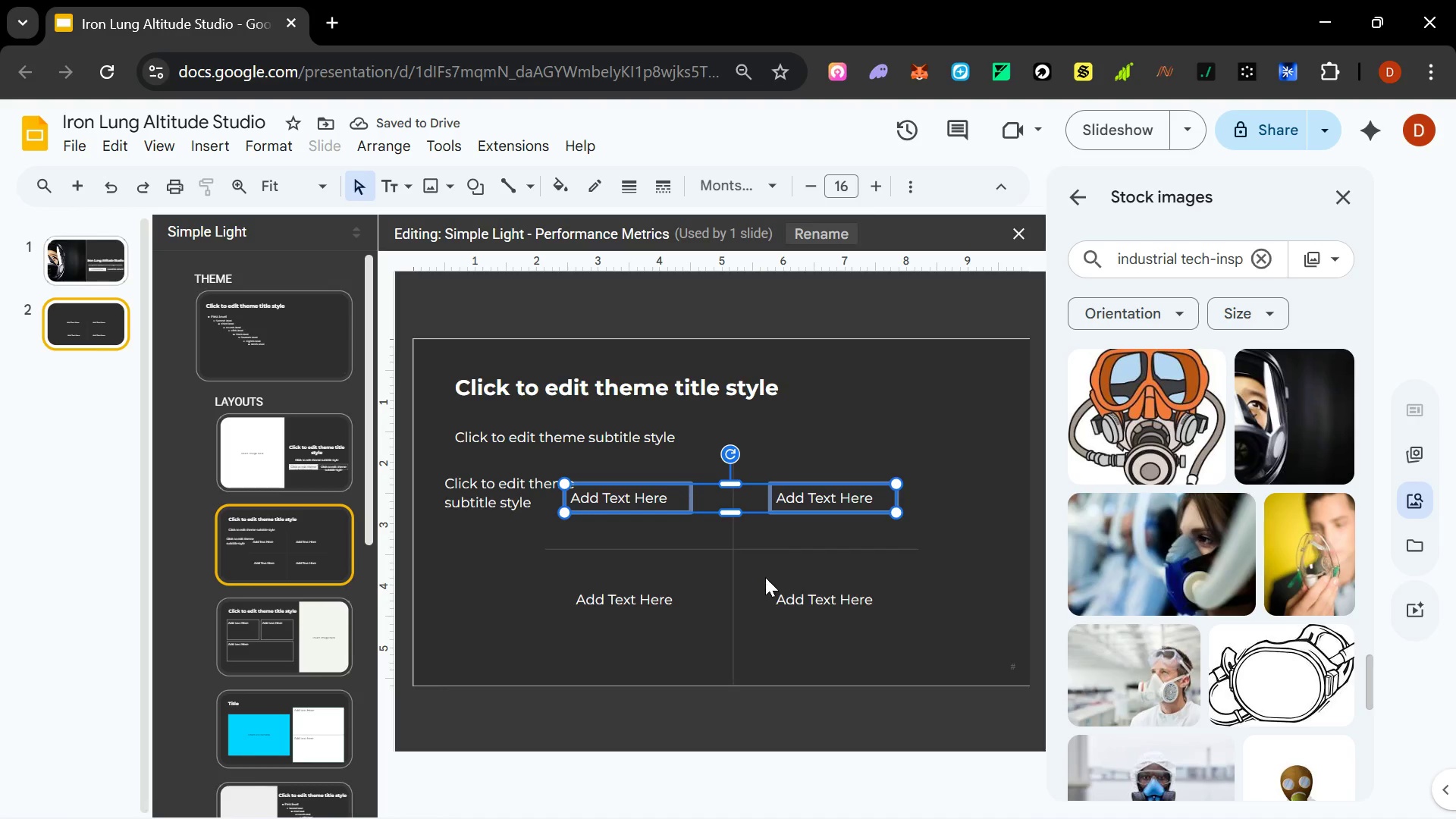 
left_click([784, 587])
 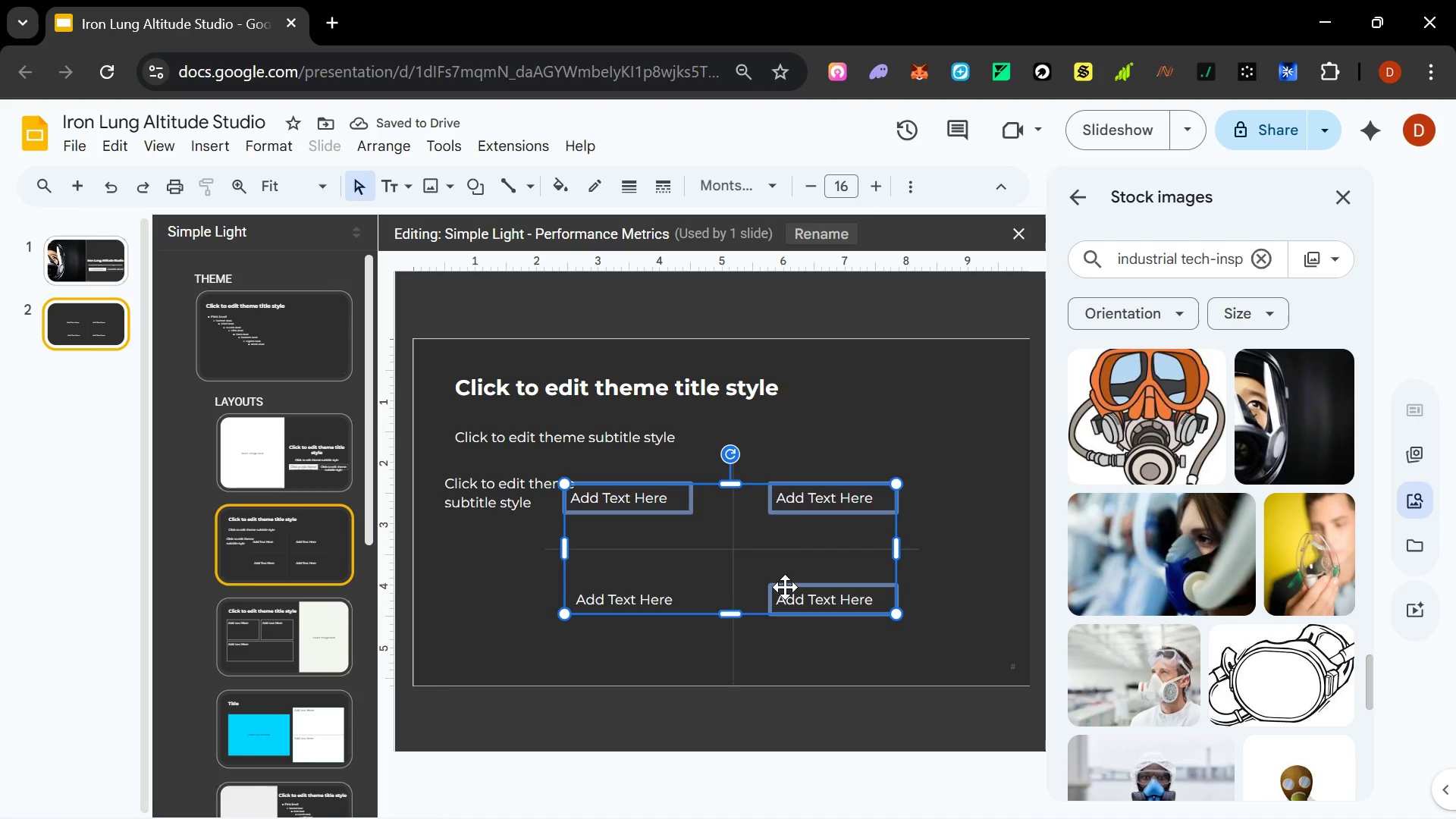 
hold_key(key=ShiftLeft, duration=0.81)
left_click([660, 597])
 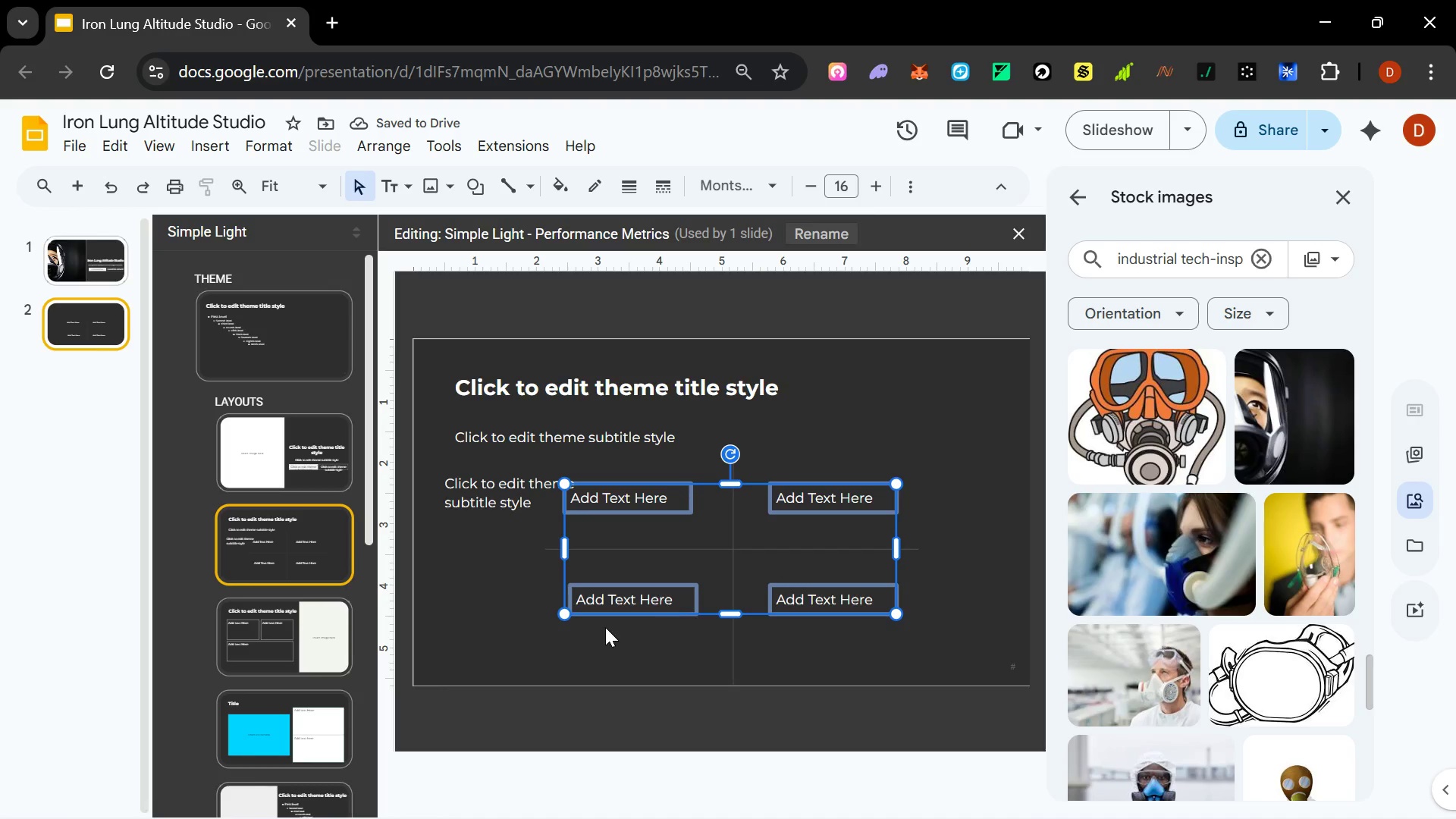 
hold_key(key=ShiftLeft, duration=1.97)
 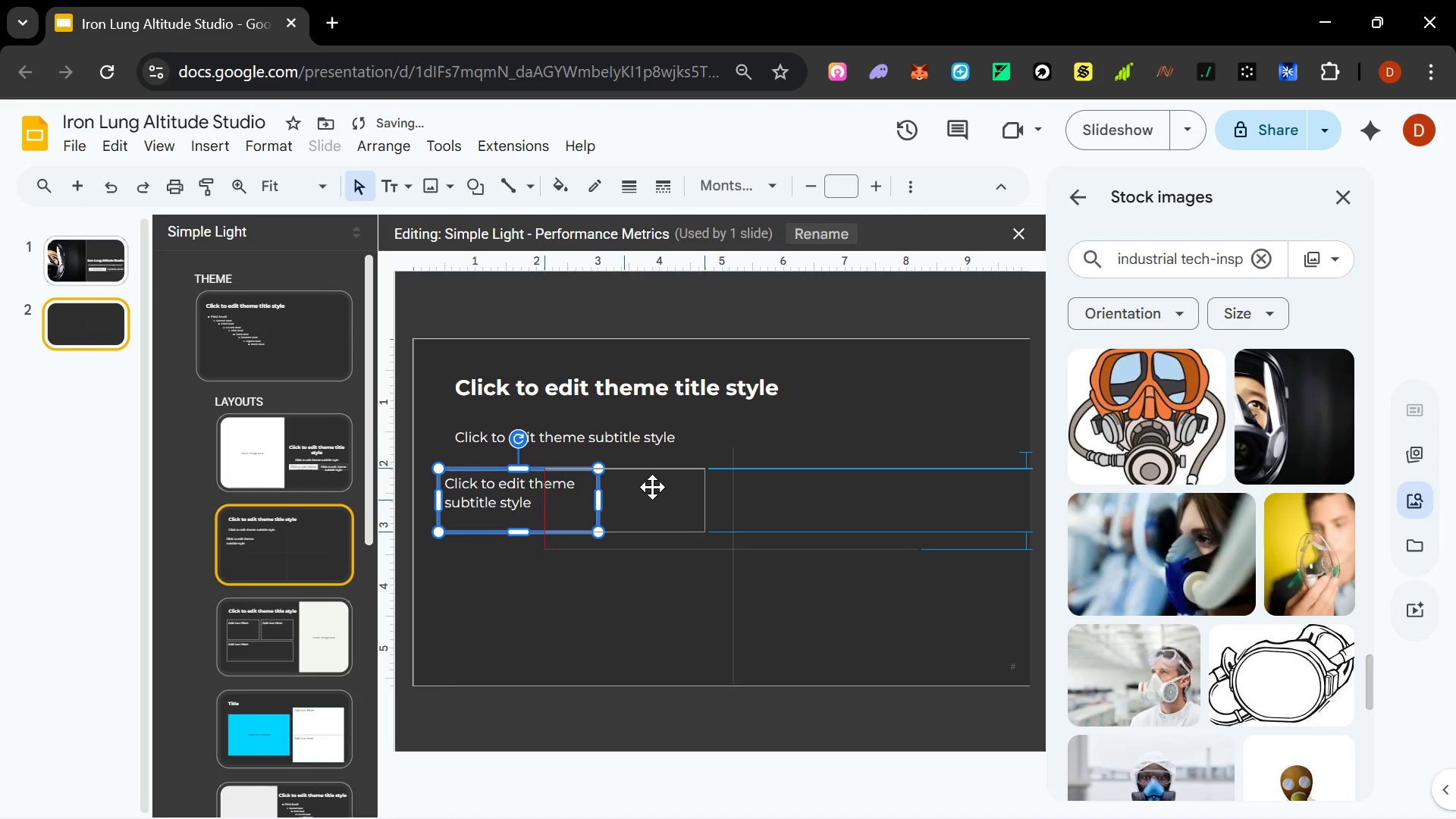 
key(Delete)
 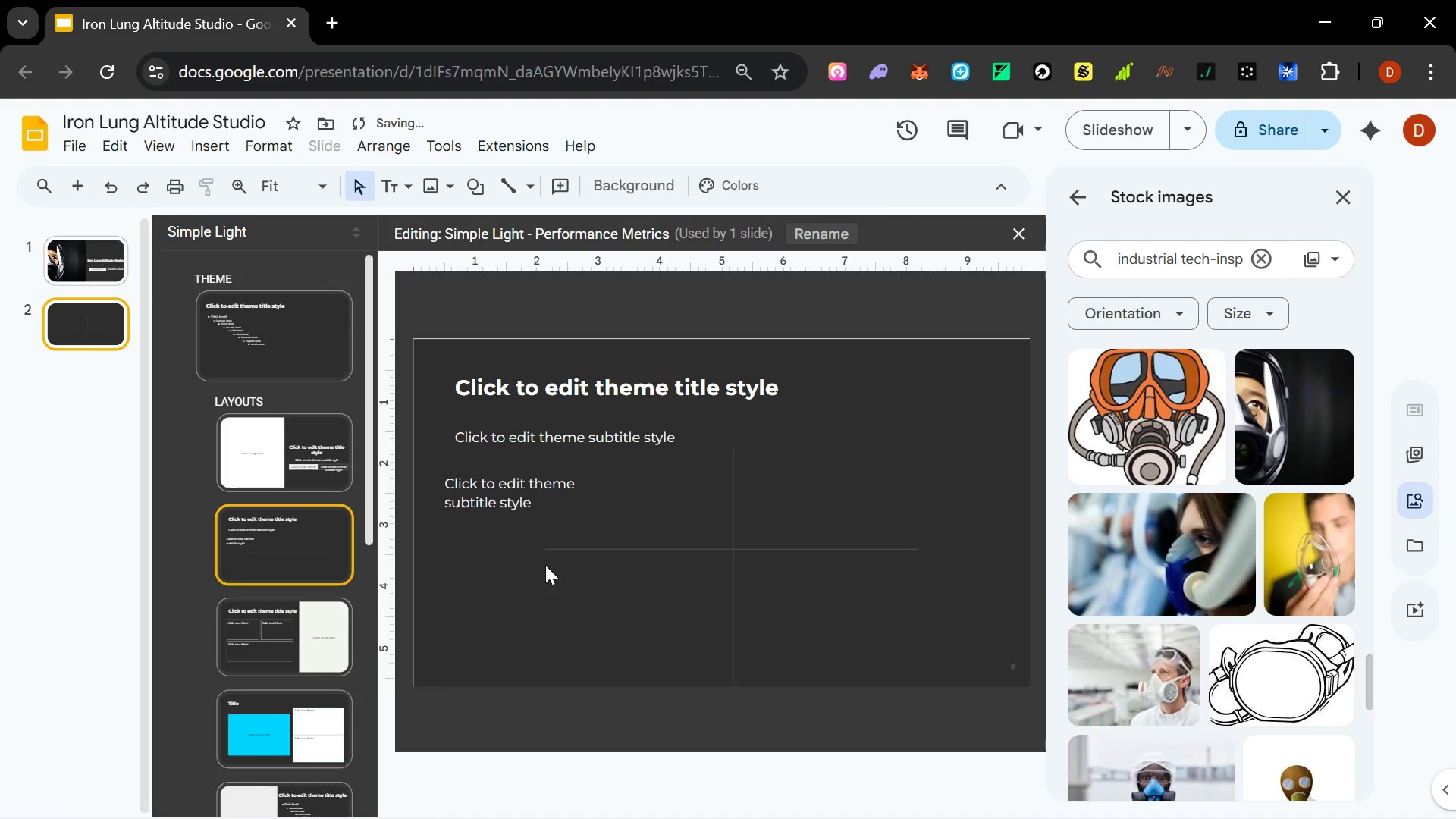 
left_click([506, 482])
 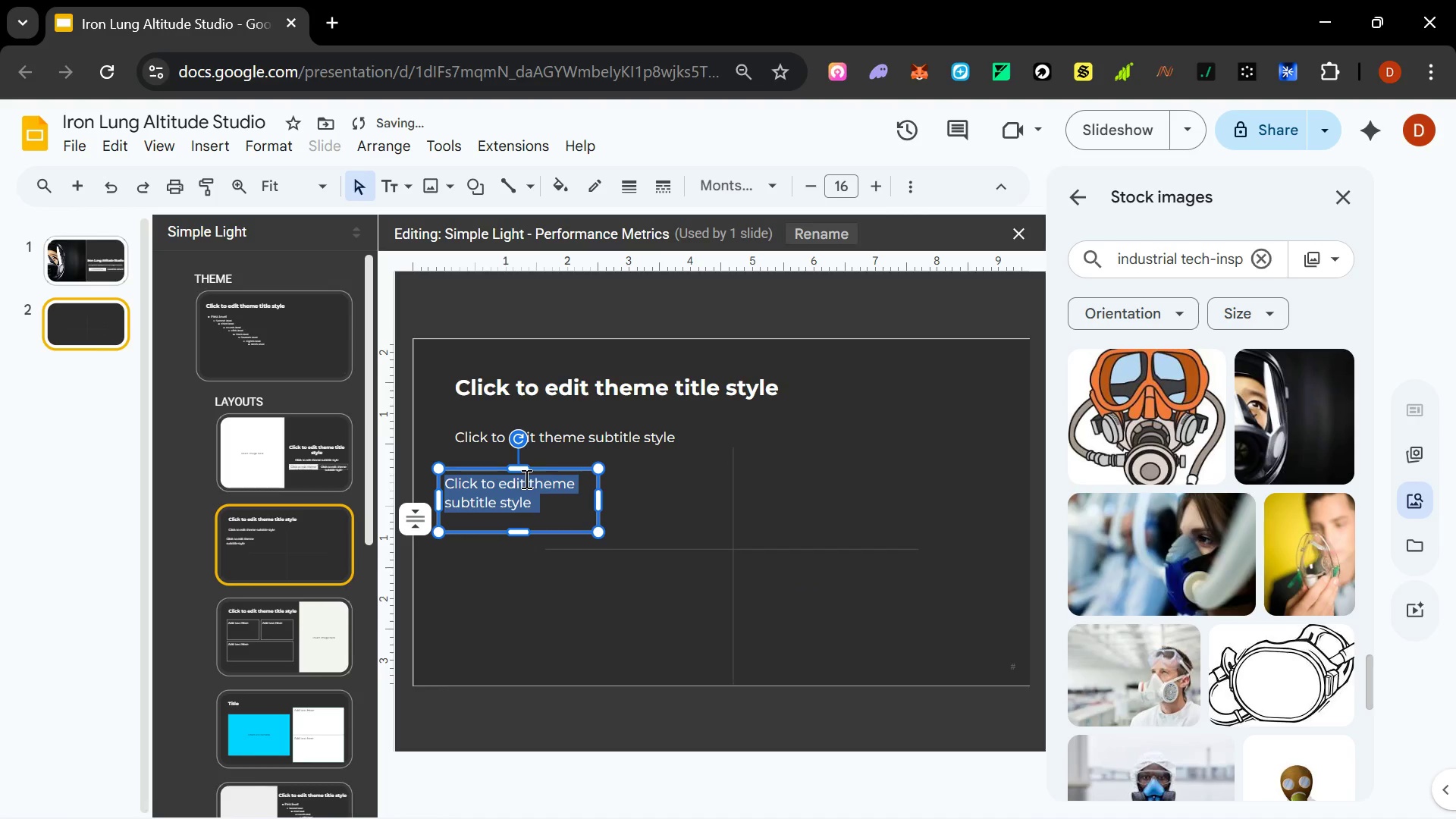 
hold_key(key=ShiftLeft, duration=1.5)
left_click_drag(start_coordinate=[542, 469], to_coordinate=[651, 487])
 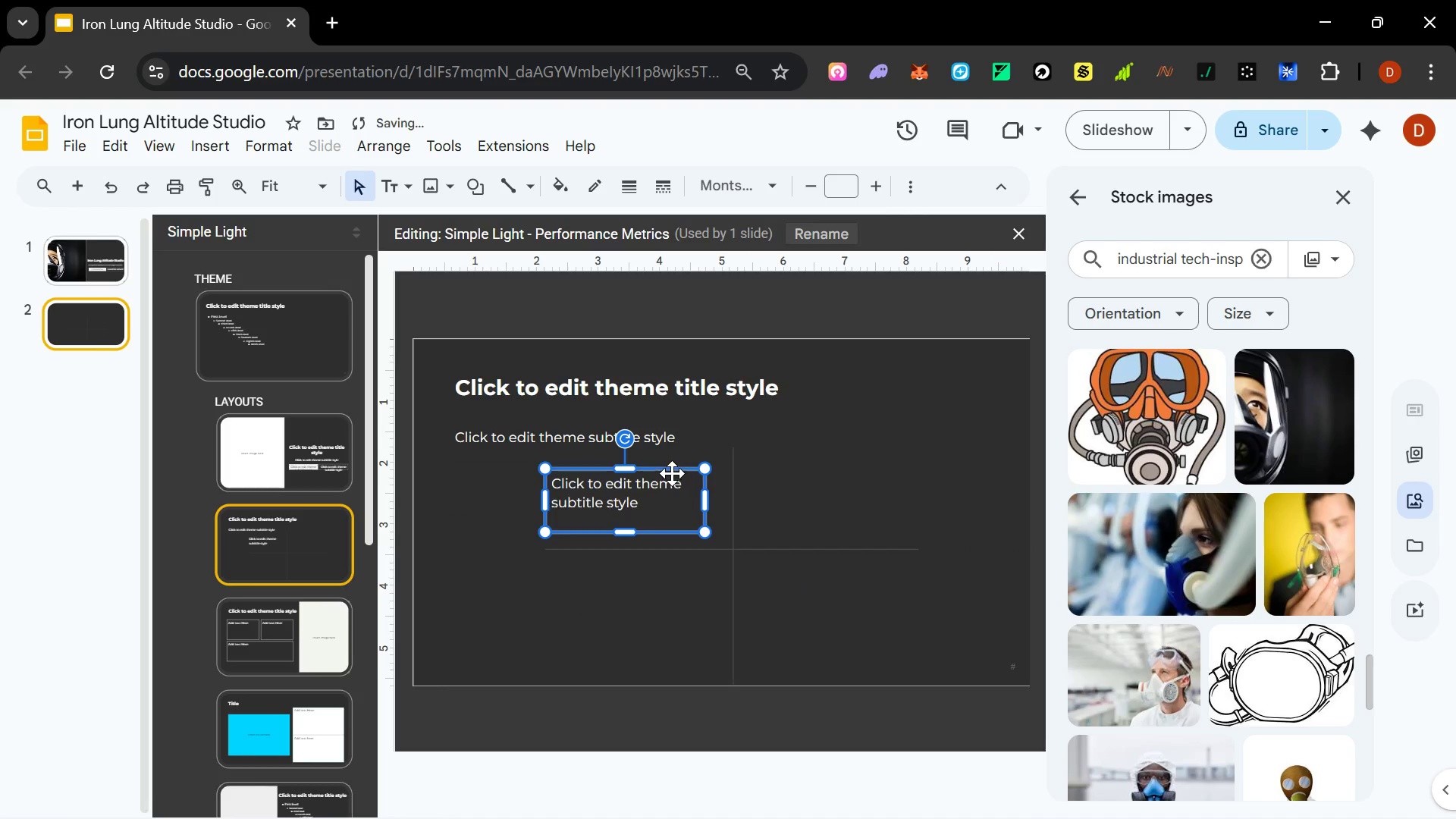 
key(Shift+ShiftLeft)
 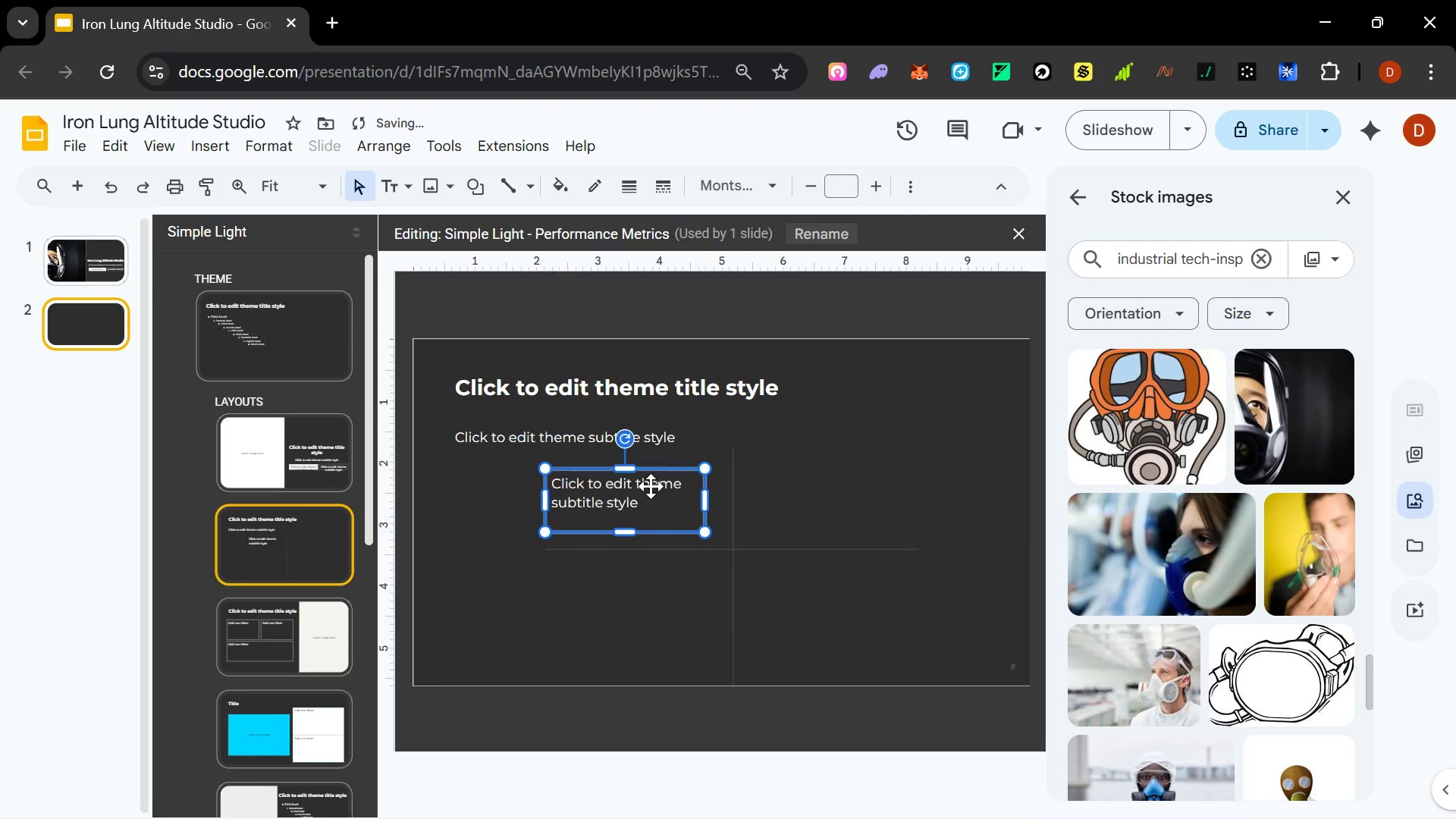 
key(Shift+ShiftLeft)
 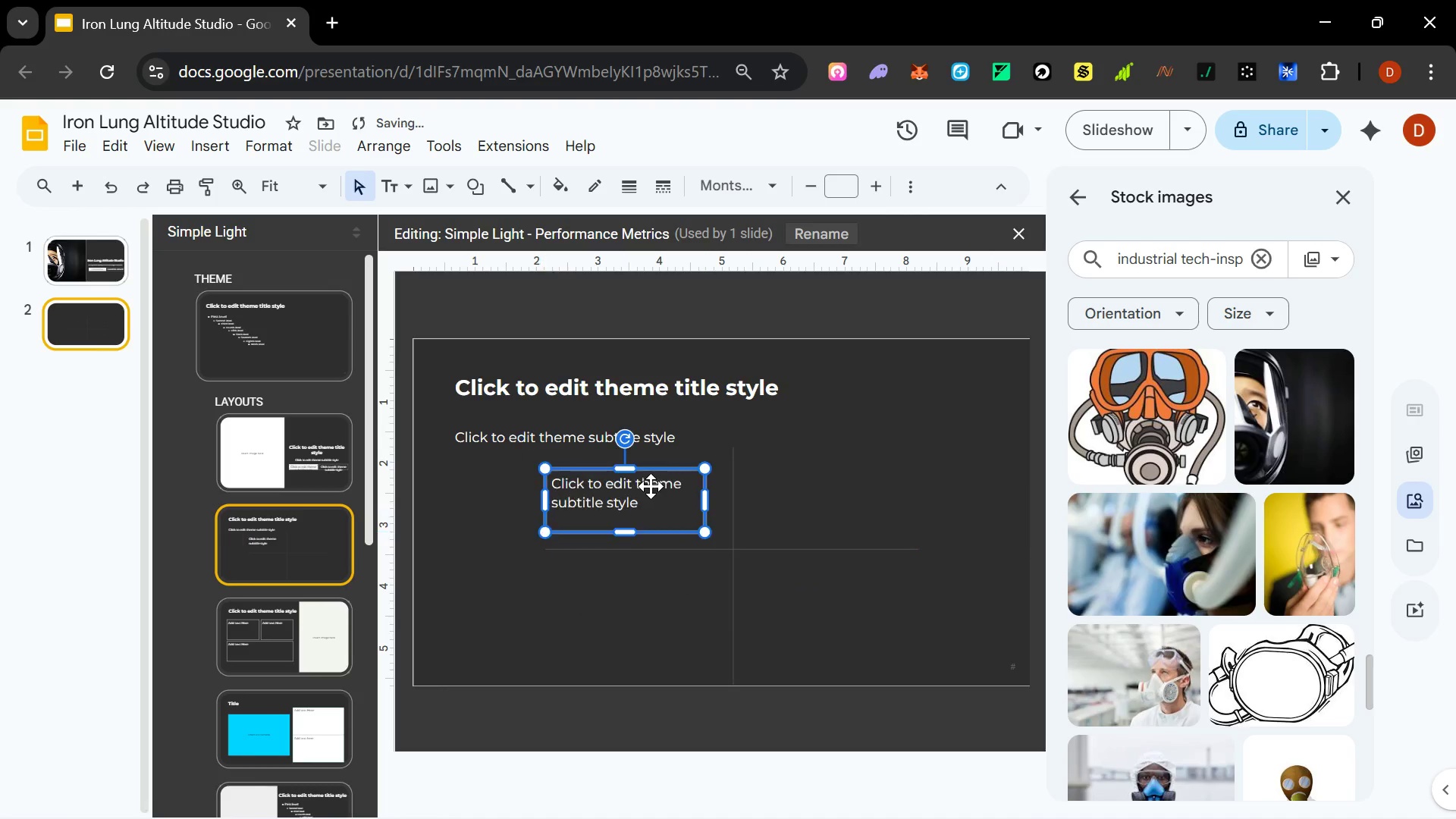 
key(Shift+ShiftLeft)
 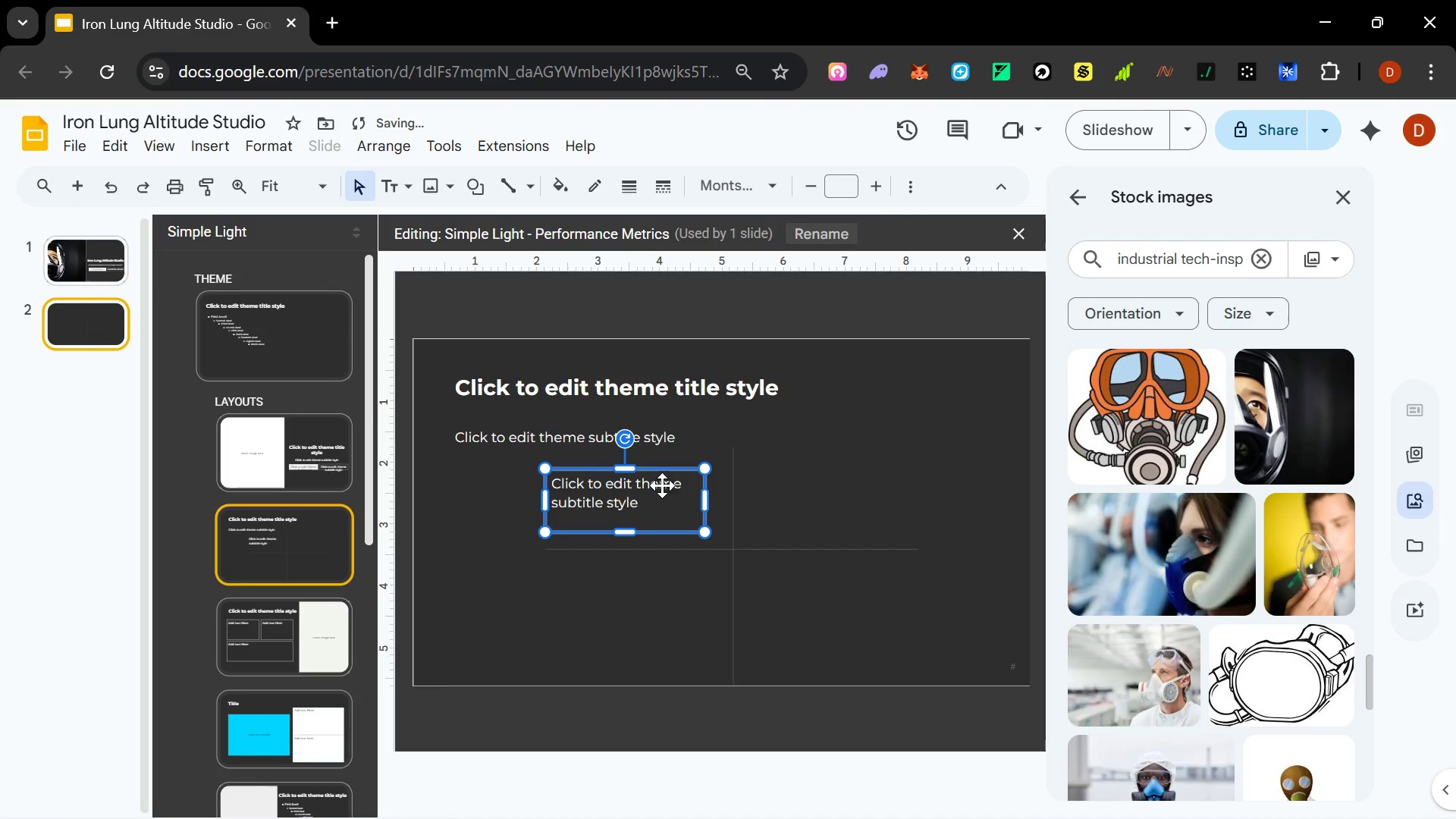 
key(Shift+ShiftLeft)
 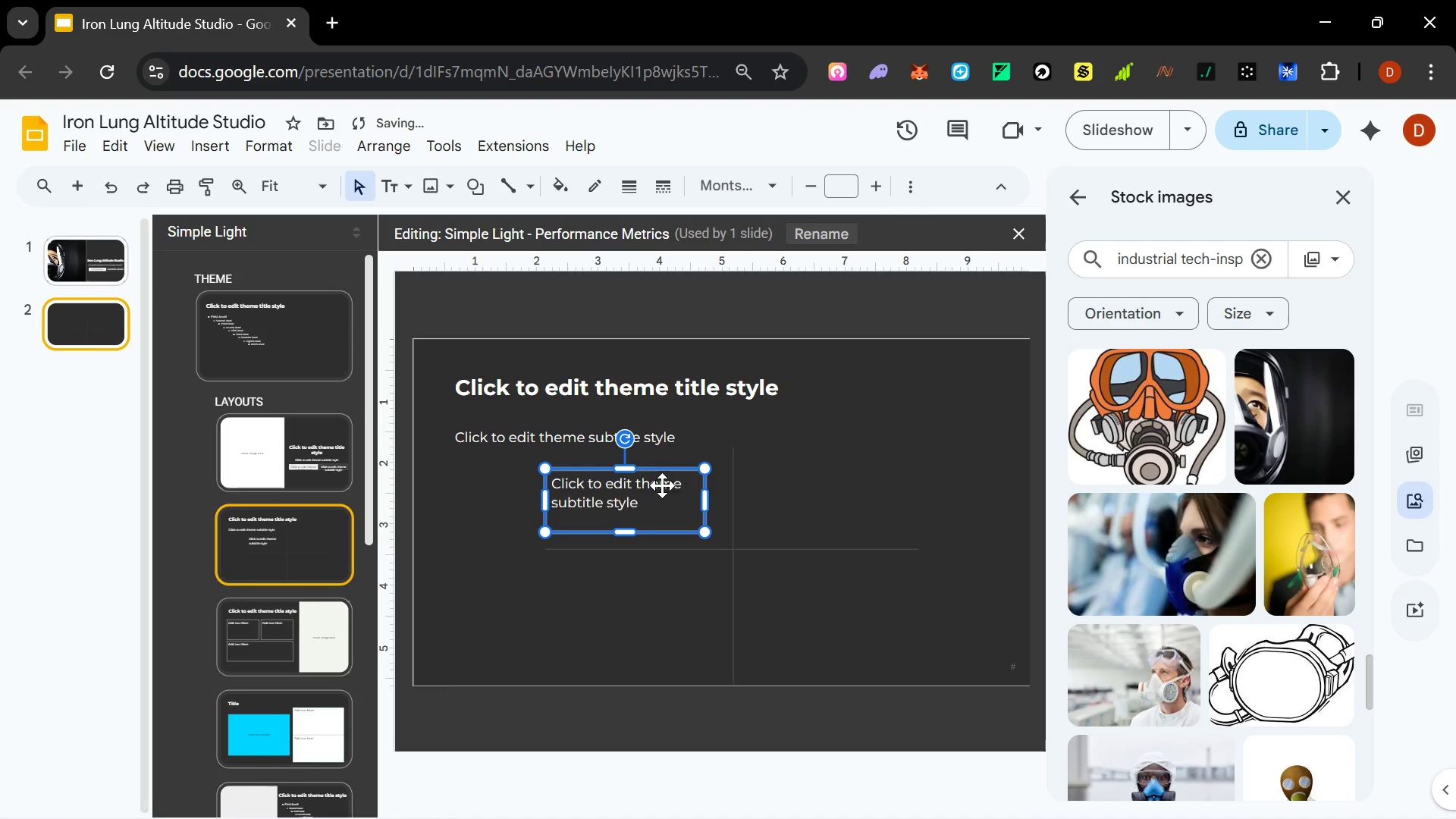 
key(Shift+ShiftLeft)
 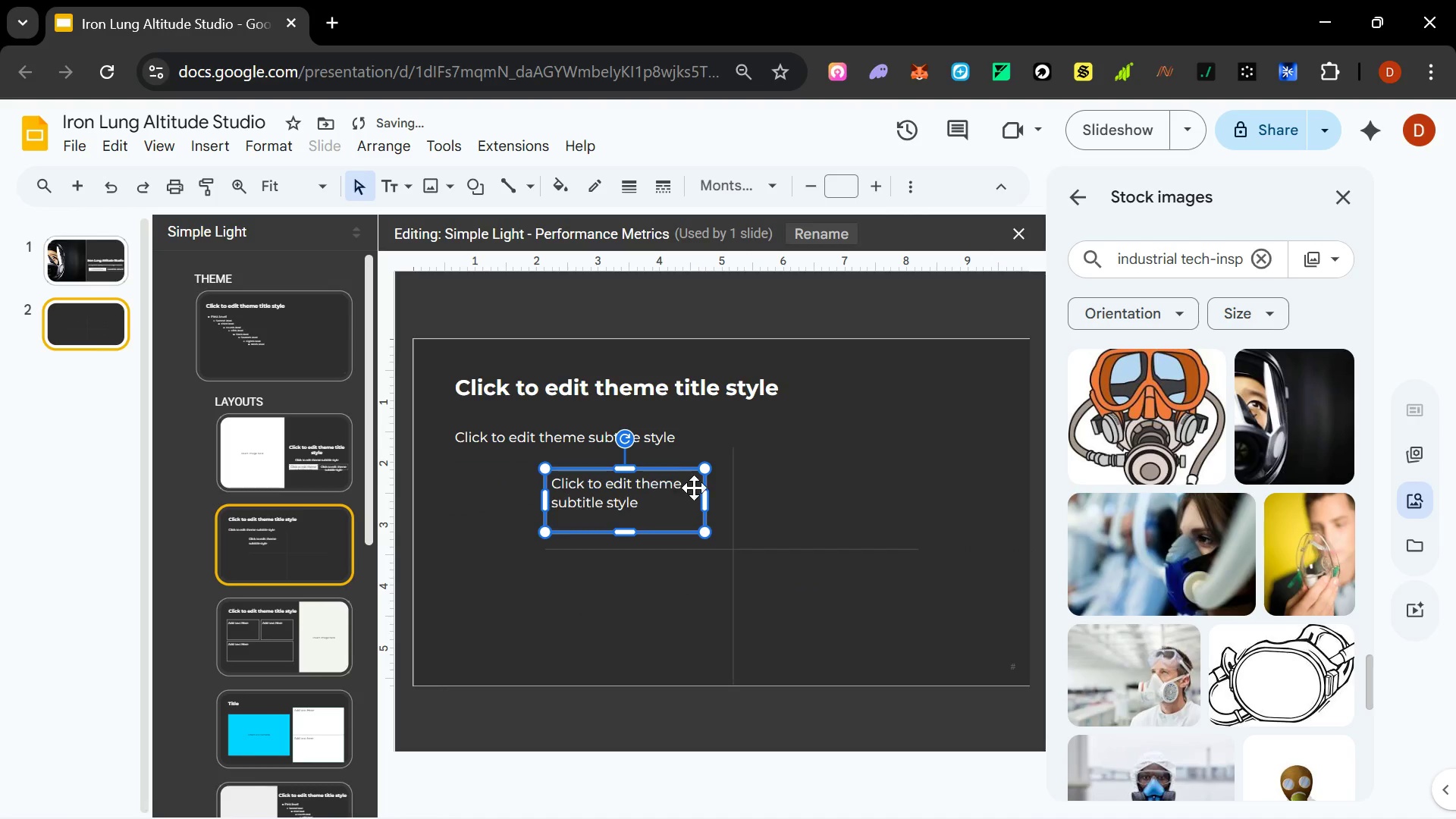 
key(Shift+ShiftLeft)
 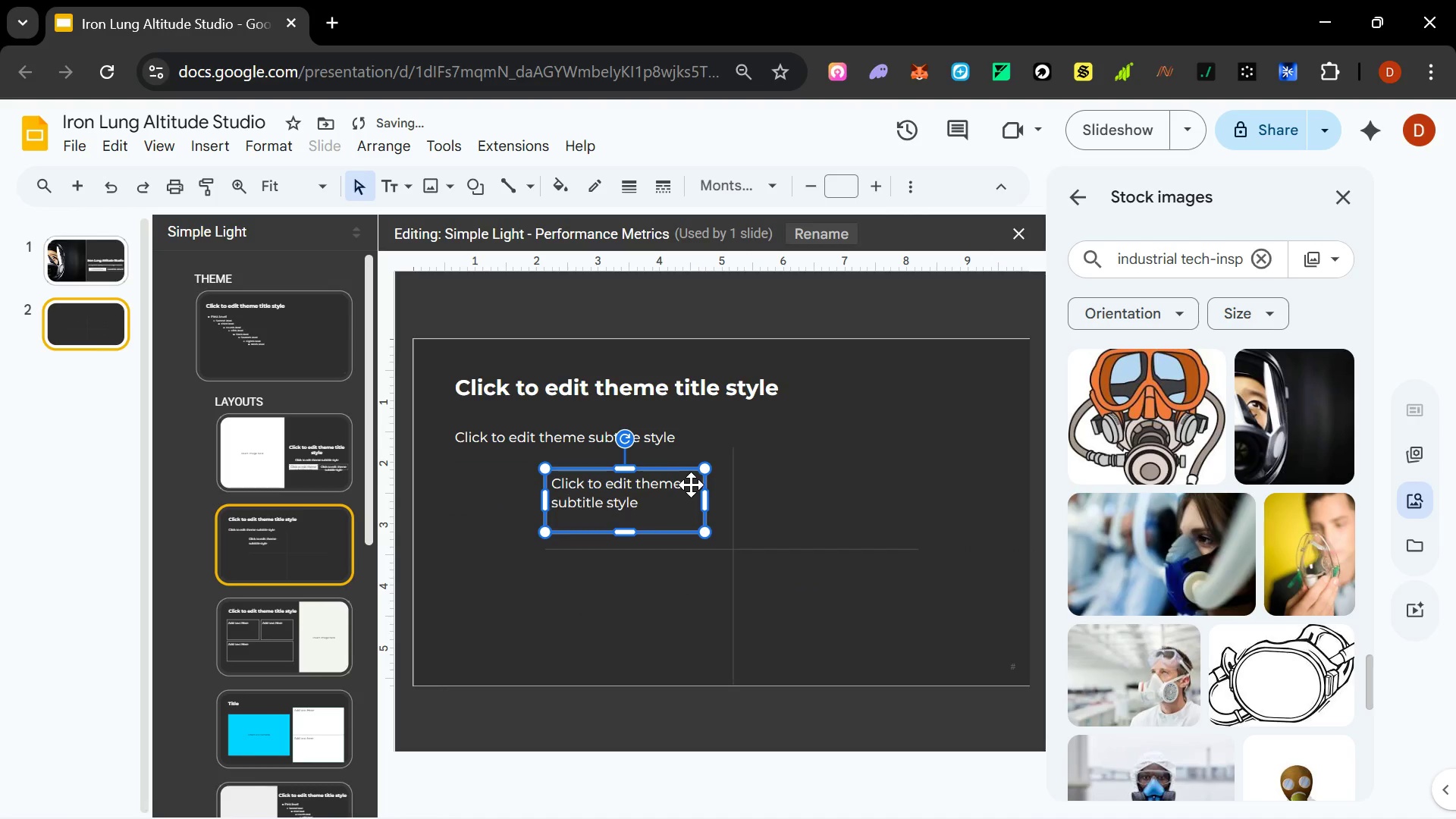 
hold_key(key=ShiftLeft, duration=1.52)
left_click_drag(start_coordinate=[671, 471], to_coordinate=[883, 472])
 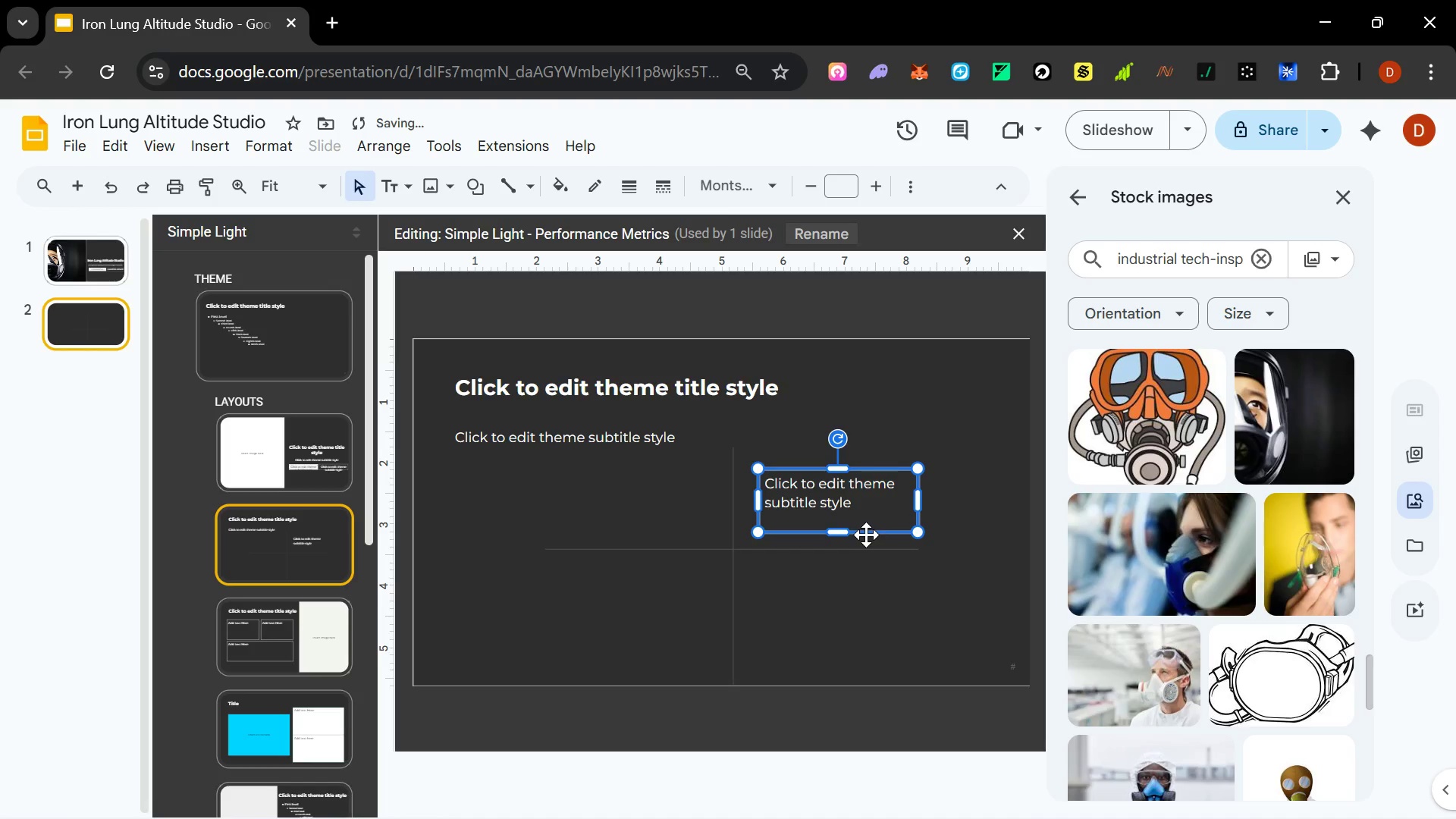 
hold_key(key=ShiftLeft, duration=1.51)
 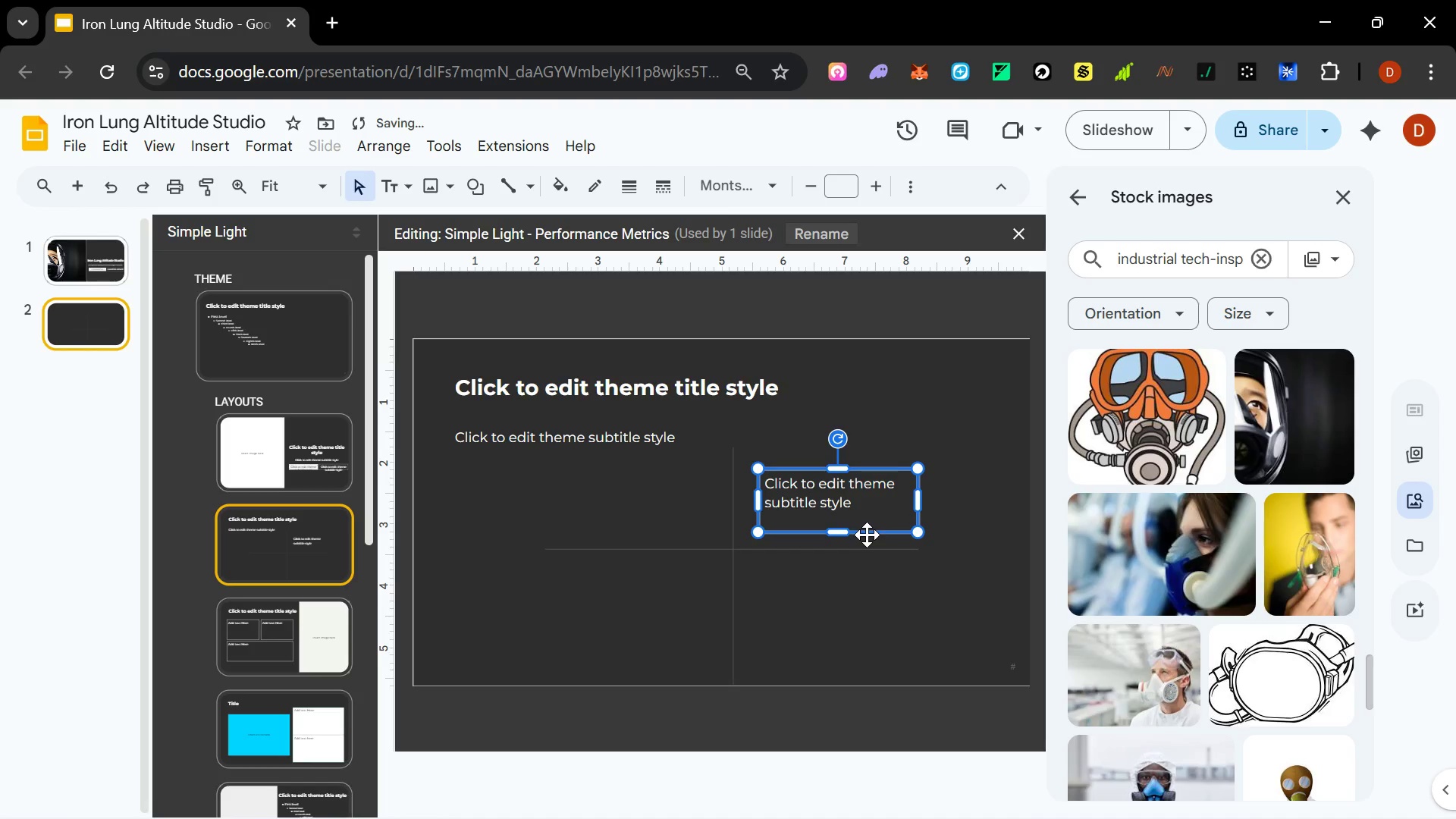 
hold_key(key=ShiftLeft, duration=1.03)
 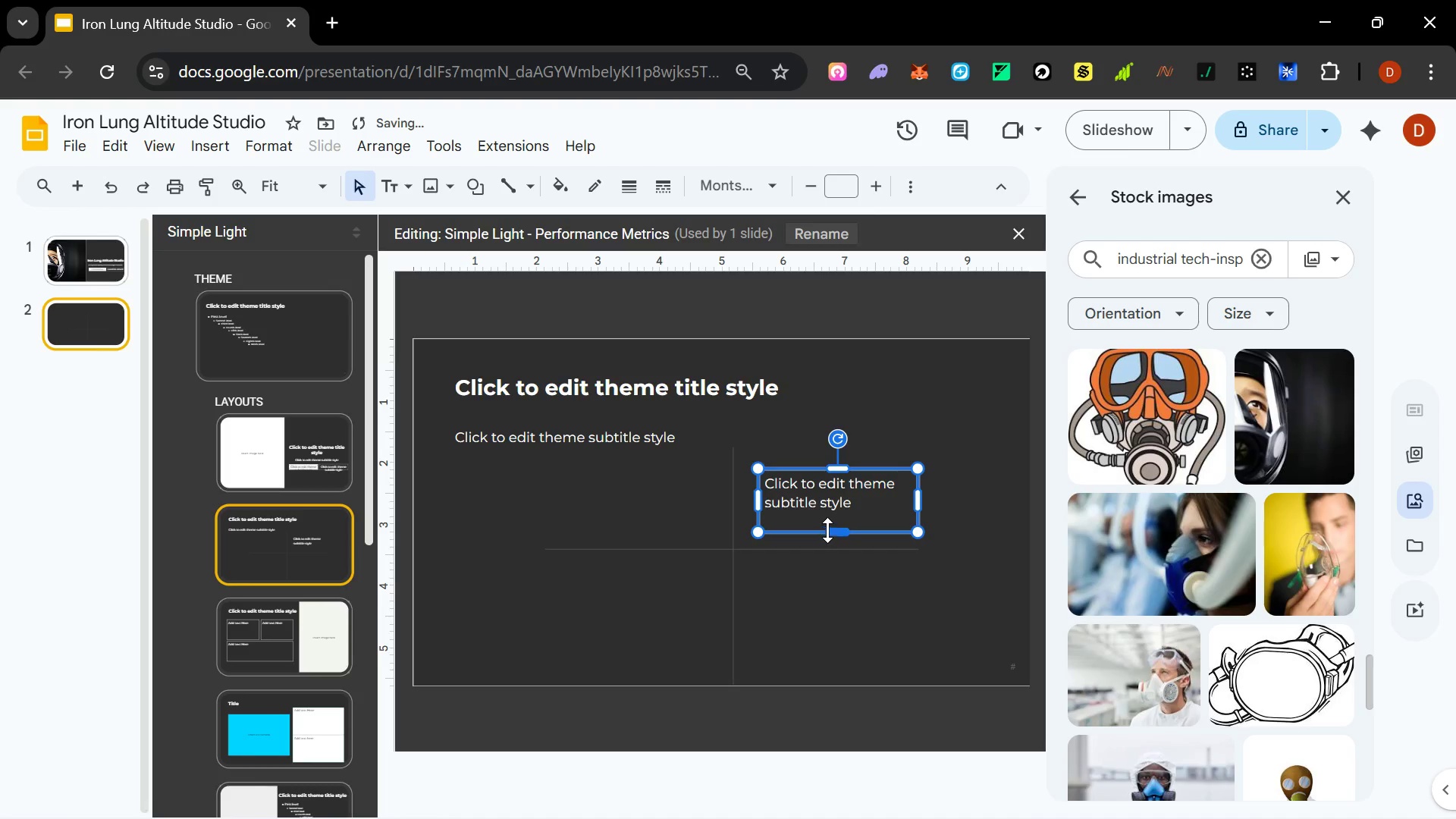 
hold_key(key=ControlLeft, duration=1.5)
left_click_drag(start_coordinate=[808, 531], to_coordinate=[598, 528])
 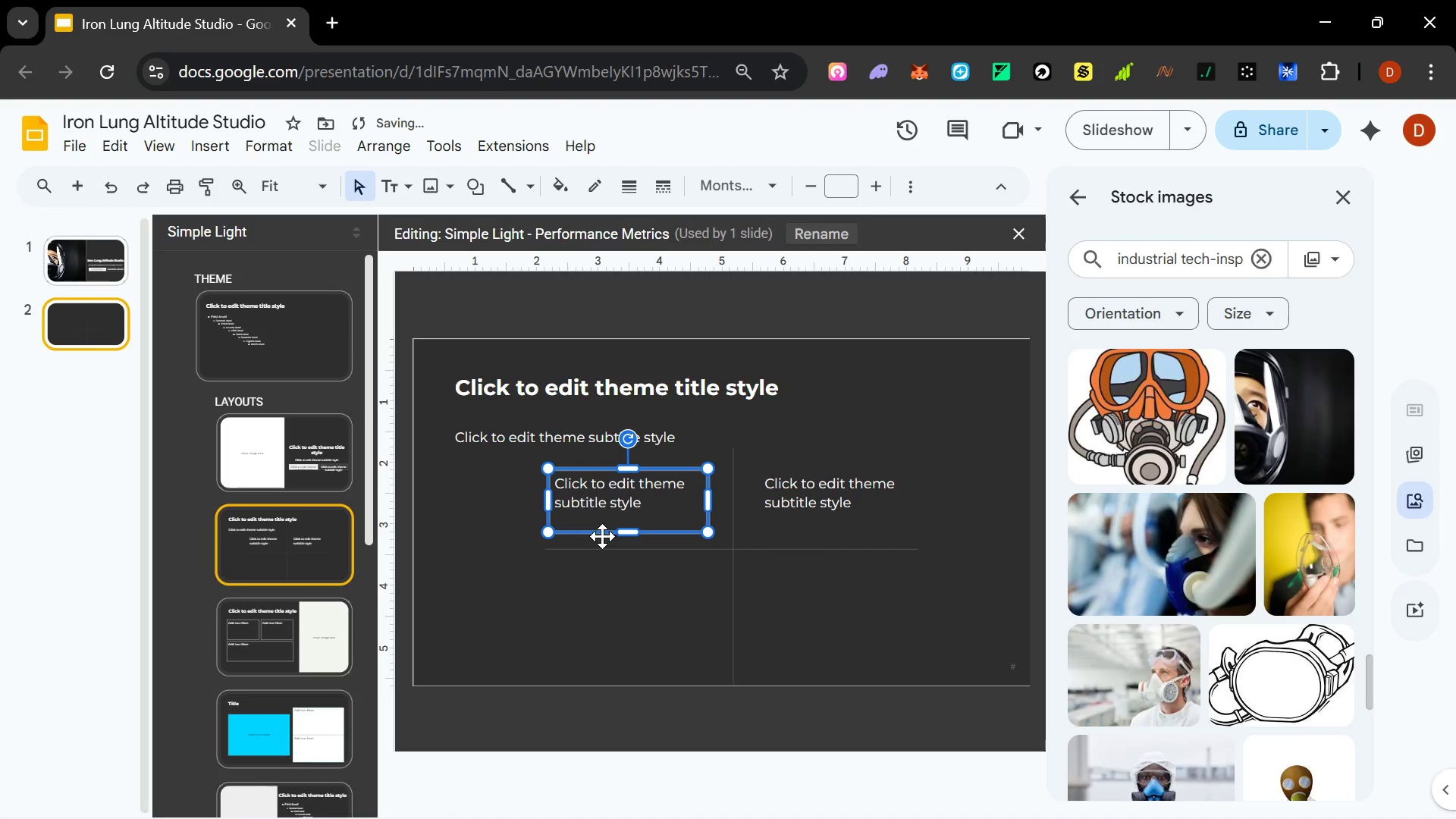 
hold_key(key=ControlLeft, duration=1.5)
 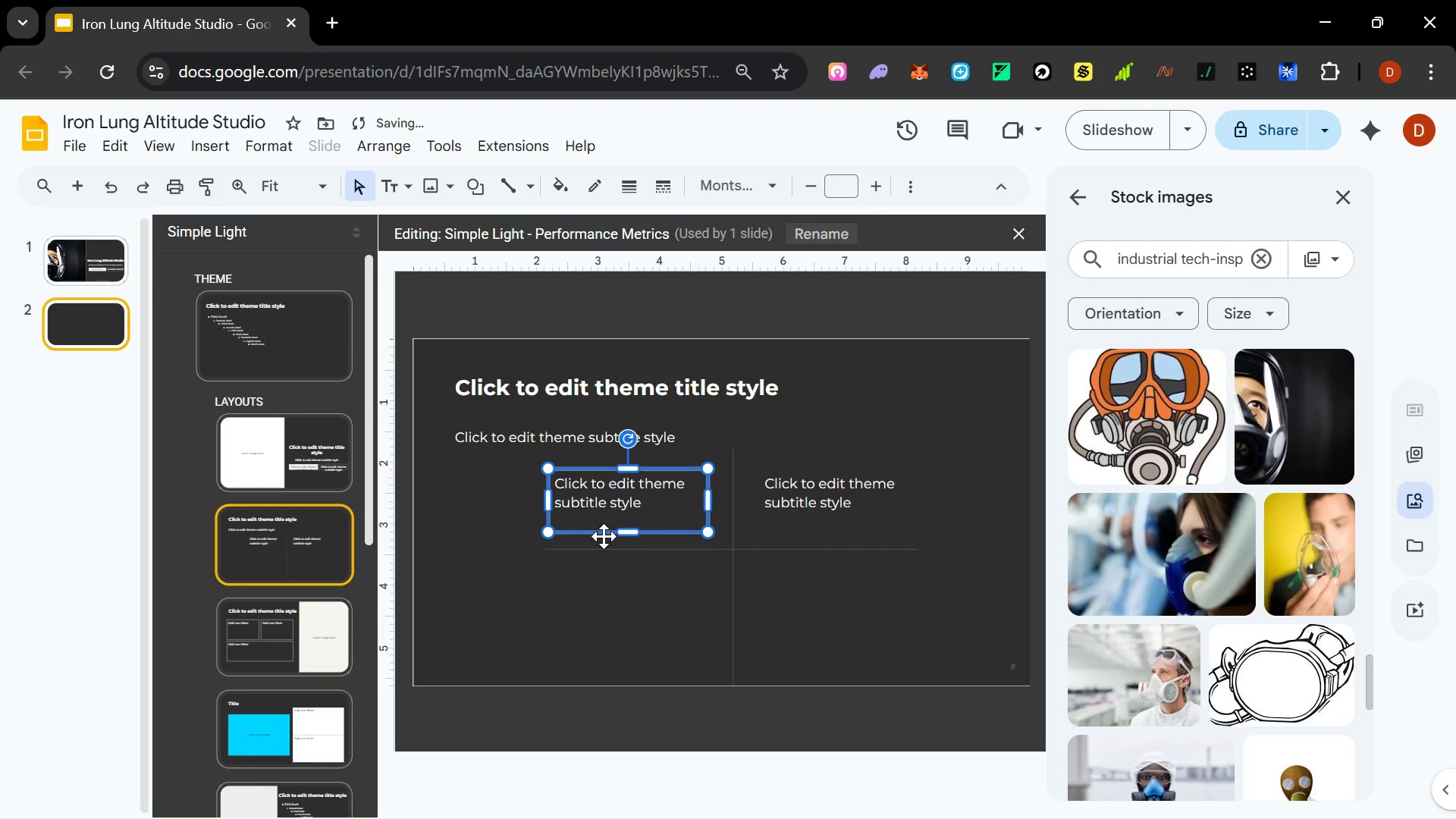 
hold_key(key=ControlLeft, duration=1.5)
left_click_drag(start_coordinate=[604, 536], to_coordinate=[601, 634])
 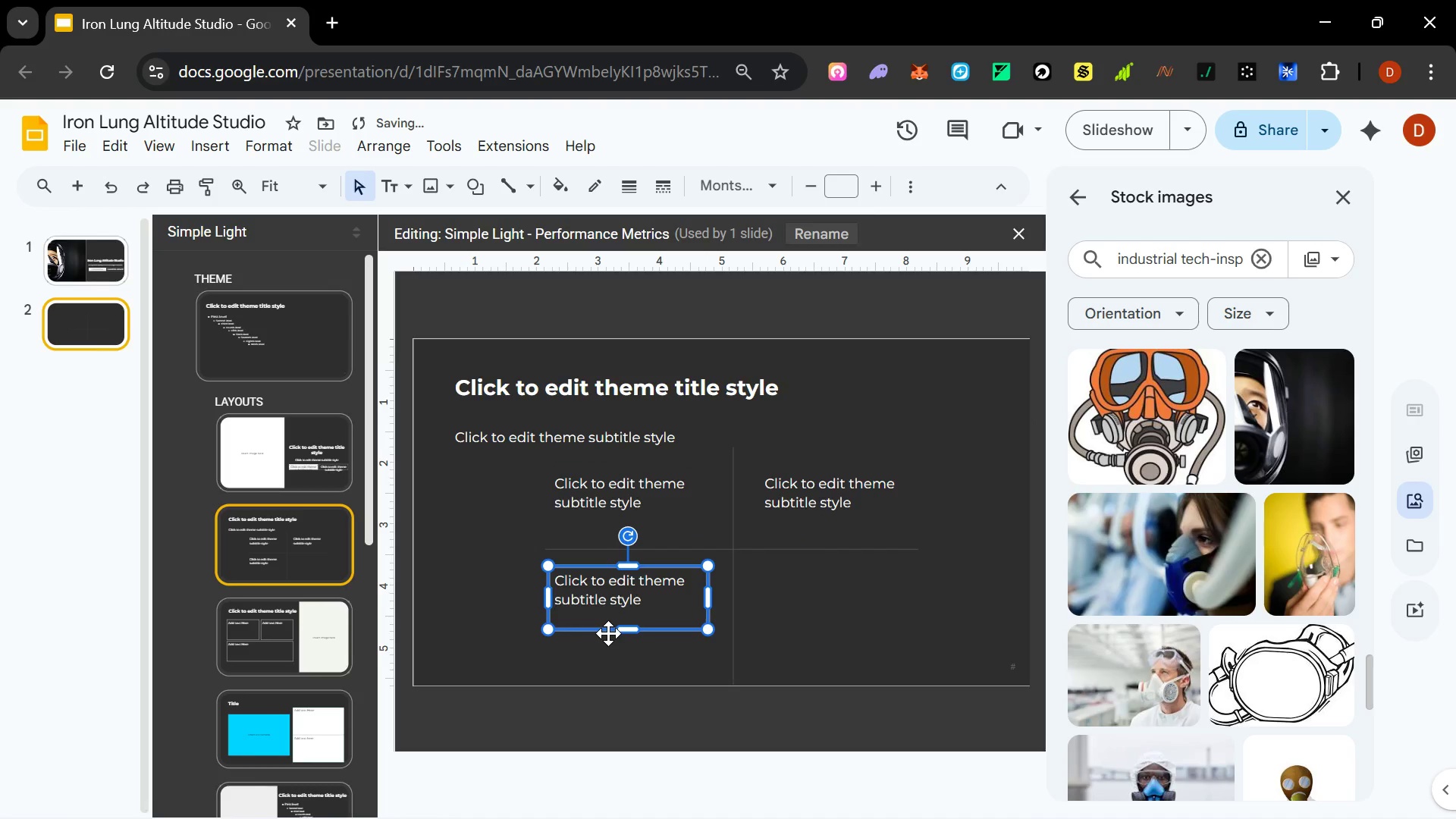 
hold_key(key=ControlLeft, duration=1.5)
 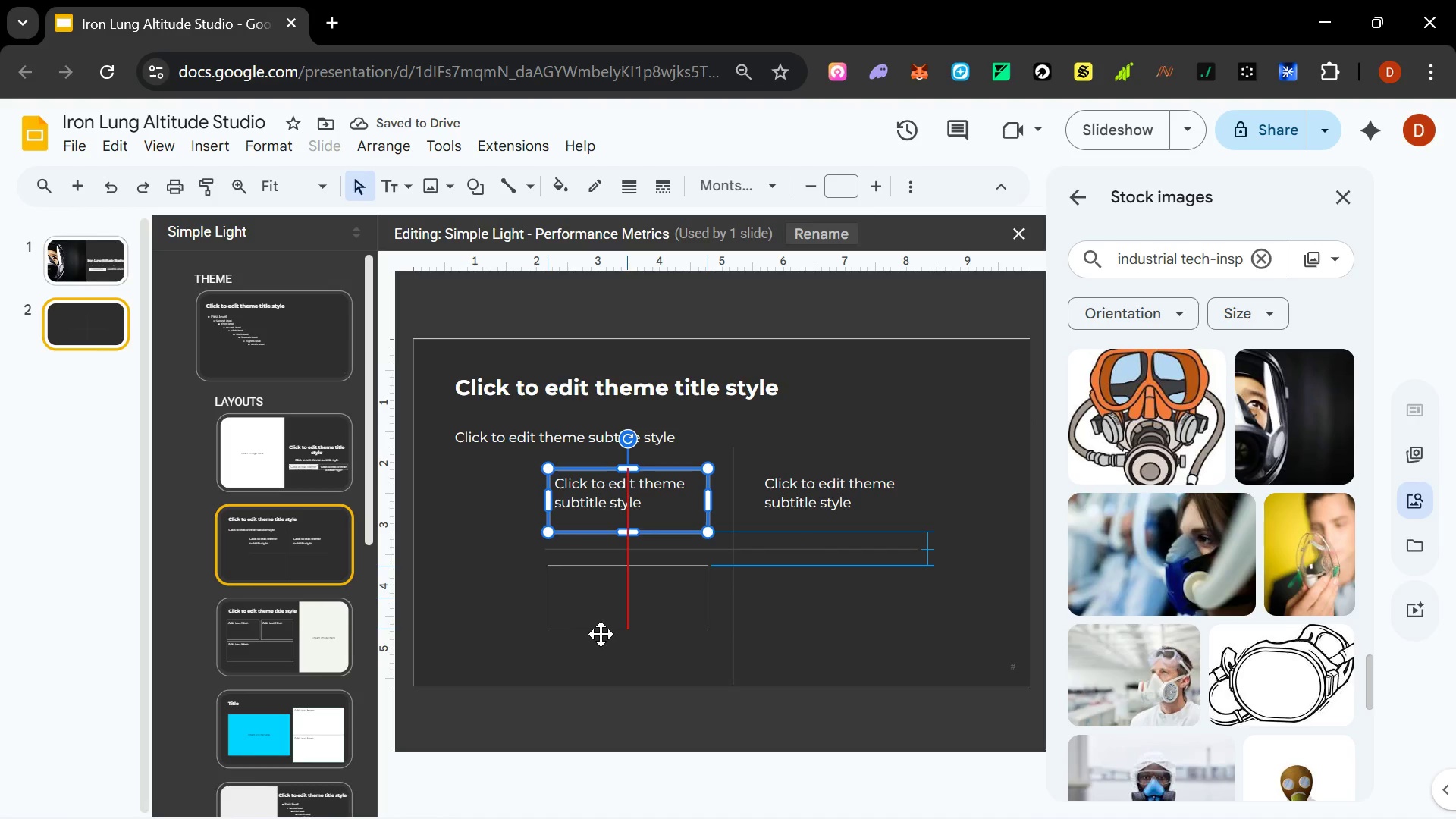 
hold_key(key=ControlLeft, duration=1.5)
left_click_drag(start_coordinate=[608, 633], to_coordinate=[821, 634])
 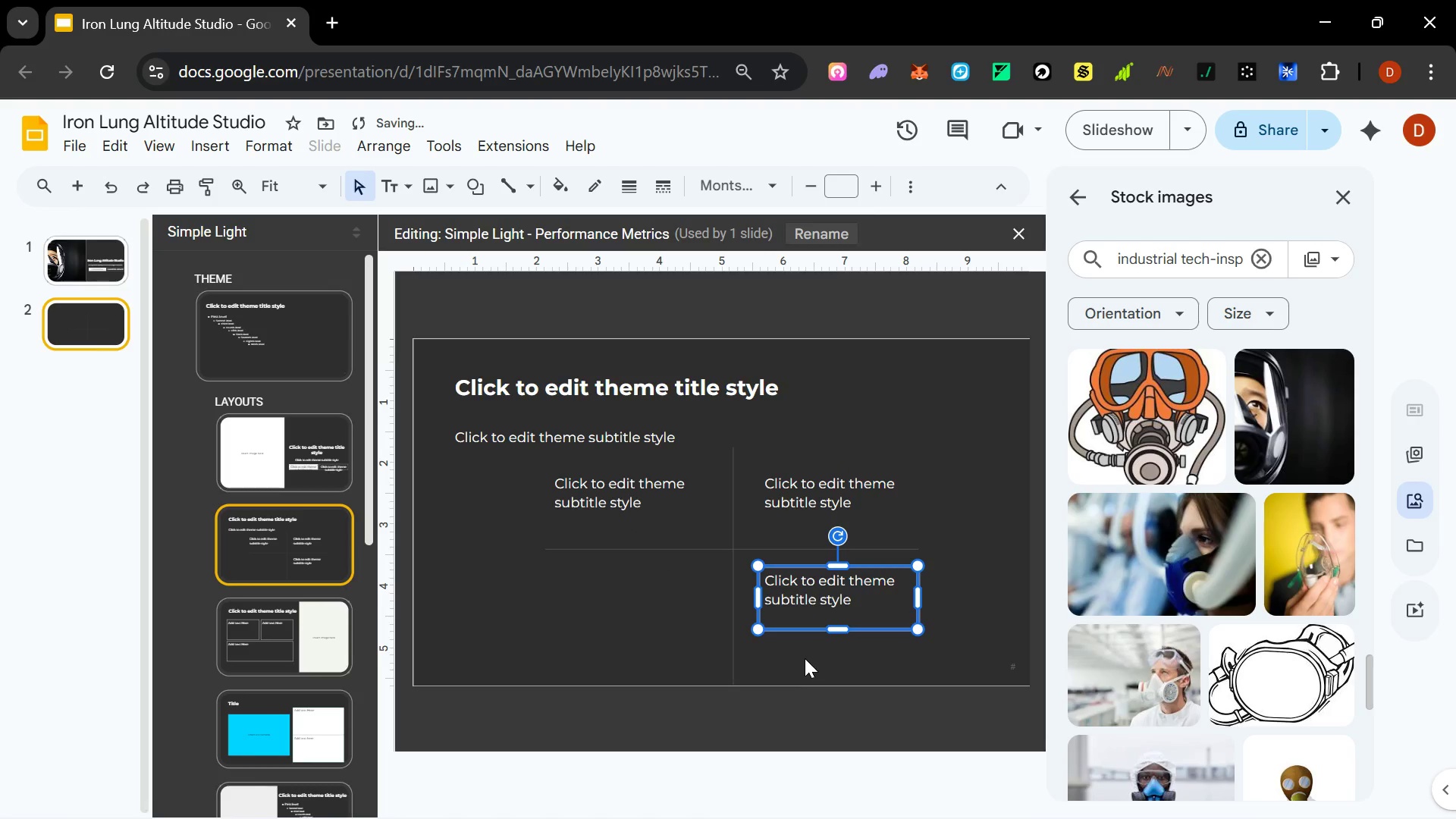 
hold_key(key=ControlLeft, duration=1.5)
 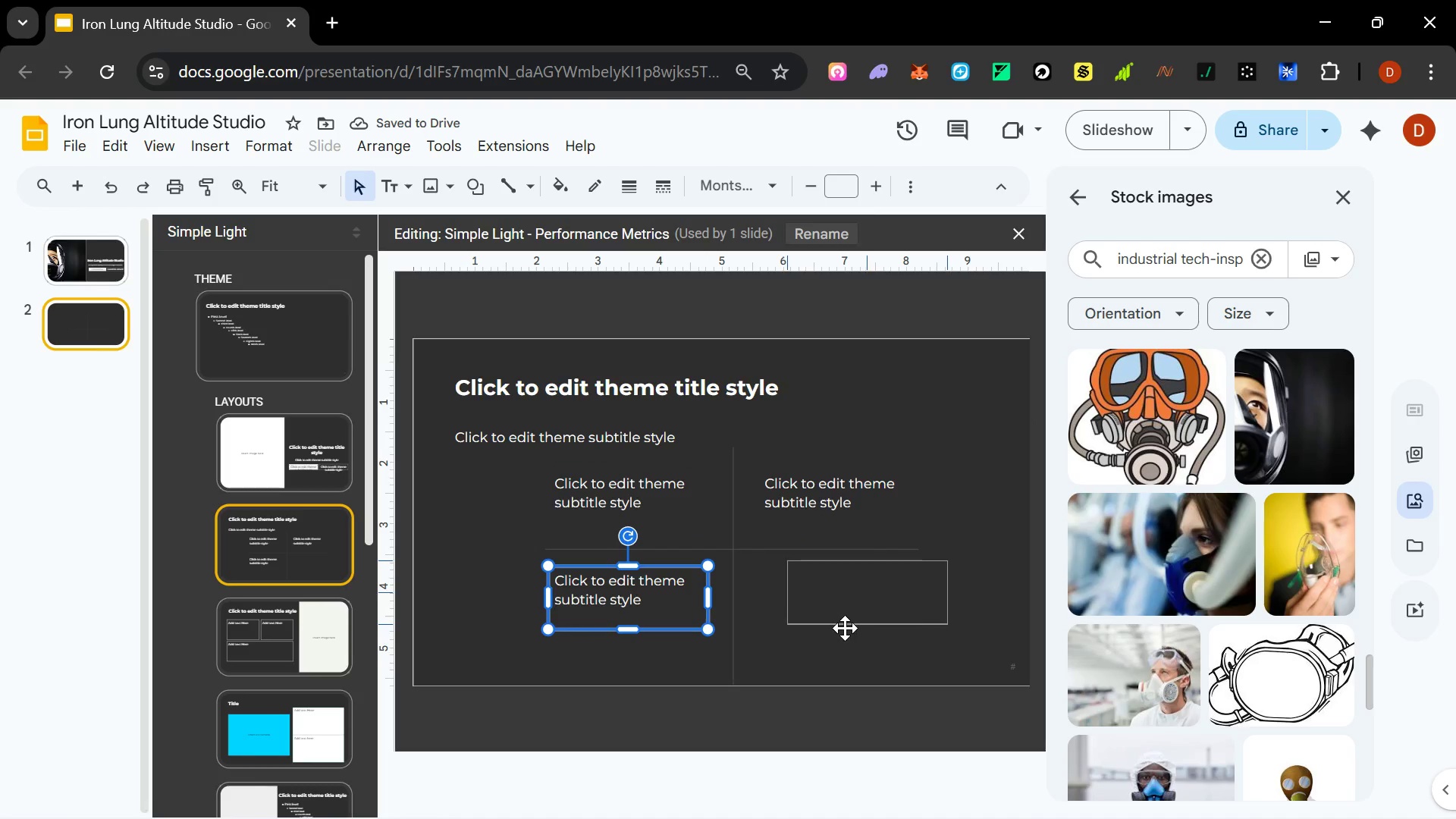 
hold_key(key=ControlLeft, duration=1.59)
 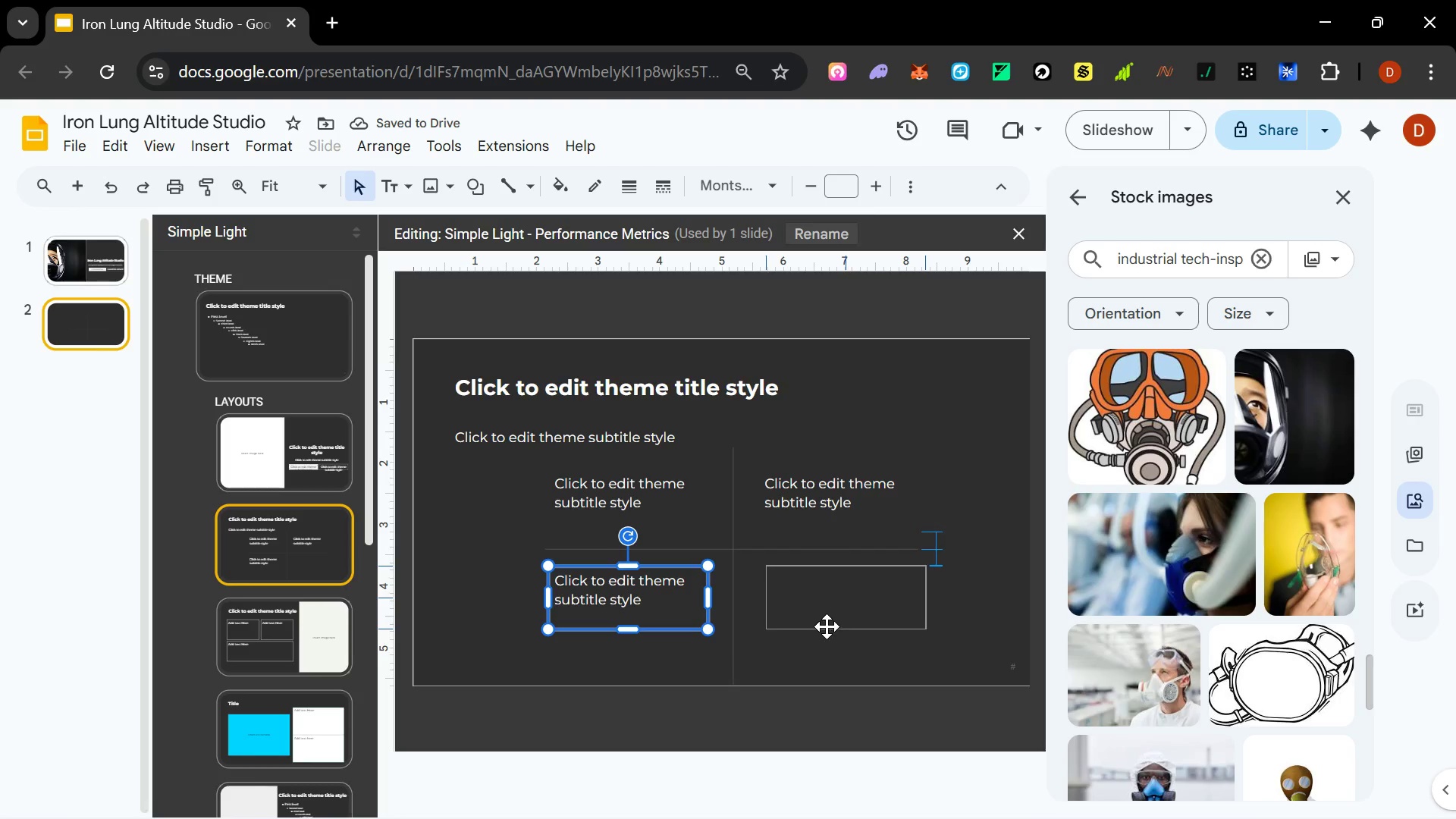 
hold_key(key=ShiftLeft, duration=1.5)
 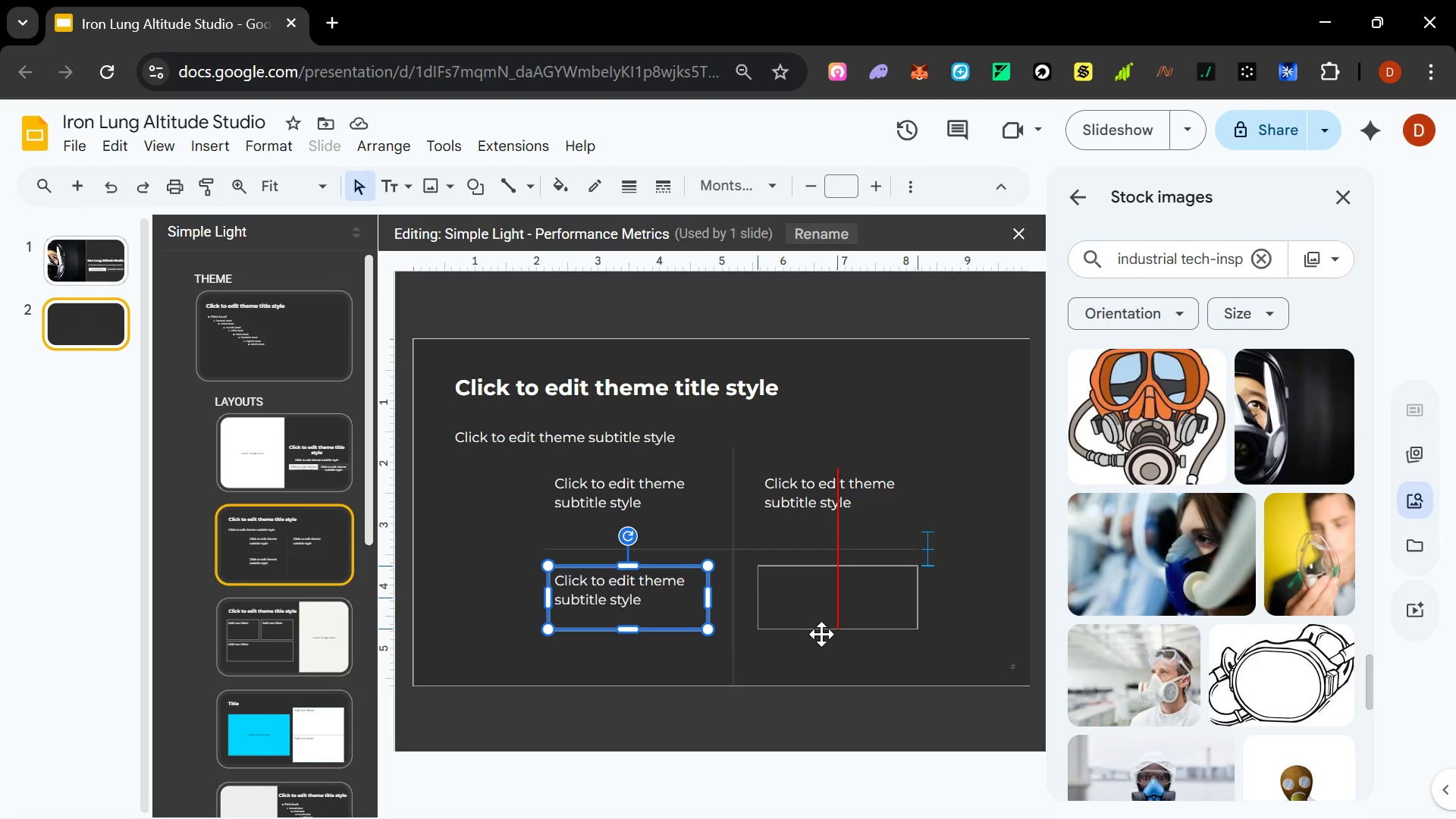 
hold_key(key=ShiftLeft, duration=0.84)
 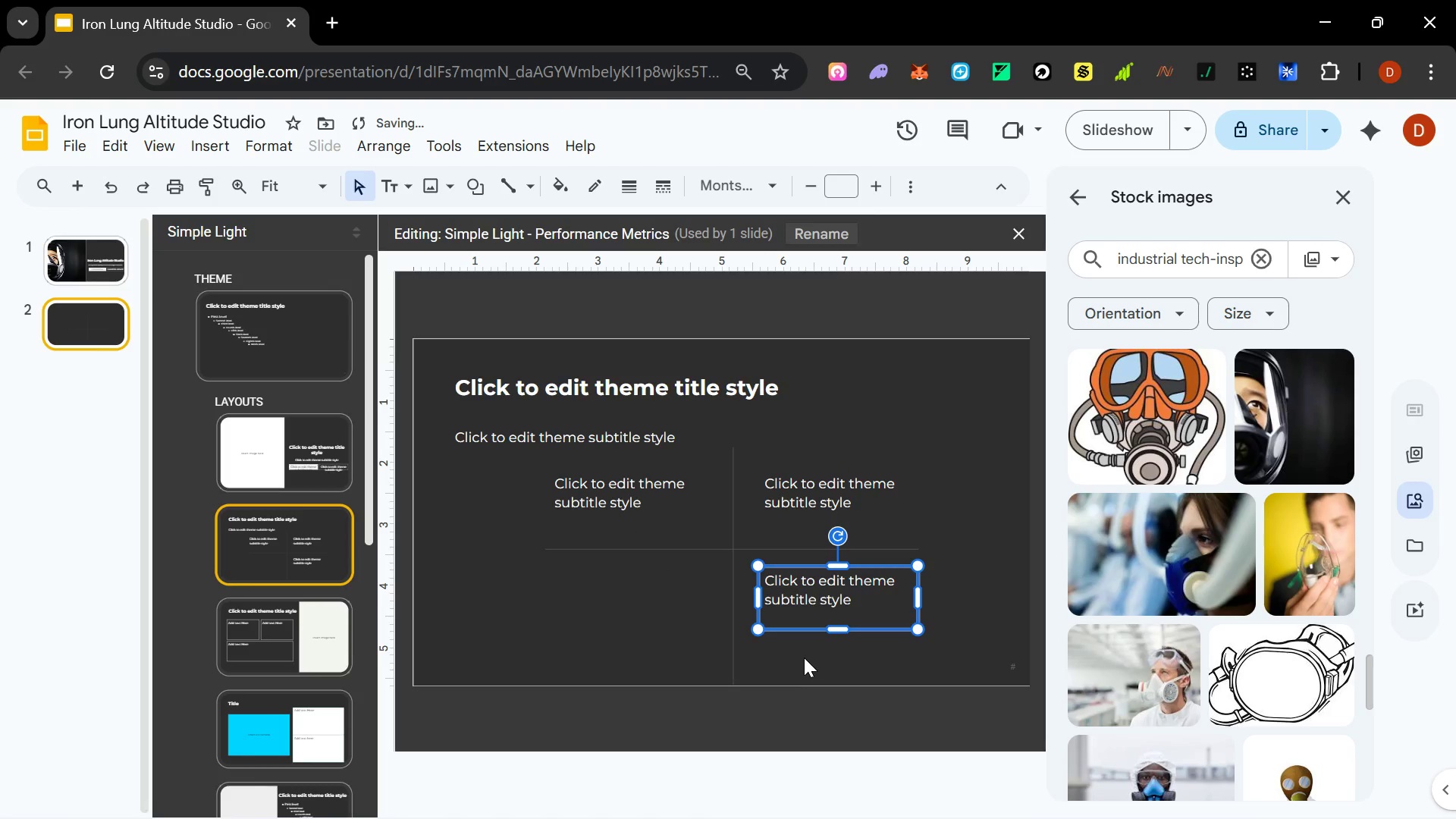 
key(Control+ControlLeft)
 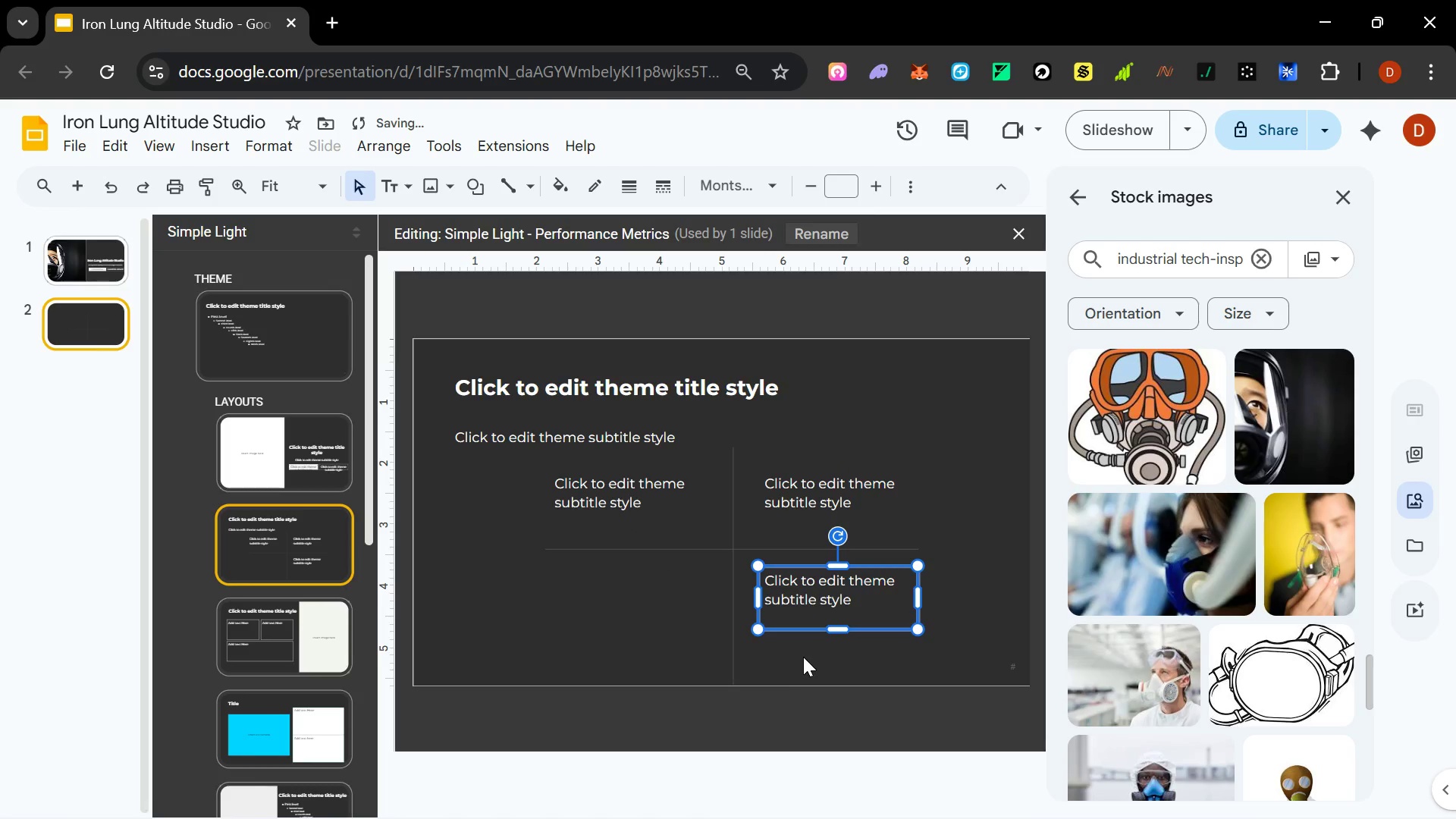 
hold_key(key=ShiftLeft, duration=0.36)
 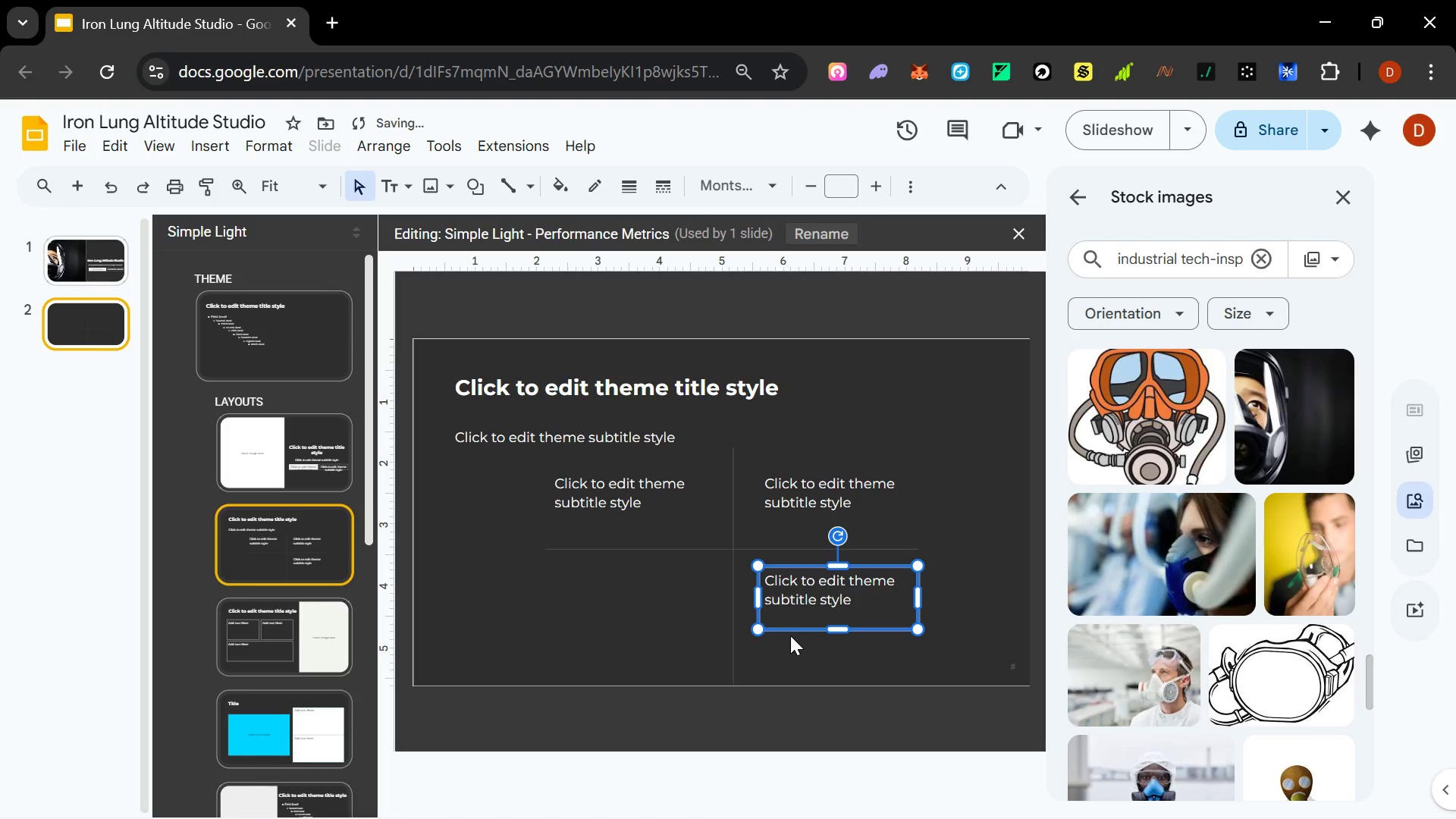 
hold_key(key=ControlLeft, duration=4.08)
left_click_drag(start_coordinate=[790, 630], to_coordinate=[577, 626])
 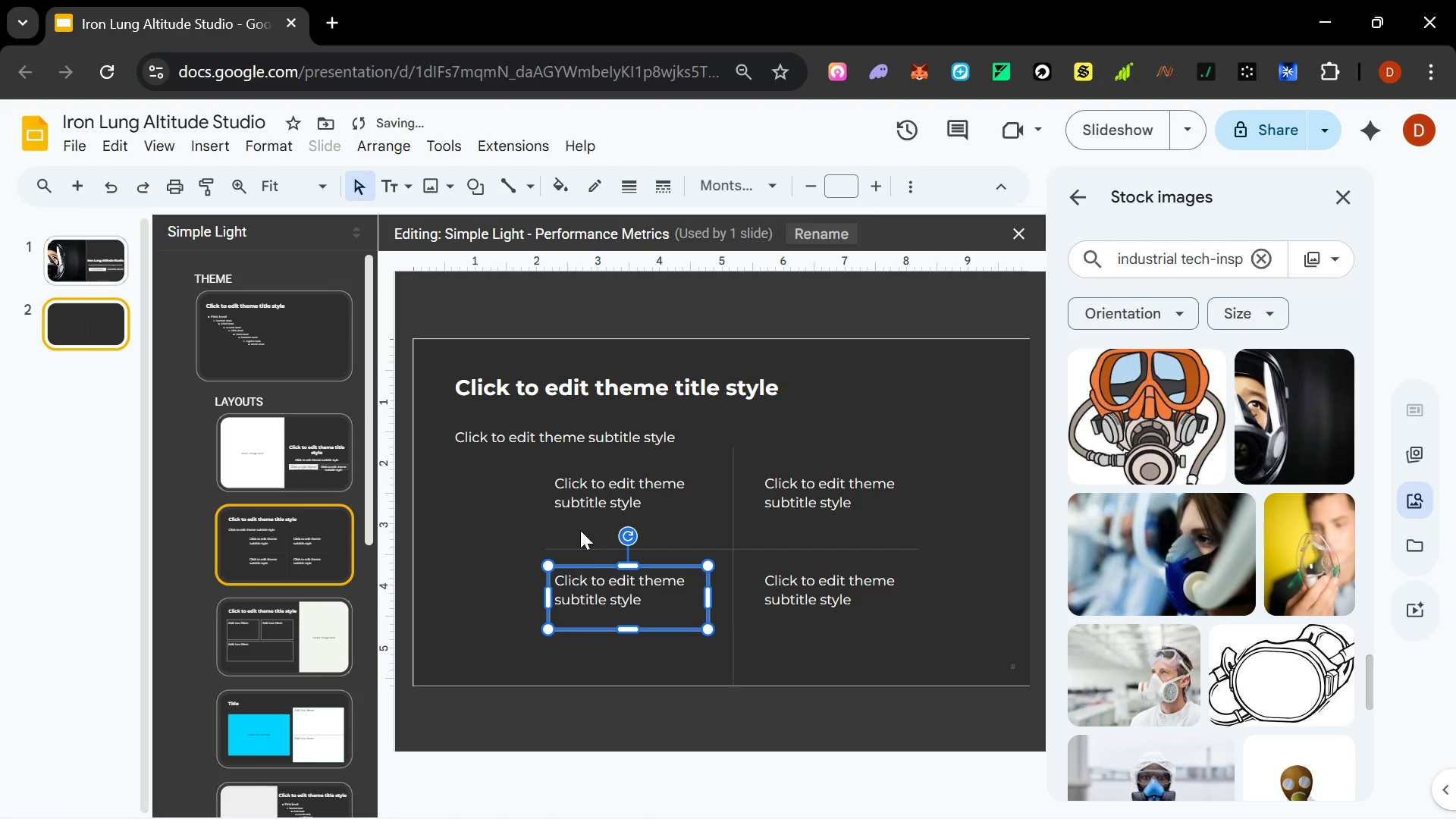 
hold_key(key=ShiftLeft, duration=1.5)
 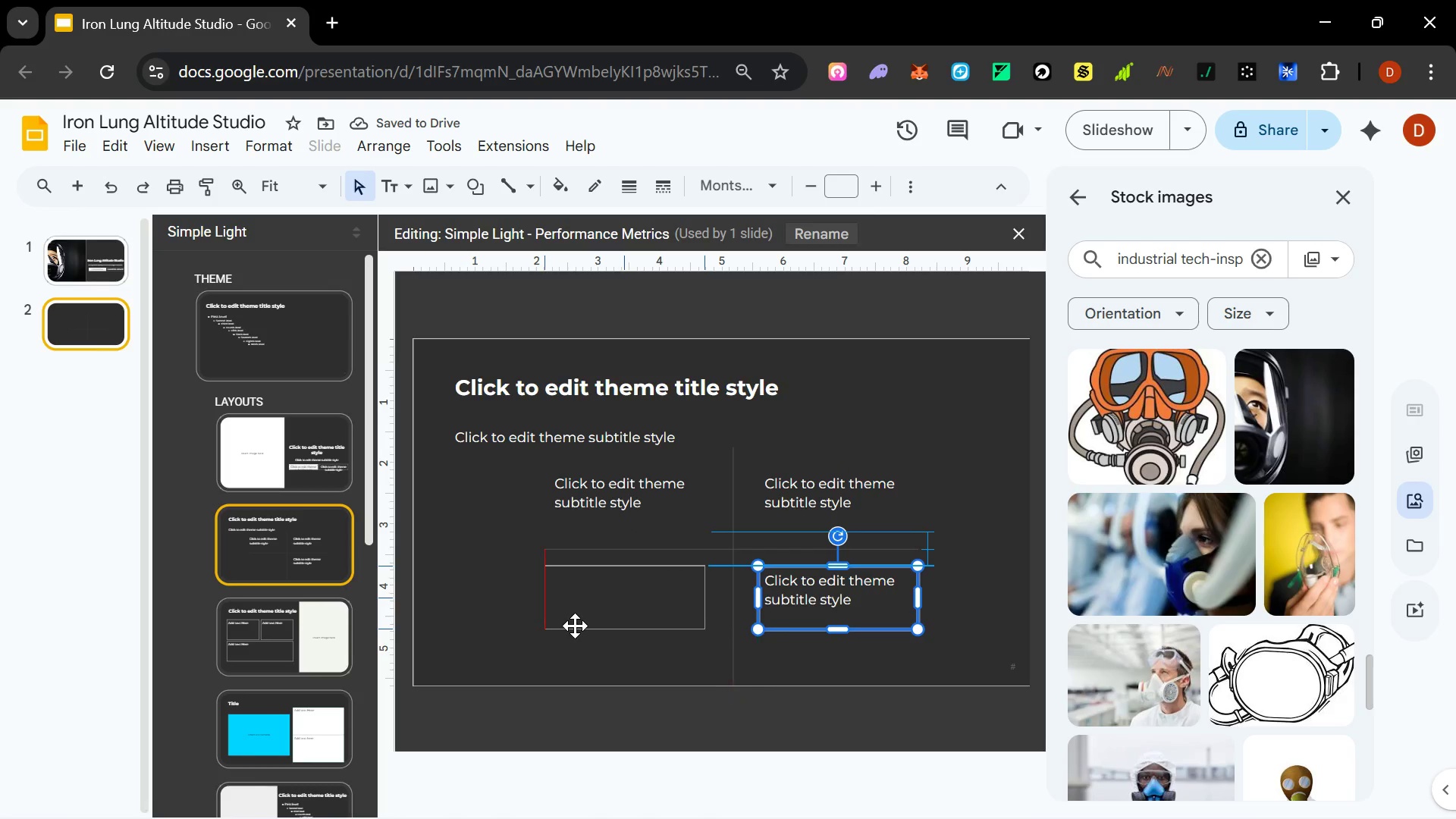 
hold_key(key=ShiftLeft, duration=1.51)
 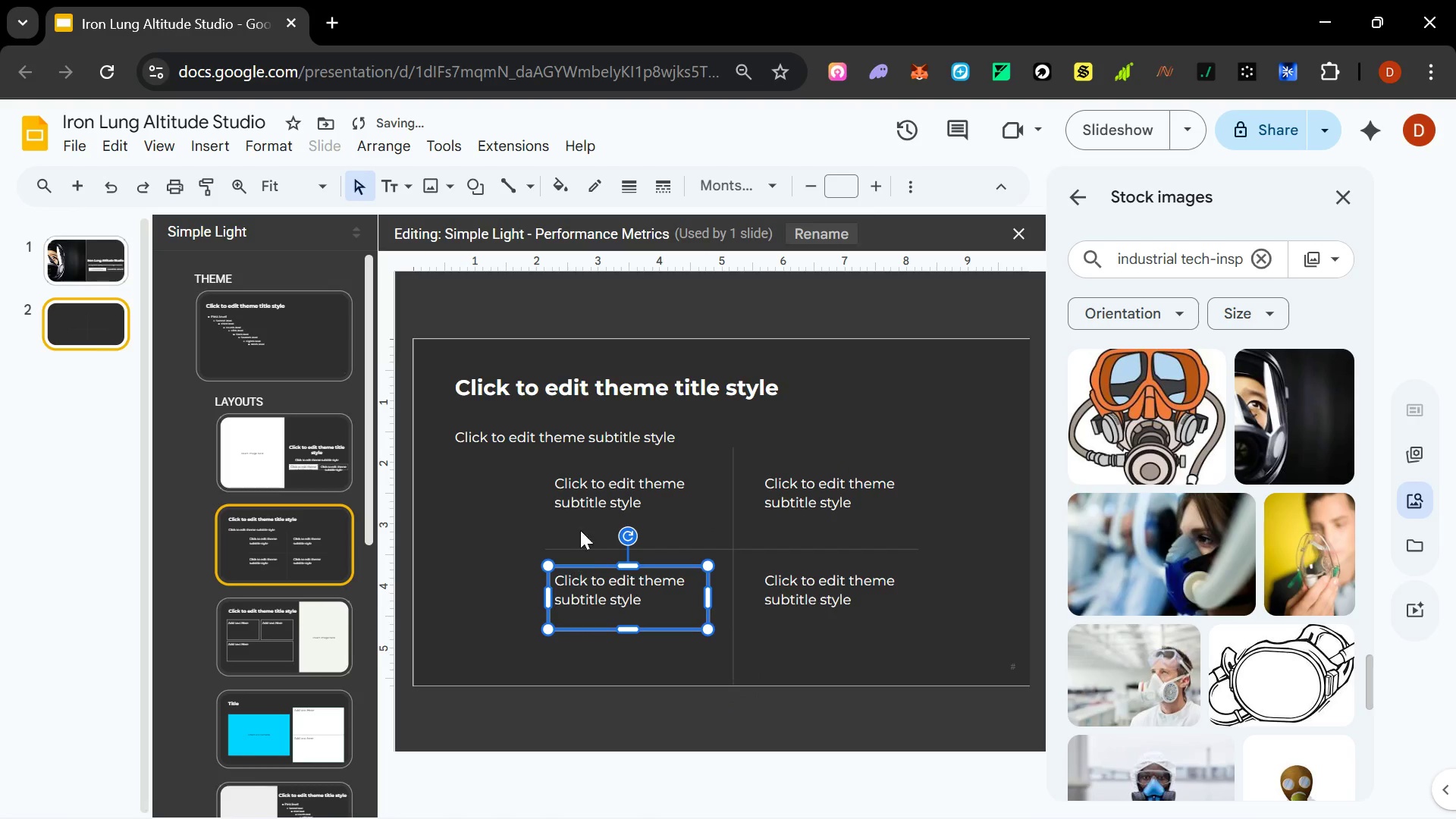 
hold_key(key=ShiftLeft, duration=0.31)
 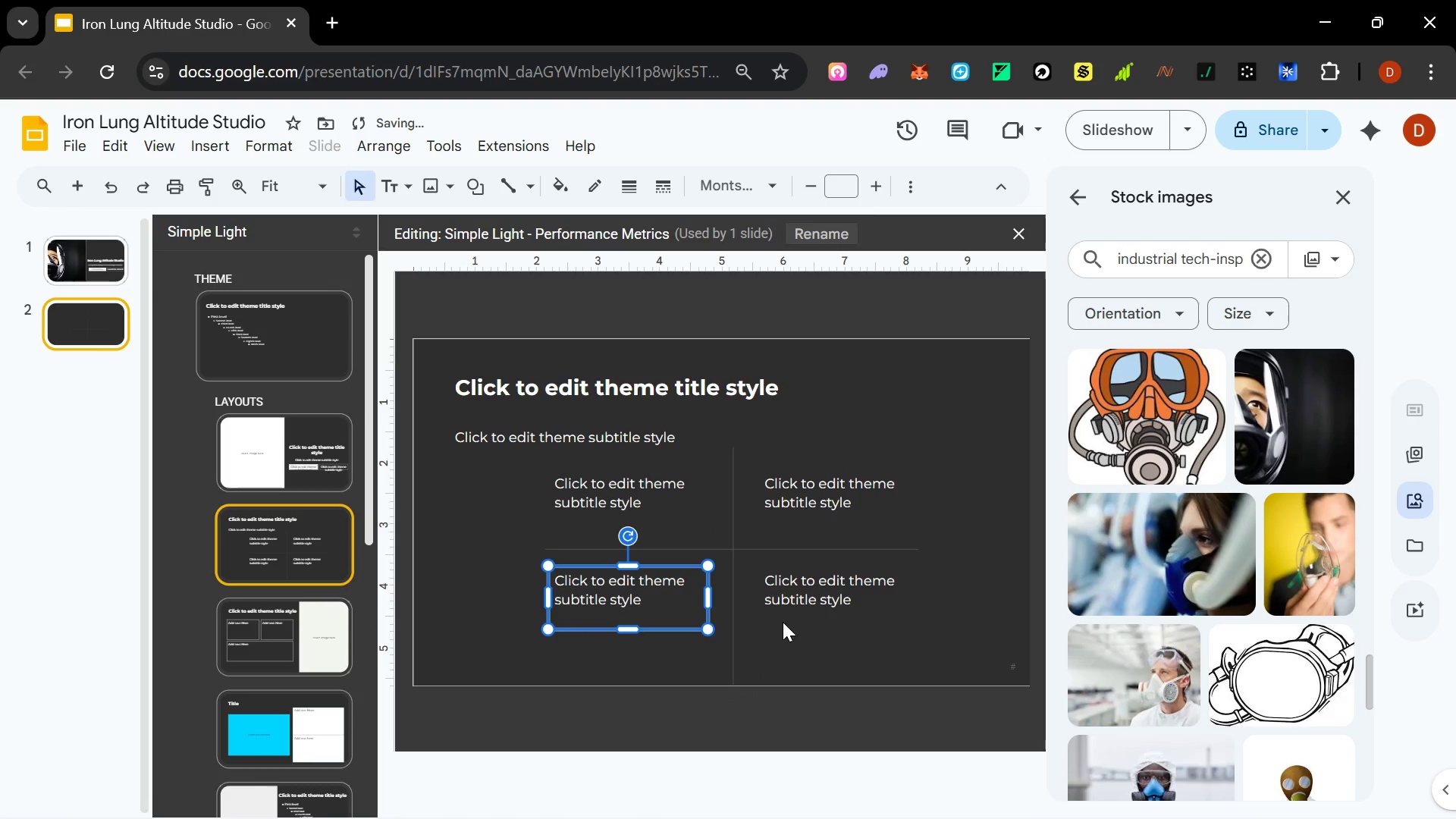 
left_click([843, 651])
 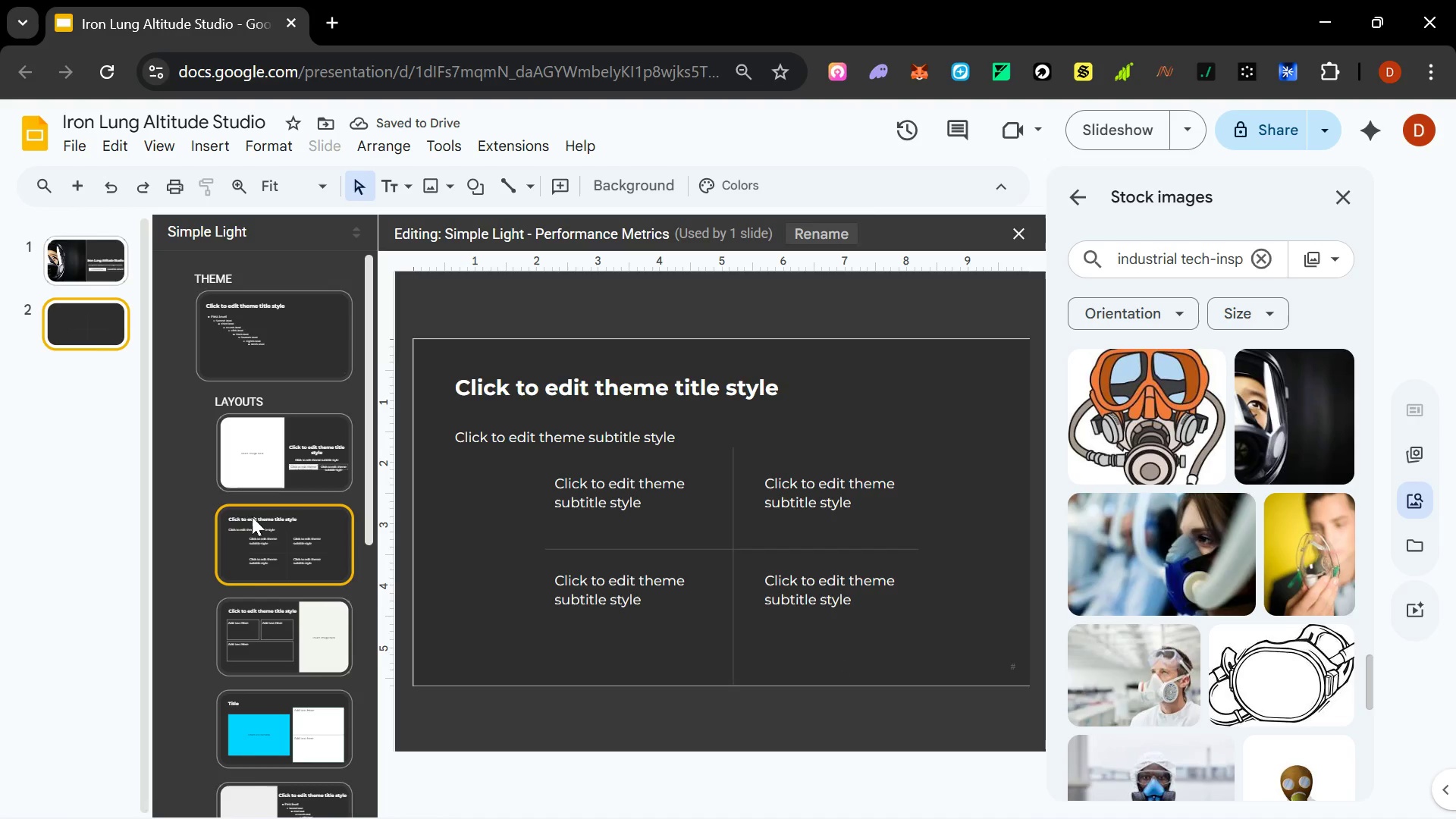 
left_click([281, 620])
 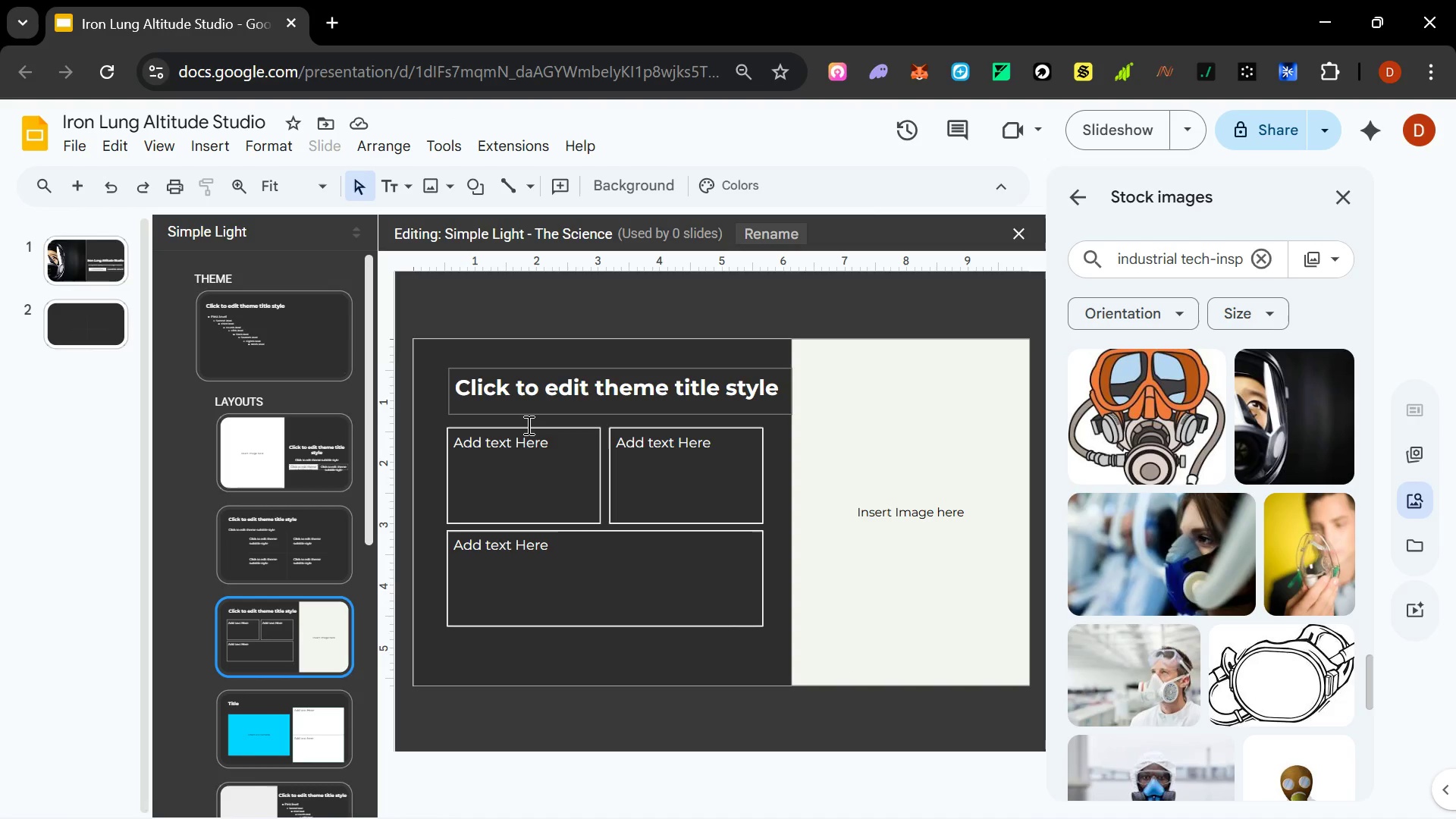 
left_click([527, 430])
 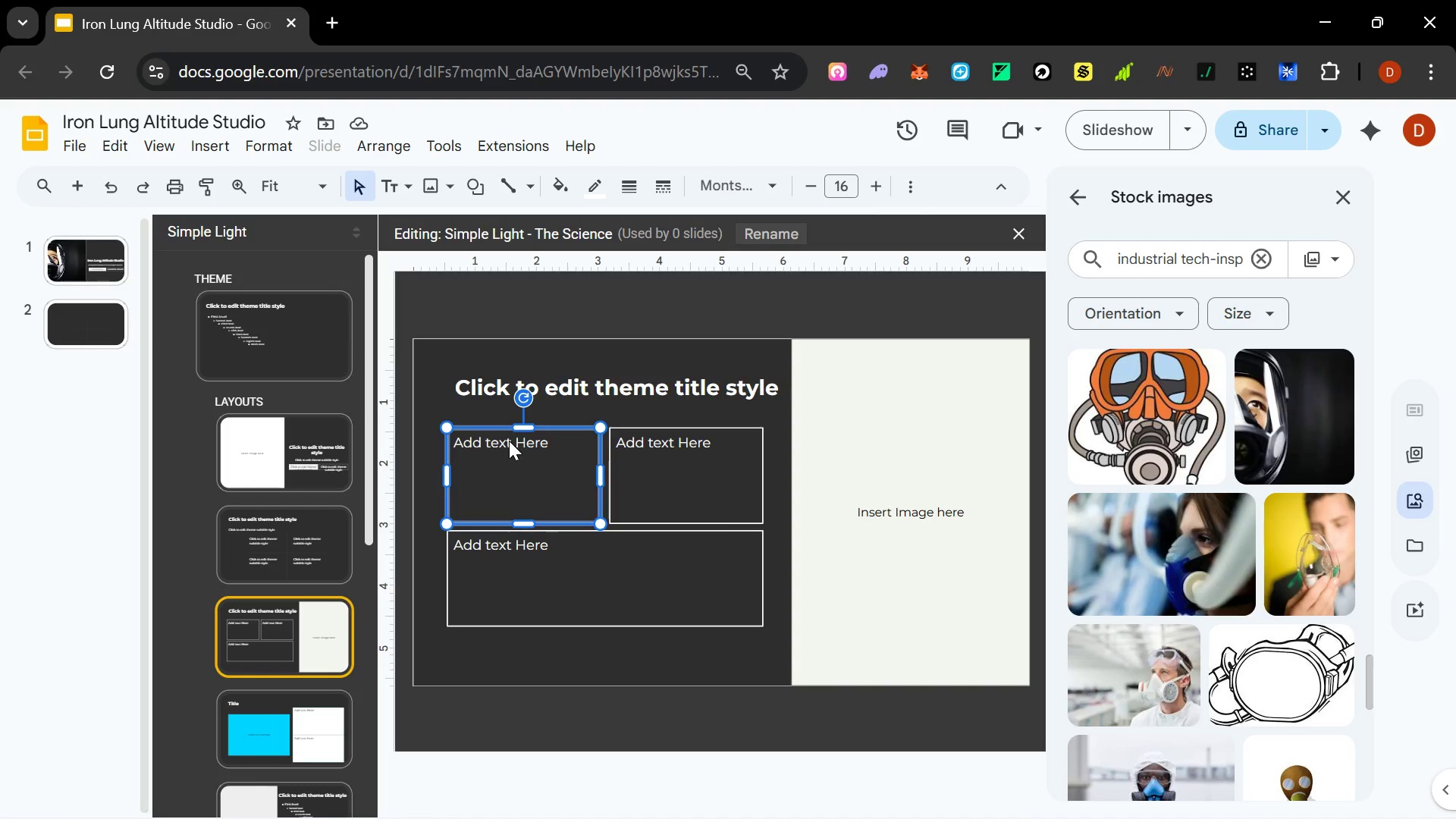 
key(Delete)
 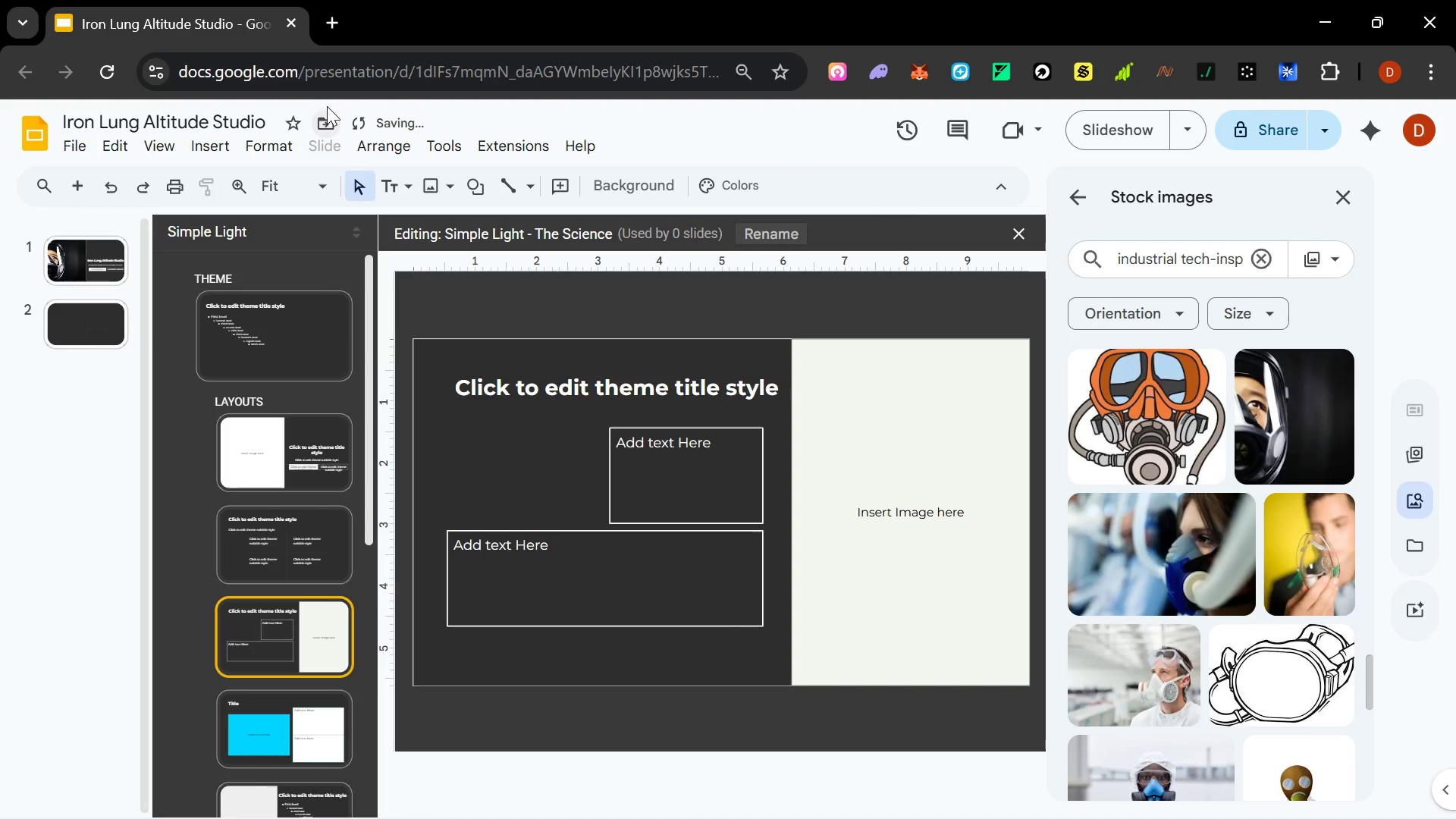 
left_click([384, 184])
 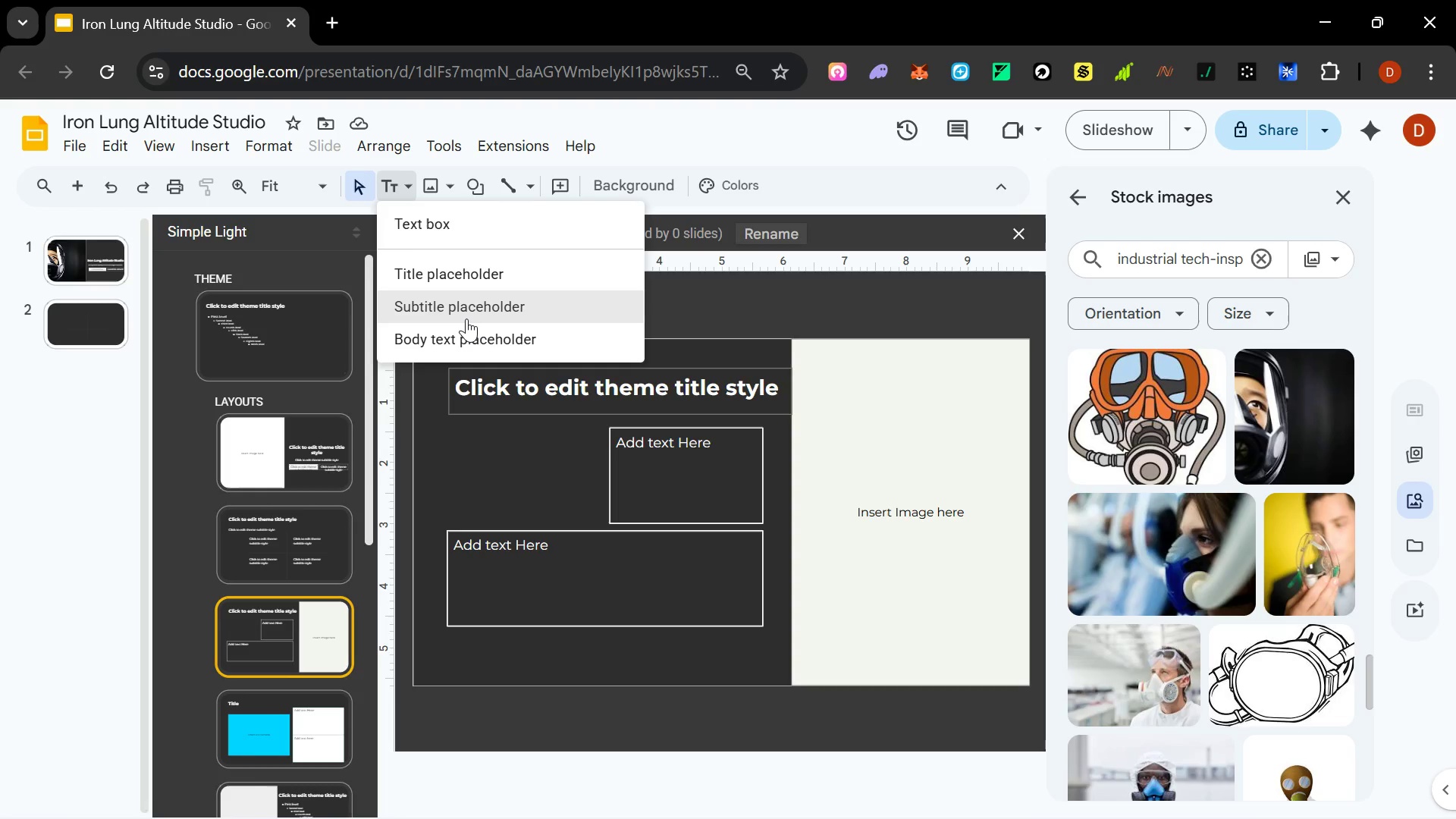 
wait(7.81)
 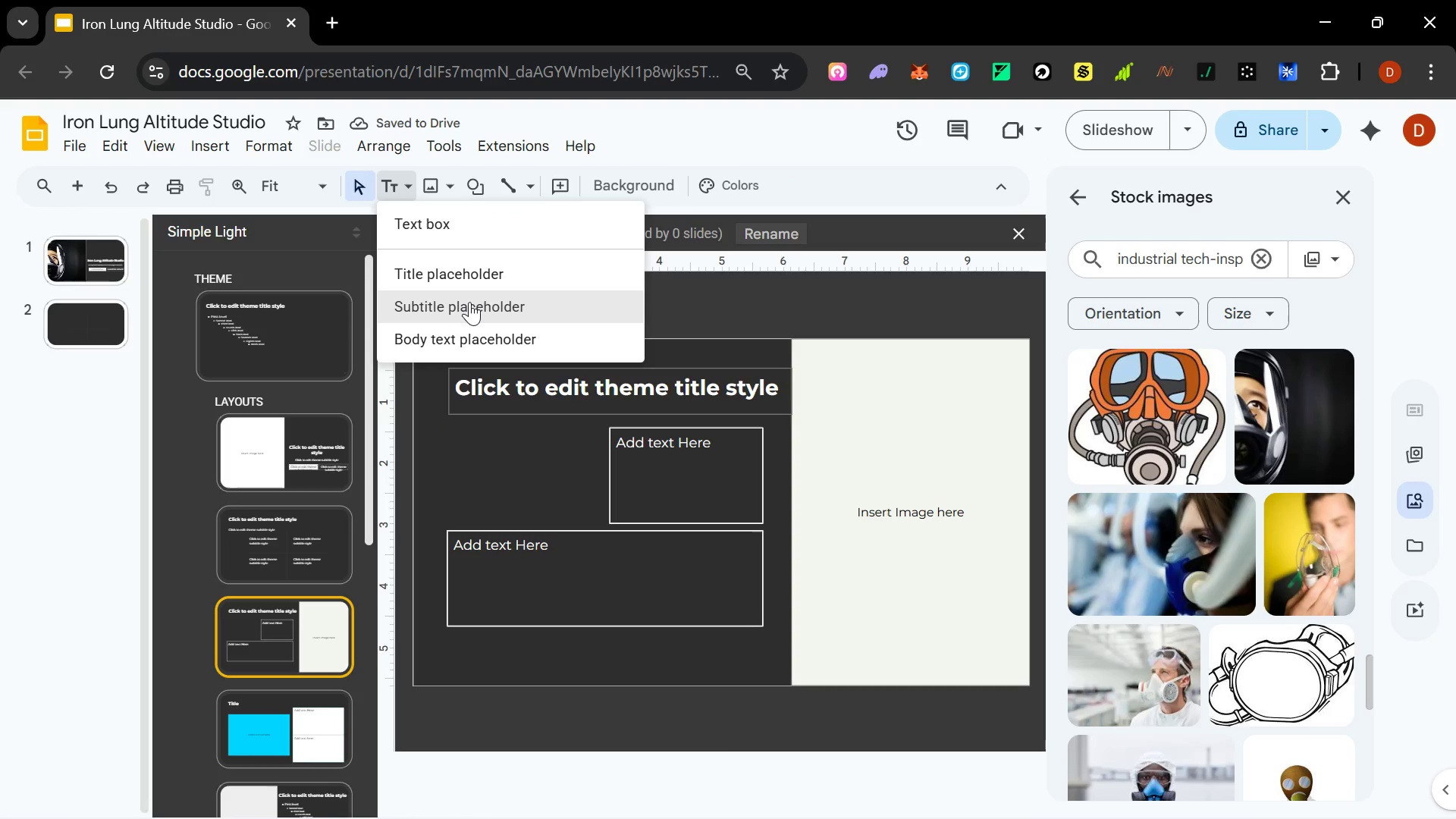 
left_click([465, 306])
 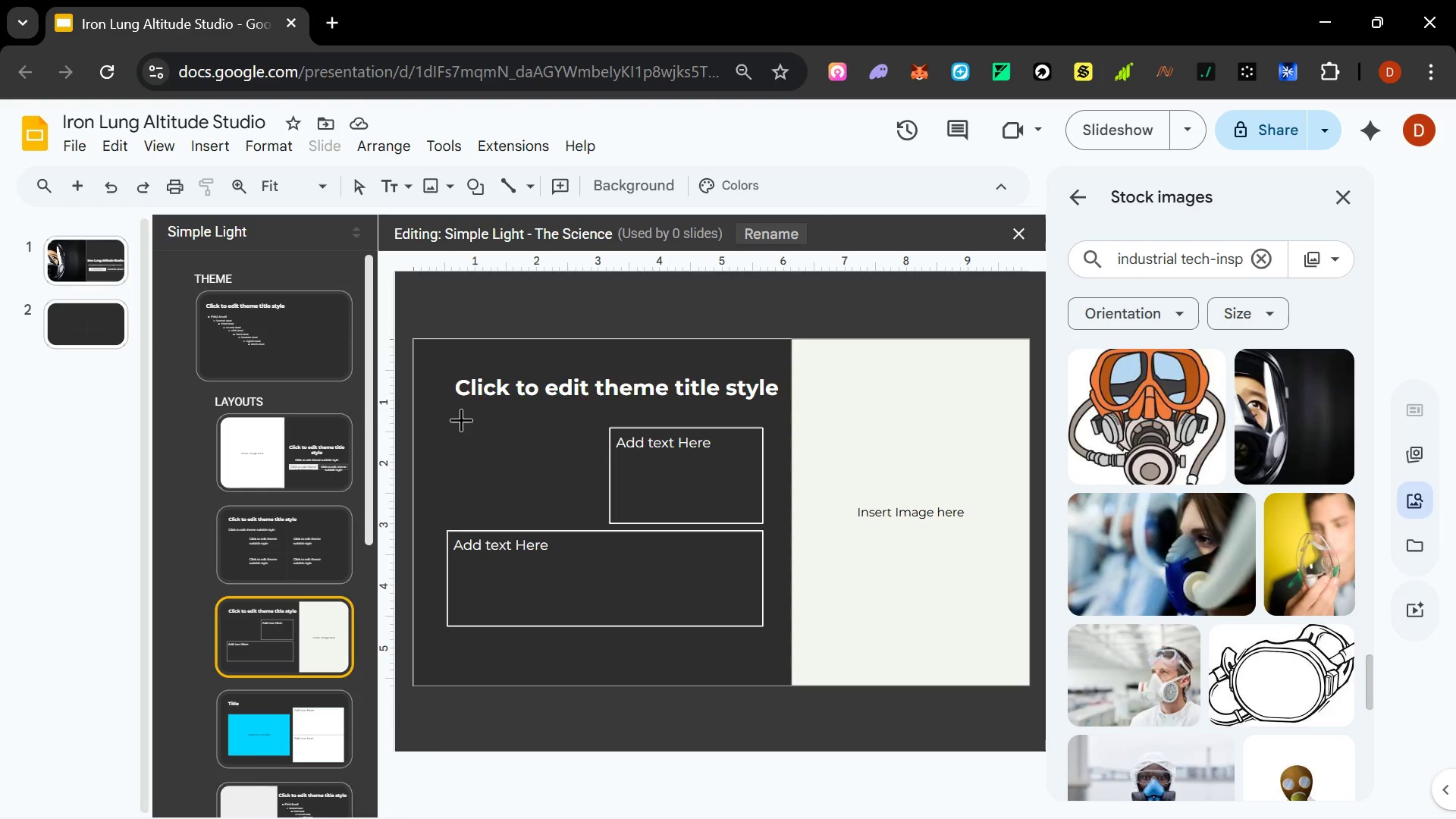 
wait(11.36)
 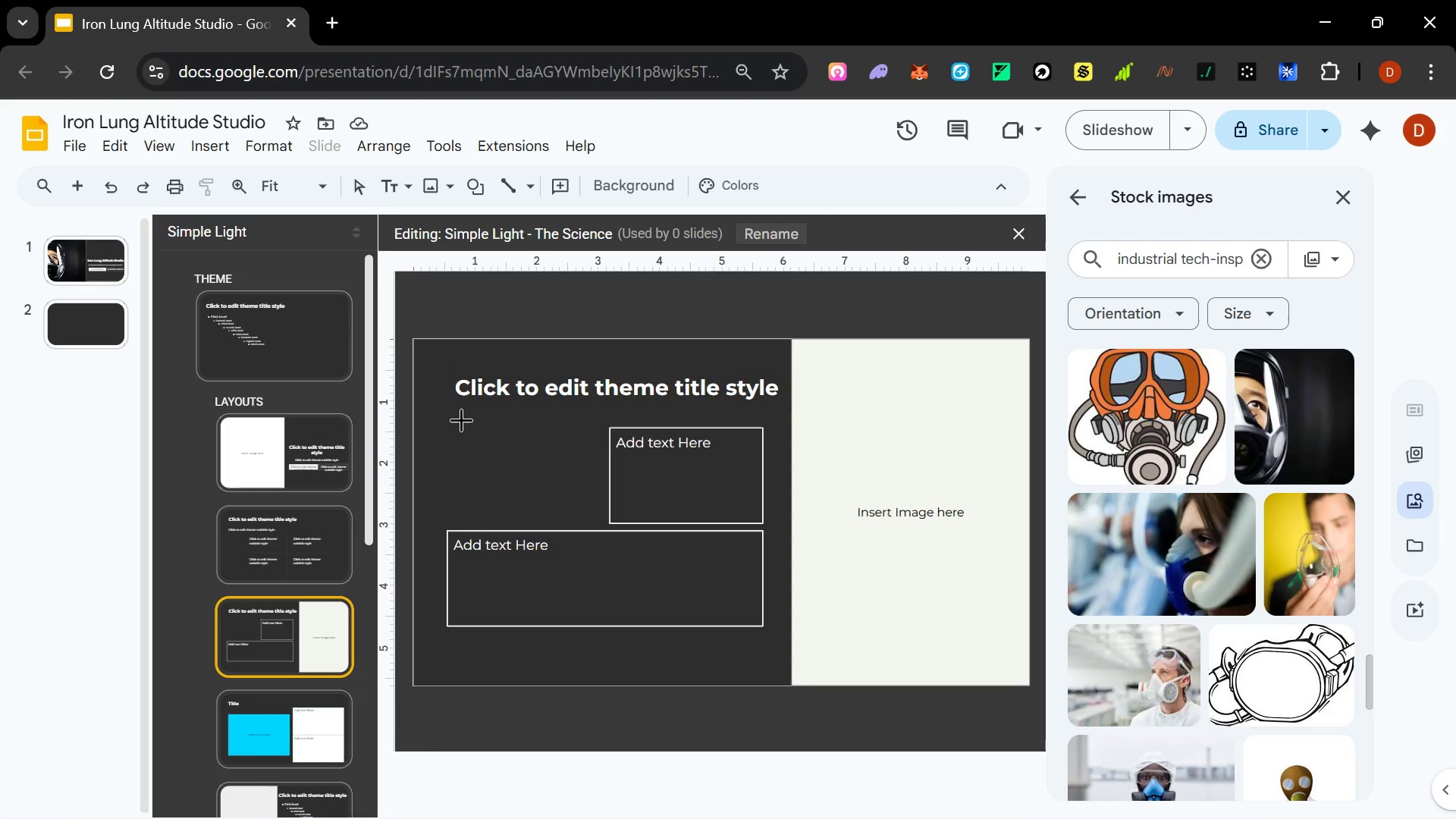 
left_click_drag(start_coordinate=[472, 431], to_coordinate=[601, 519])
 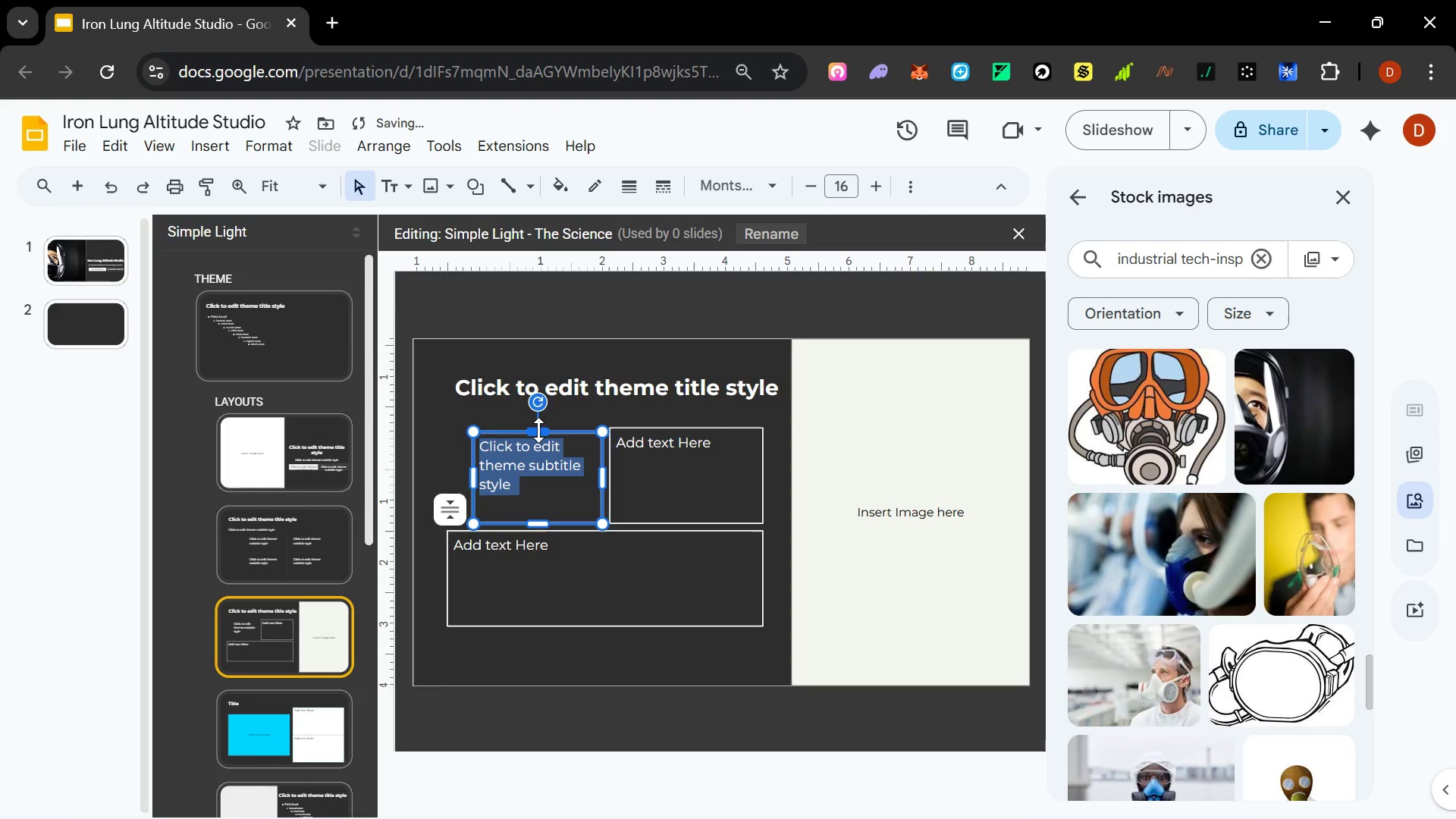 
left_click_drag(start_coordinate=[538, 430], to_coordinate=[541, 422])
 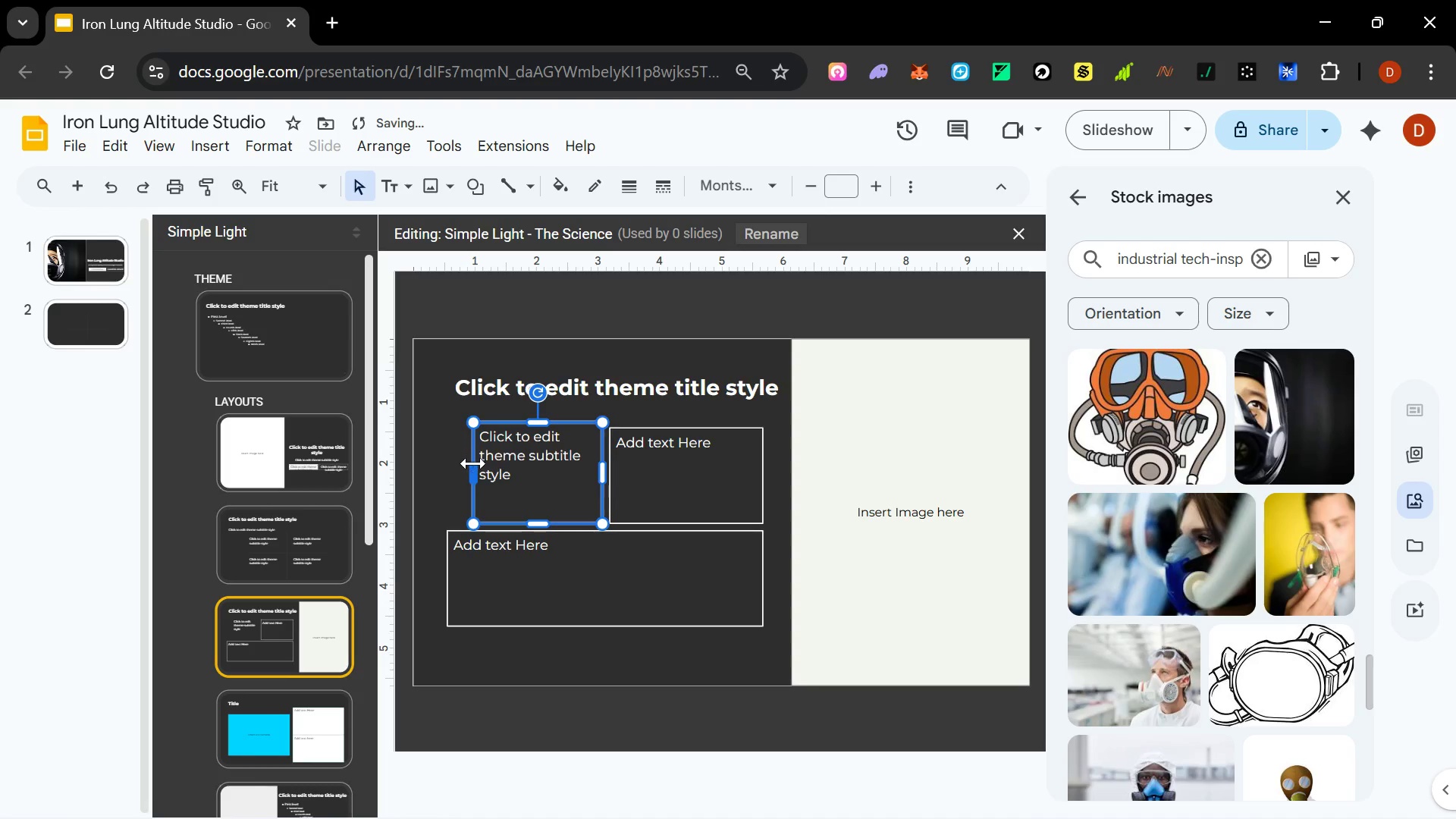 
left_click_drag(start_coordinate=[475, 471], to_coordinate=[447, 476])
 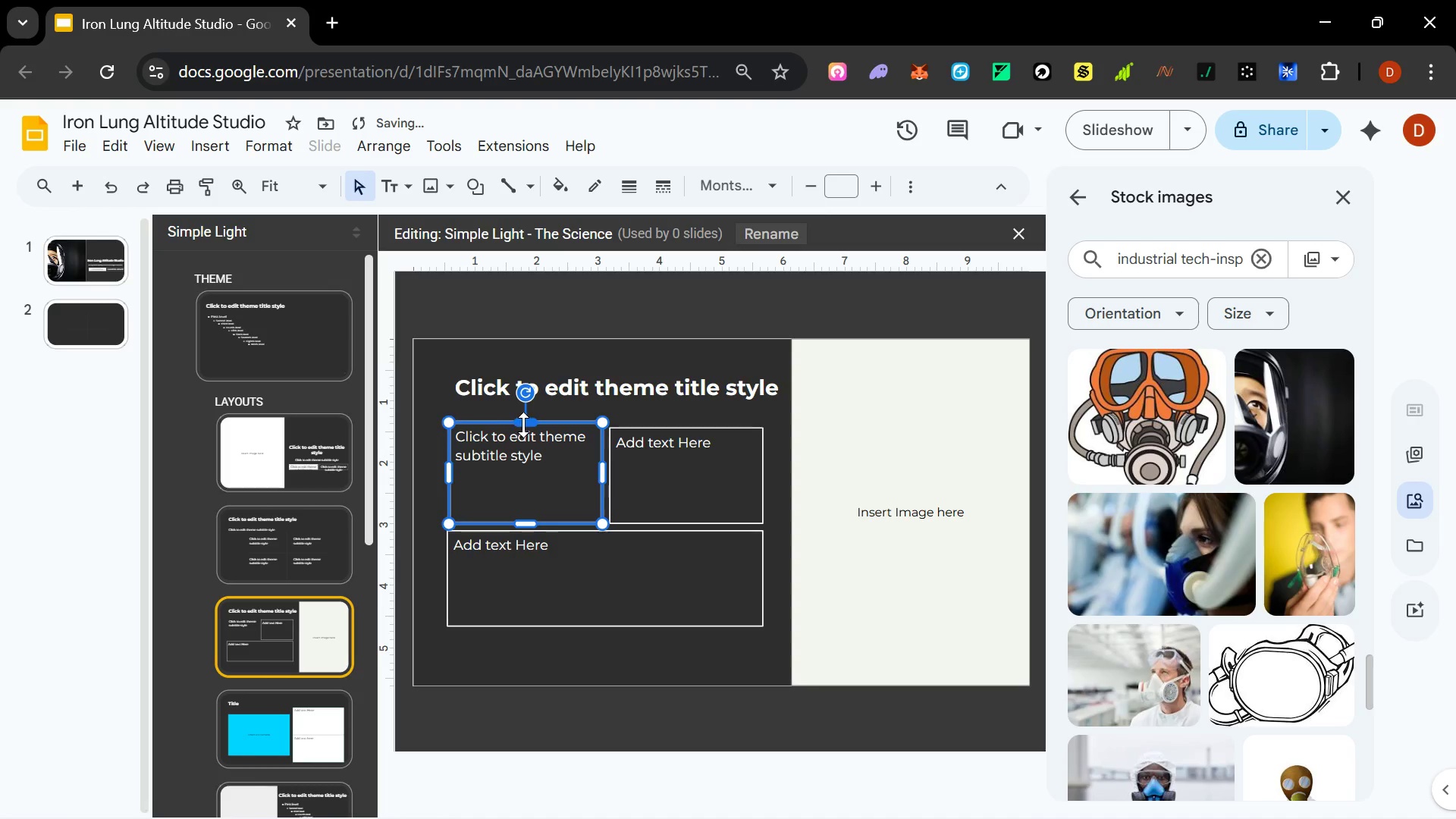 
left_click_drag(start_coordinate=[524, 422], to_coordinate=[522, 428])
 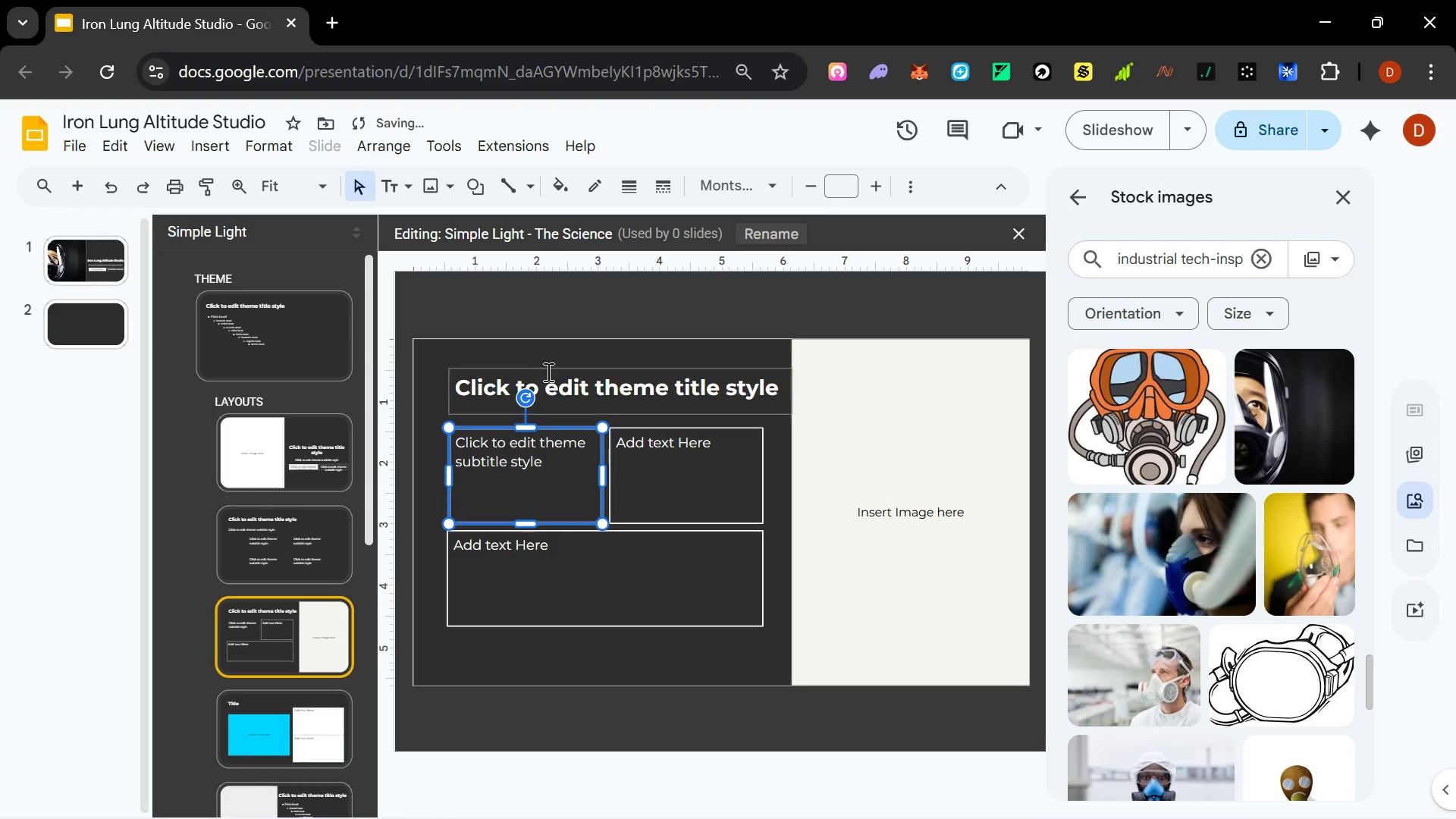 
left_click([430, 362])
 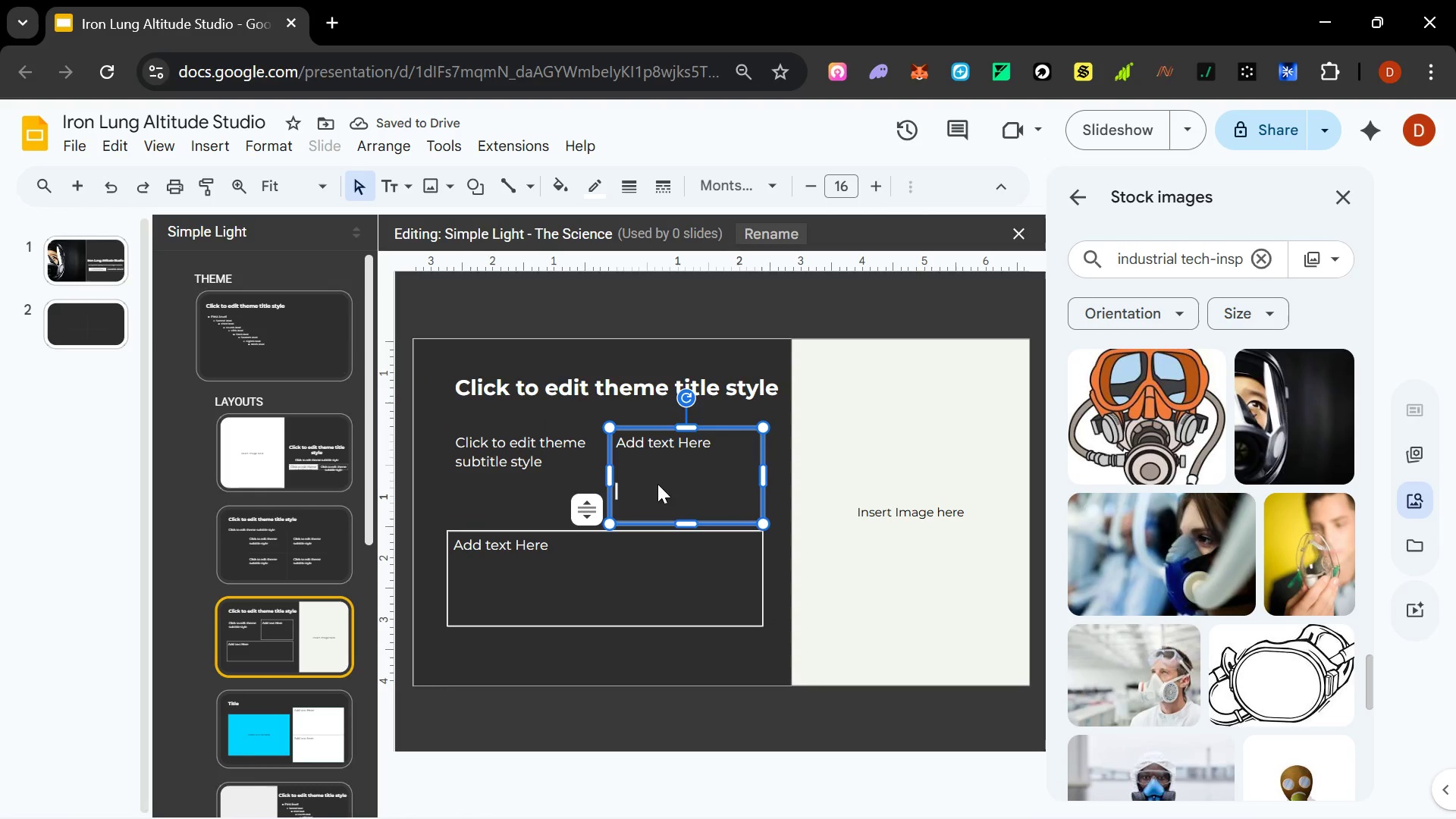 
double_click([538, 469])
 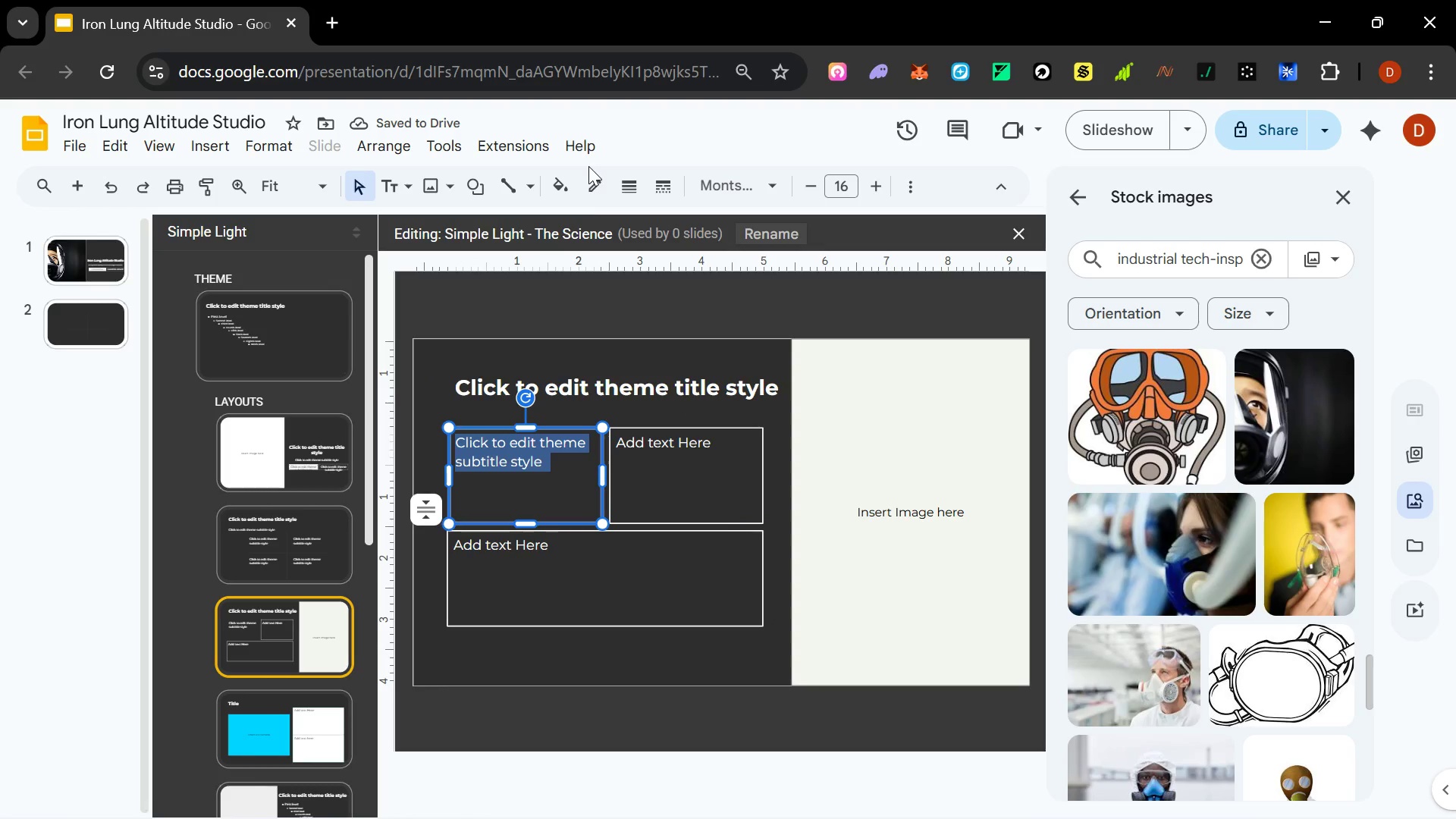 
left_click([590, 189])
 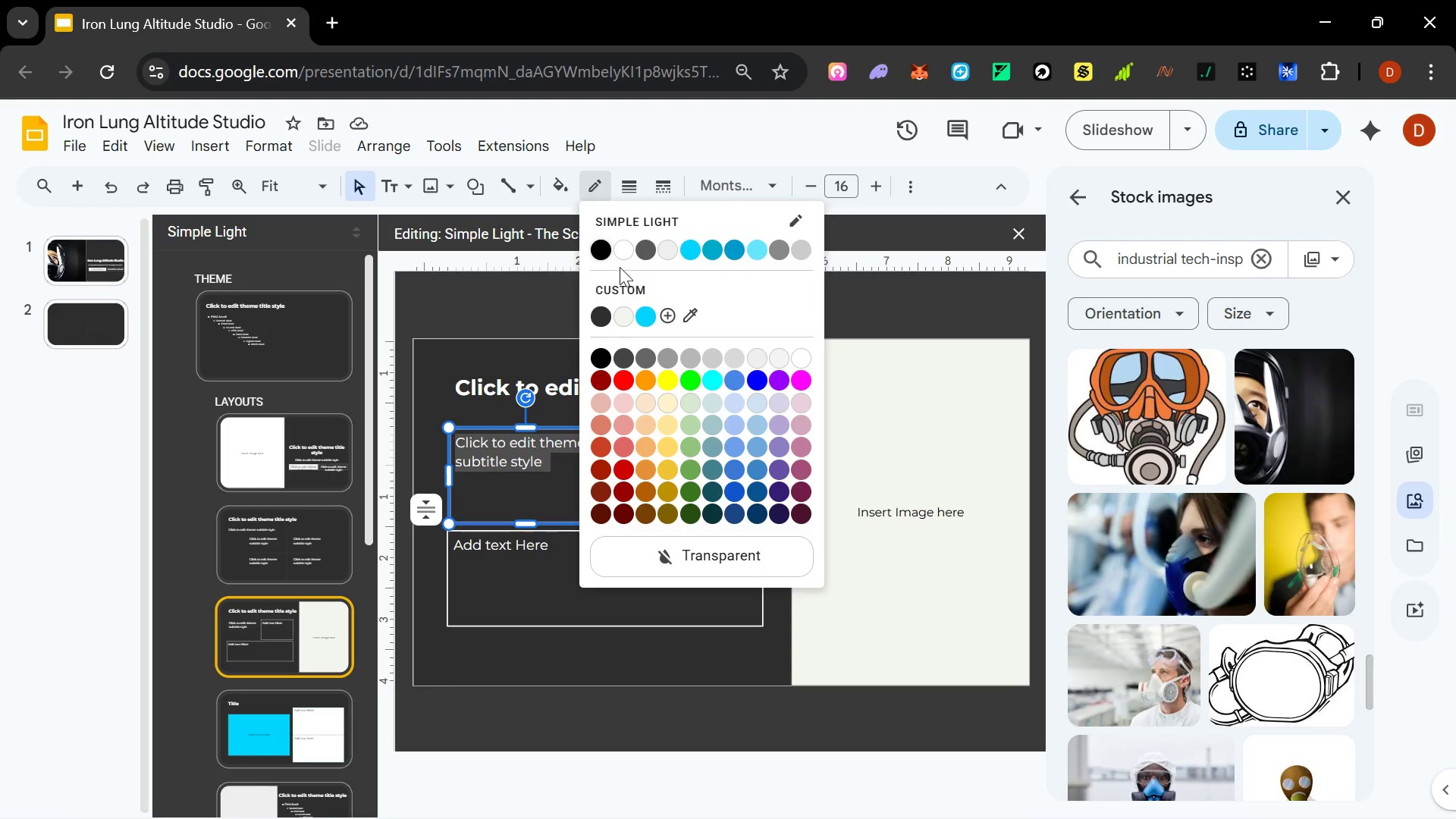 
left_click([623, 258])
 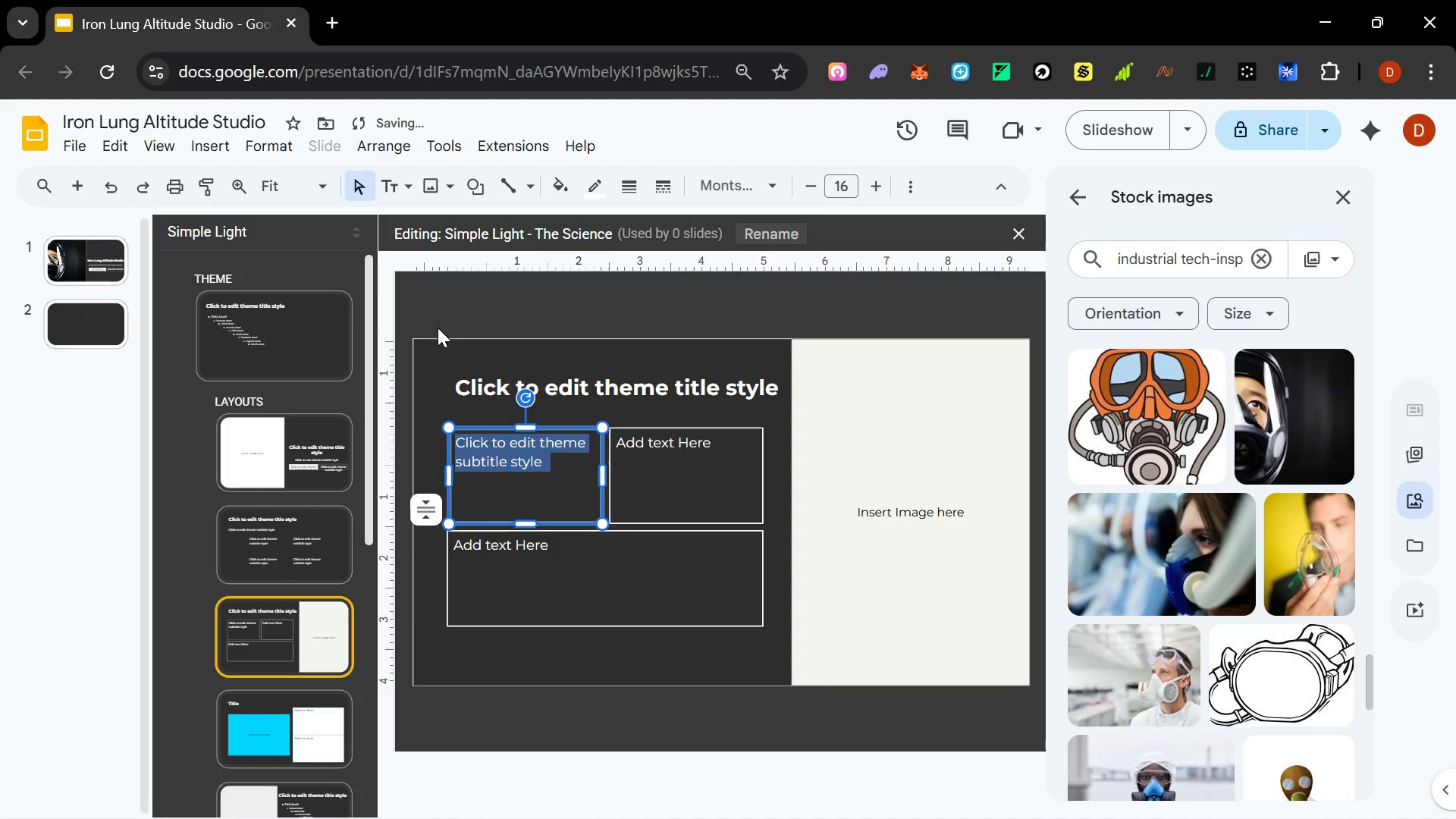 
left_click([447, 312])
 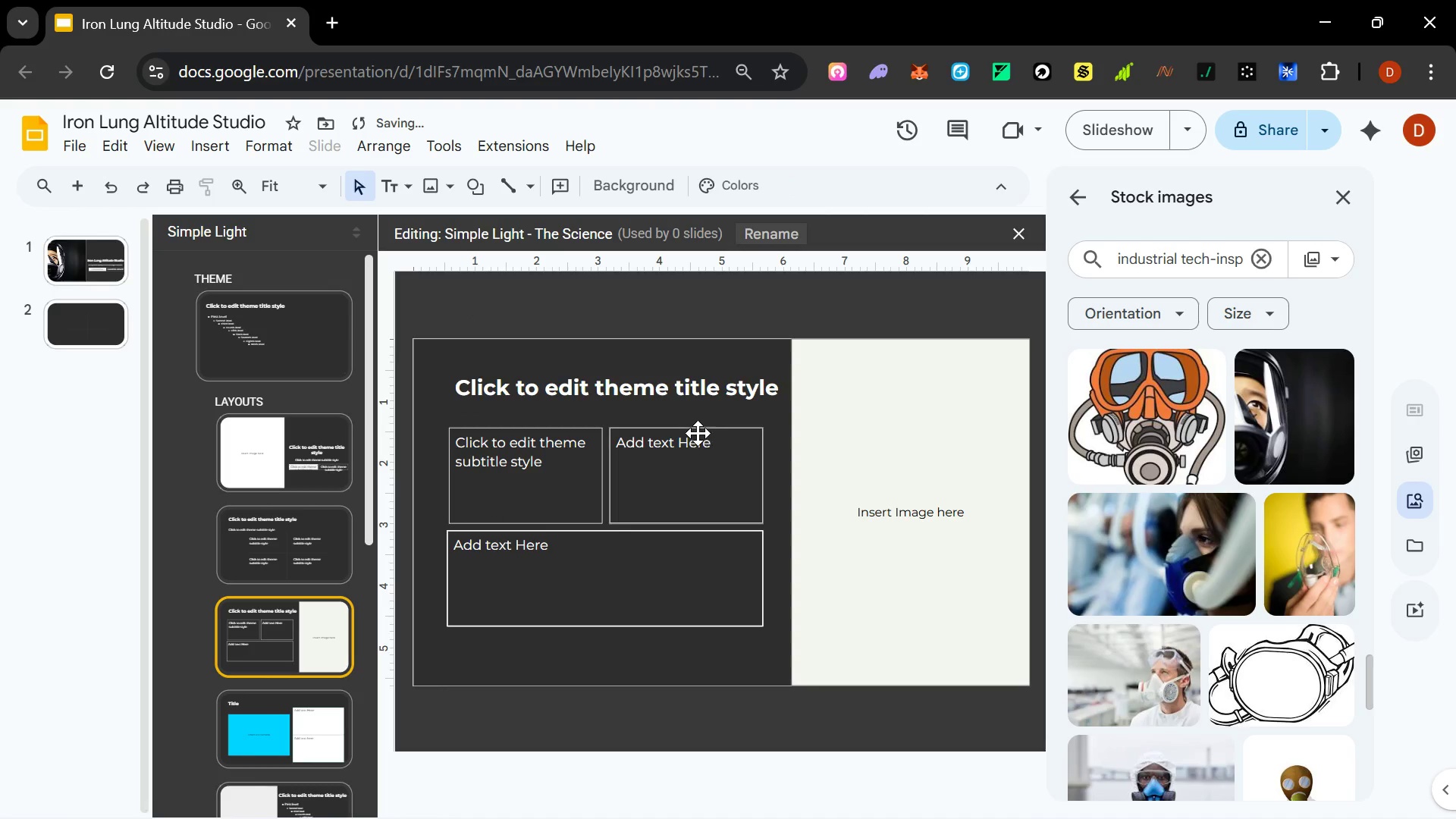 
left_click([698, 431])
 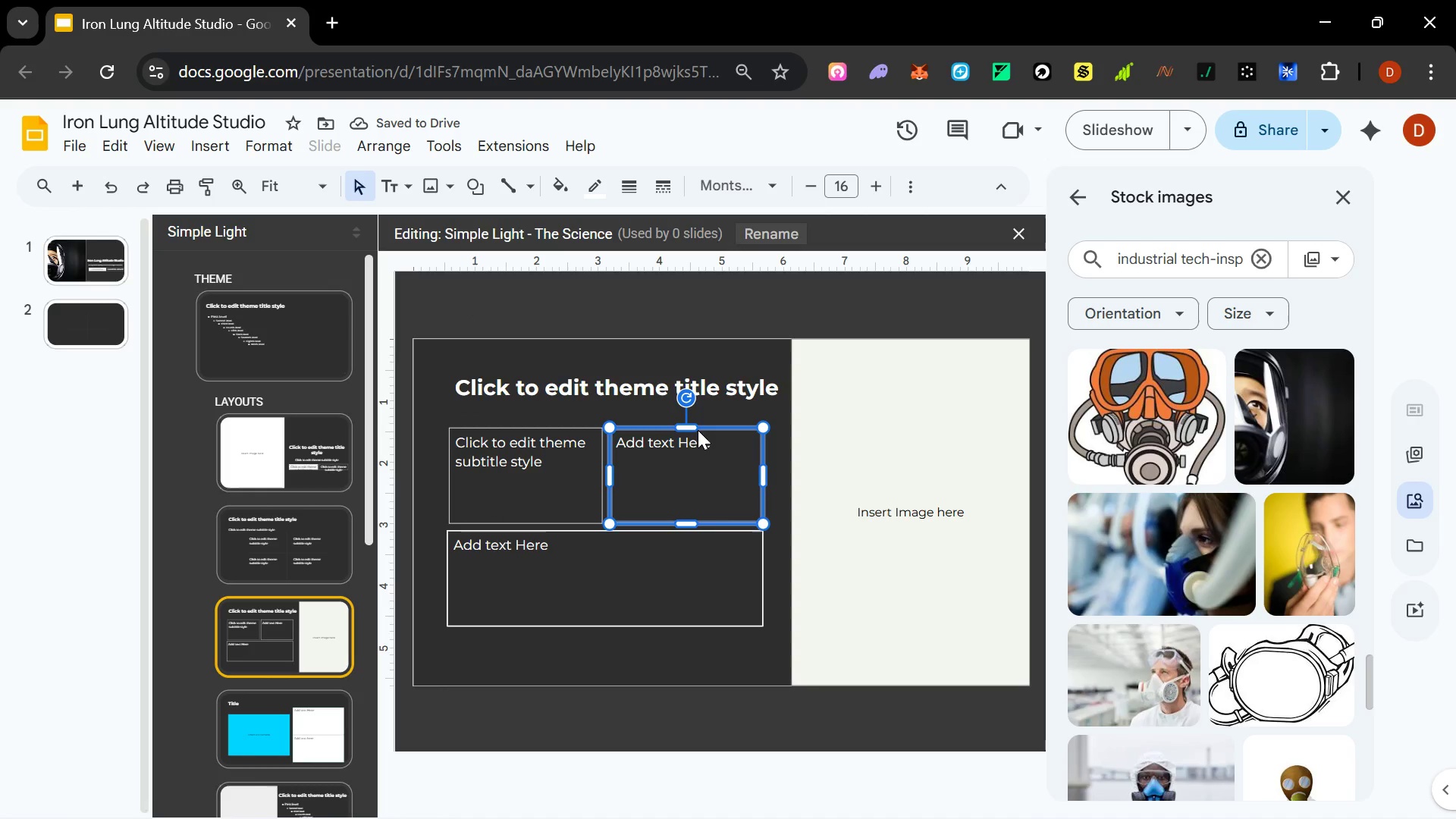 
key(Delete)
 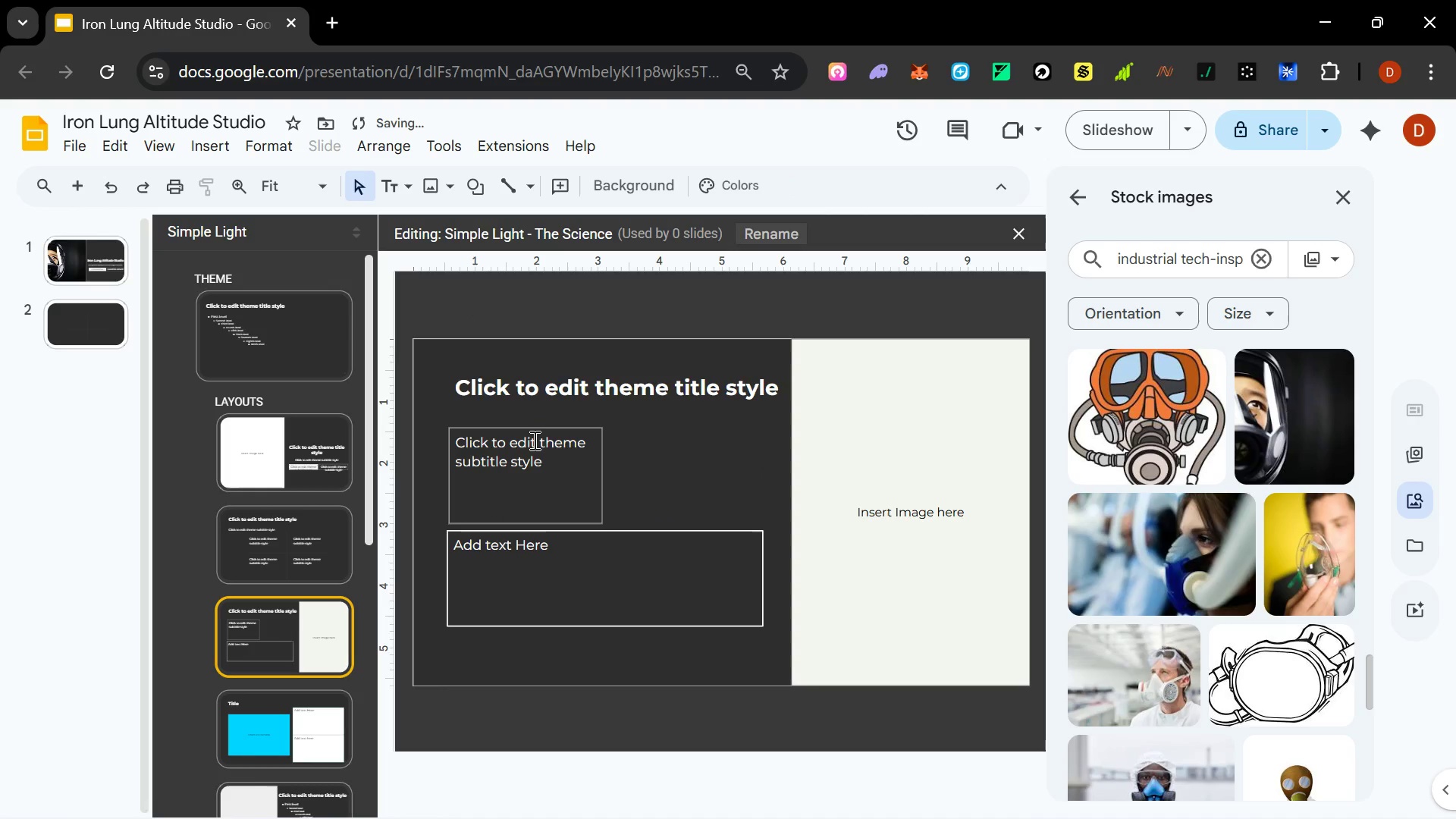 
left_click([537, 431])
 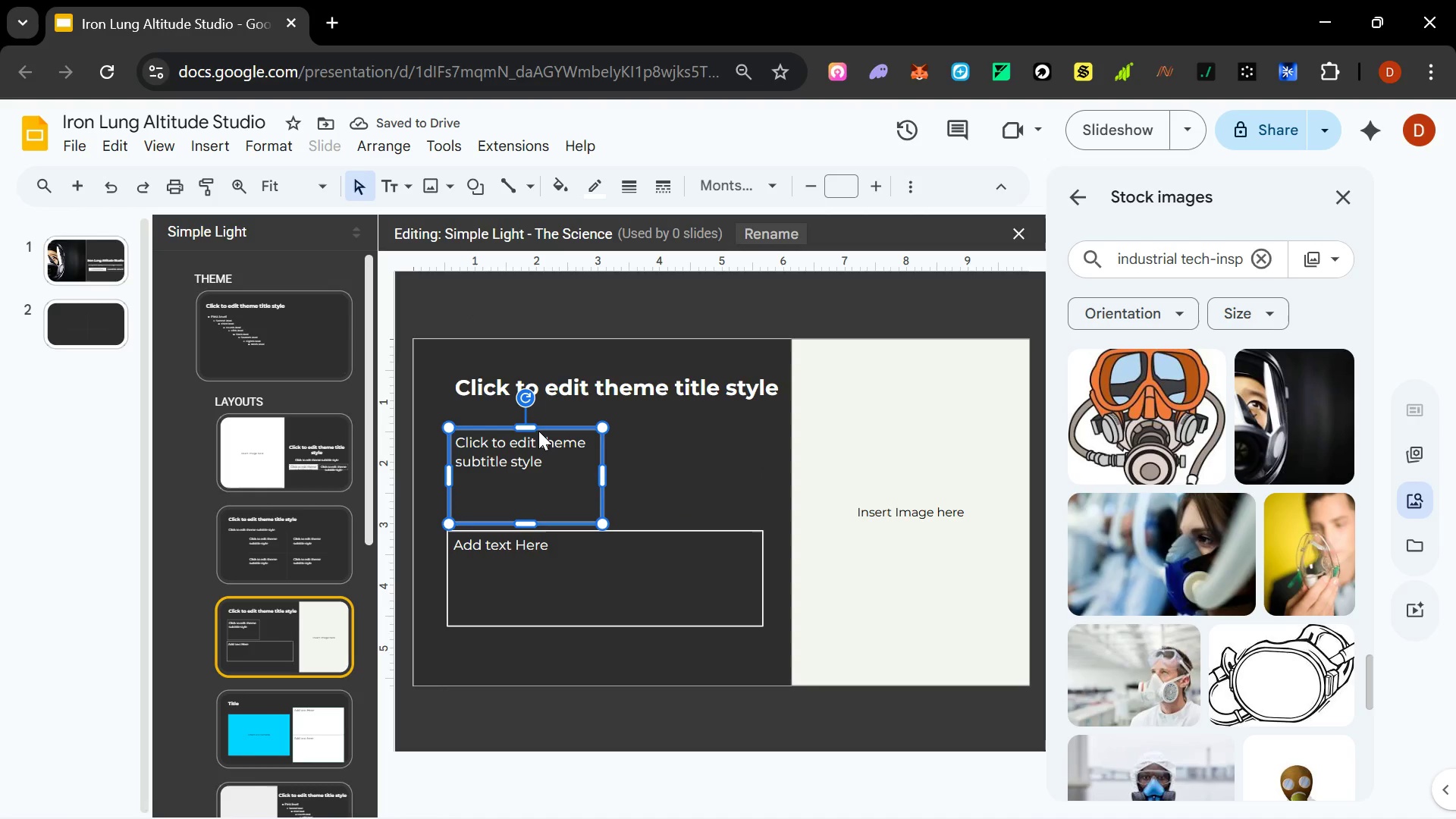 
hold_key(key=ControlLeft, duration=1.5)
left_click_drag(start_coordinate=[546, 425], to_coordinate=[705, 426])
 